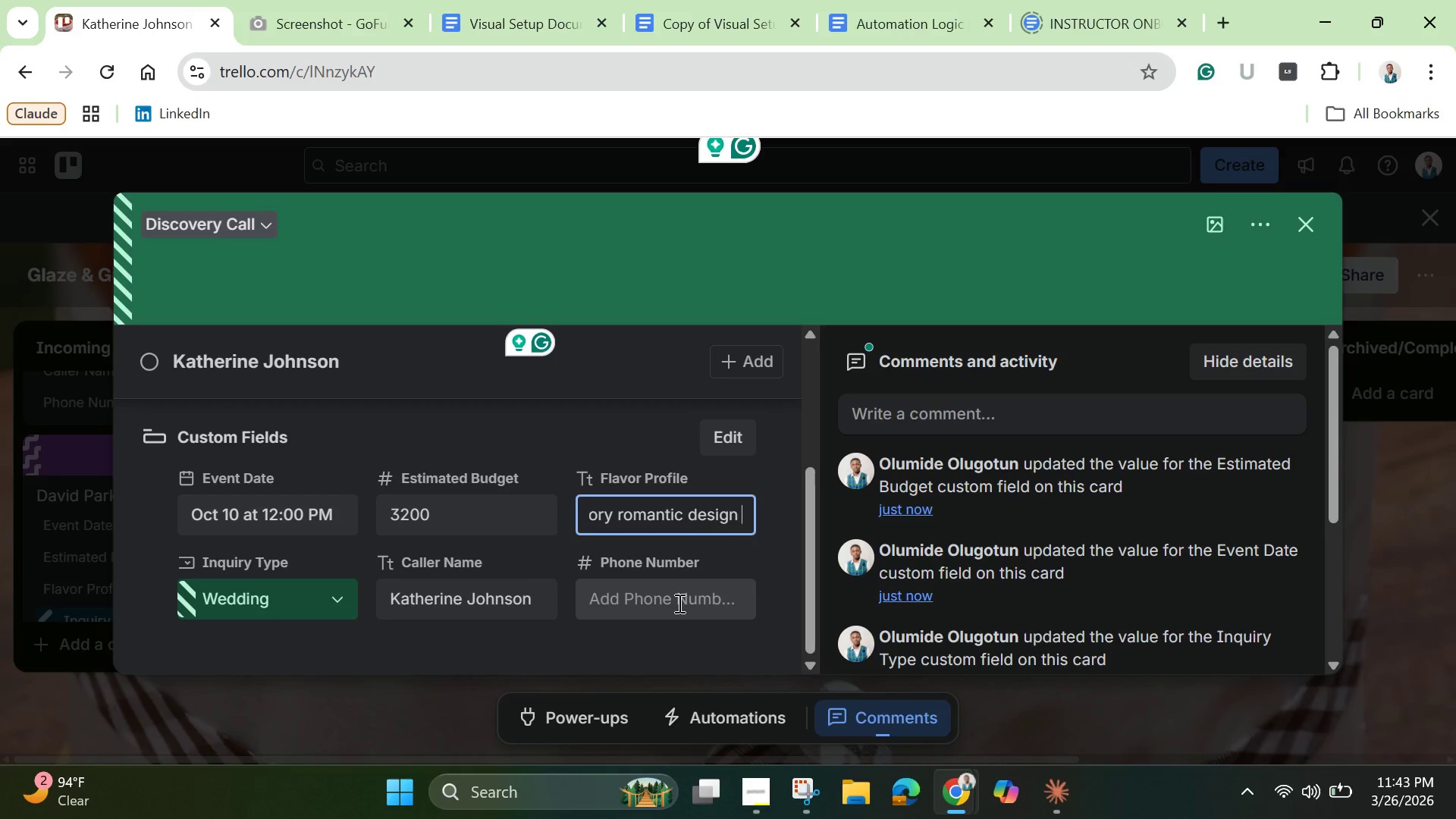 
left_click([678, 603])
 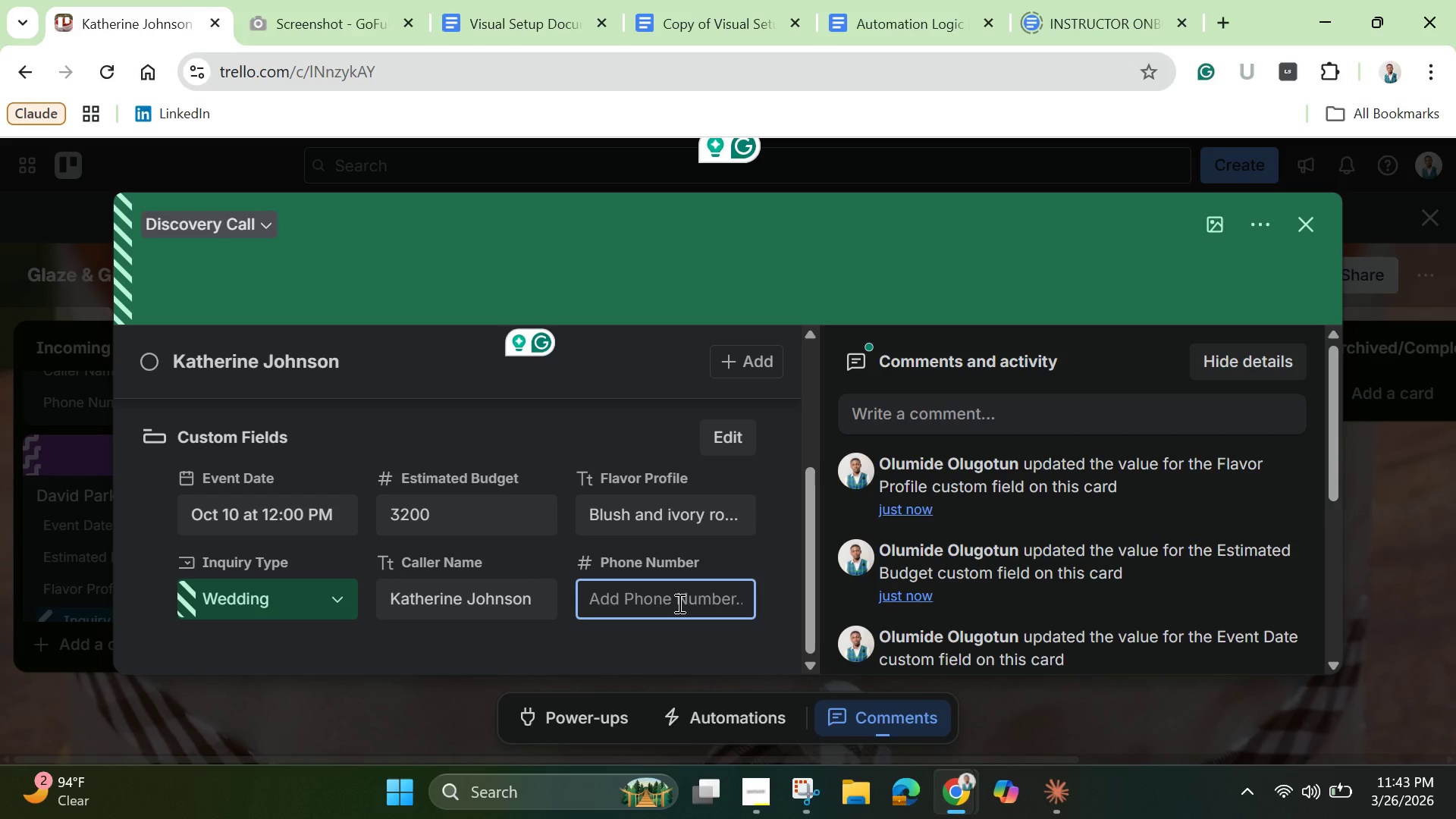 
wait(6.72)
 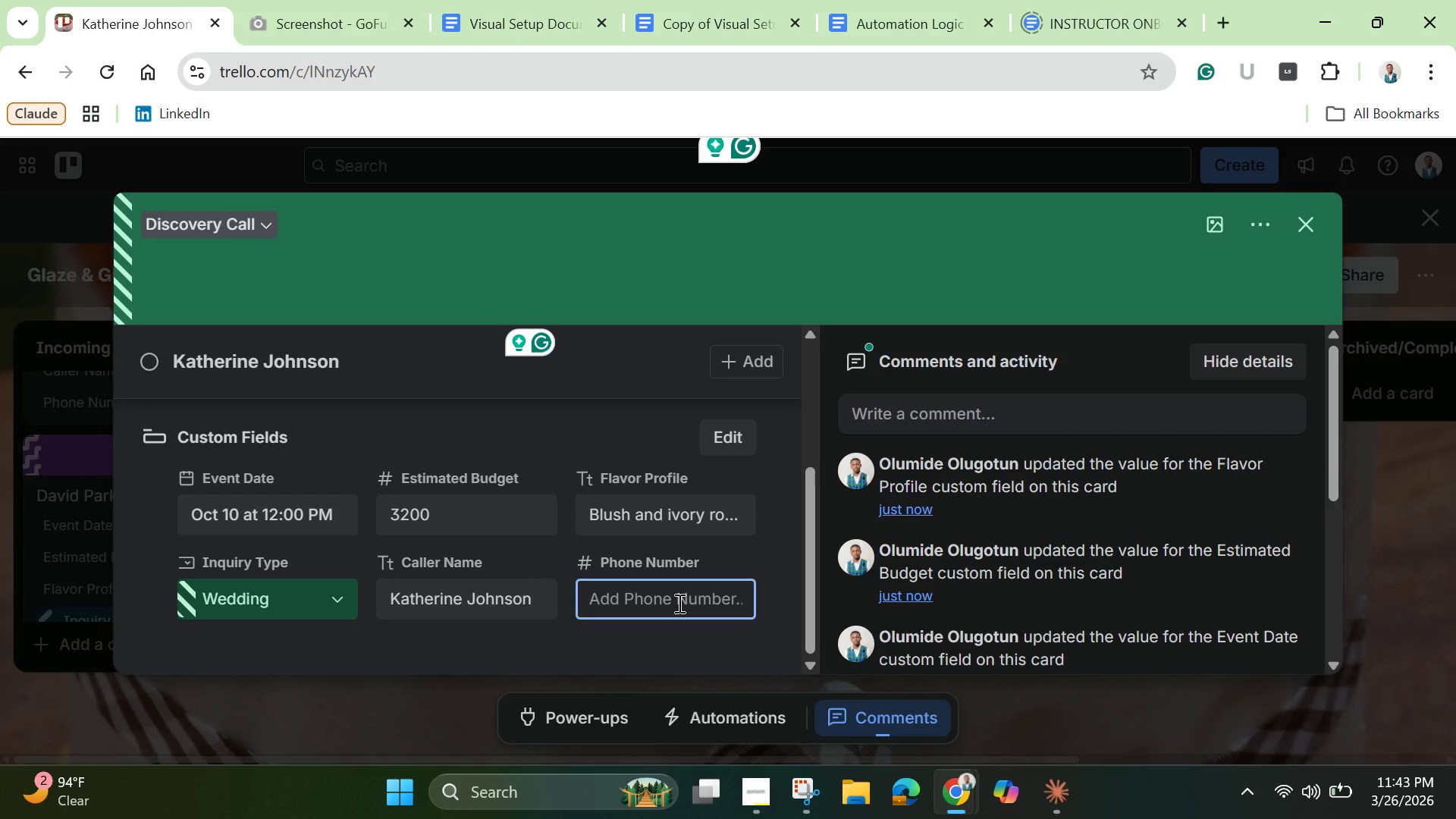 
scroll: coordinate [678, 603], scroll_direction: down, amount: 2.0
 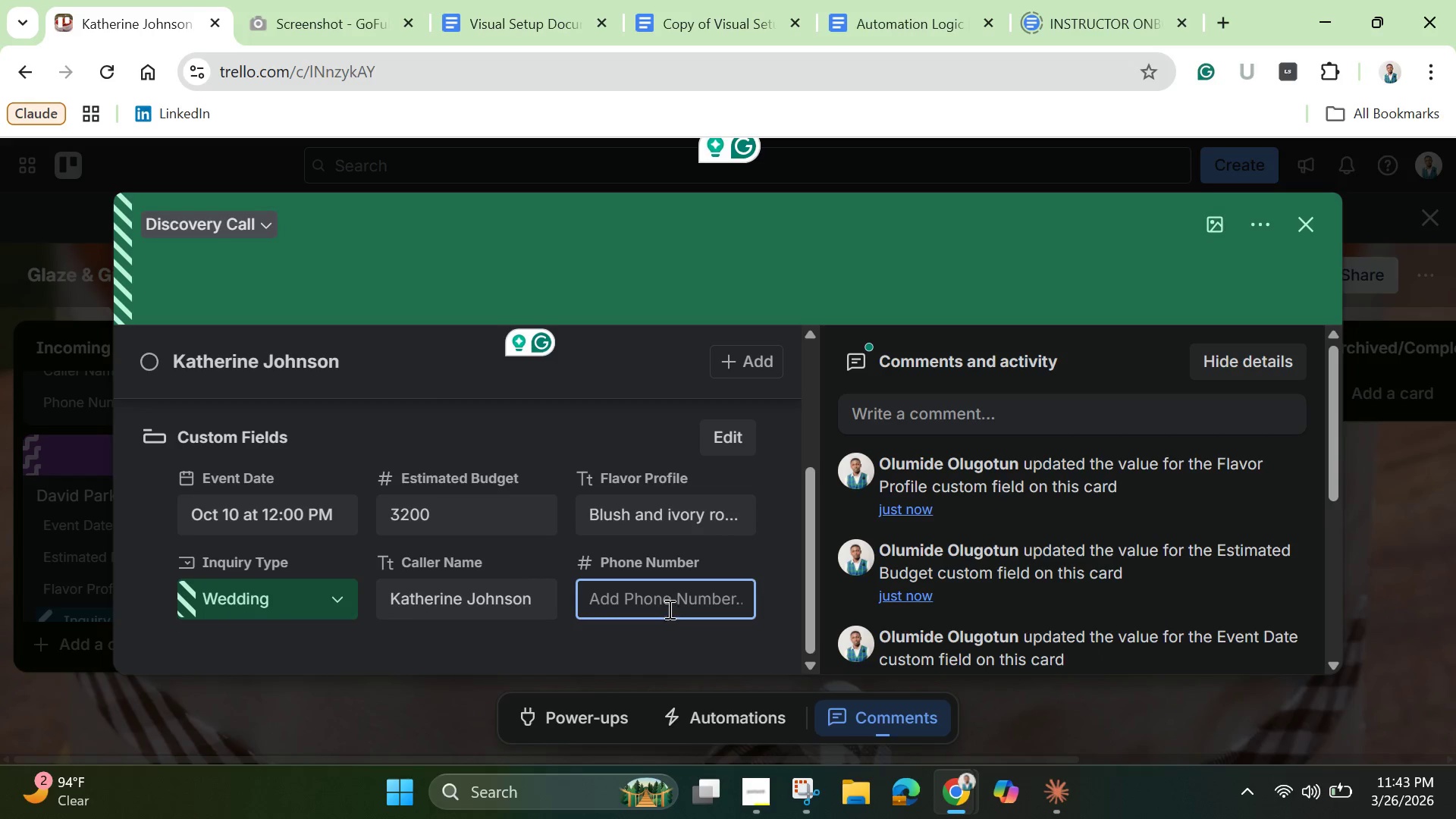 
left_click([665, 602])
 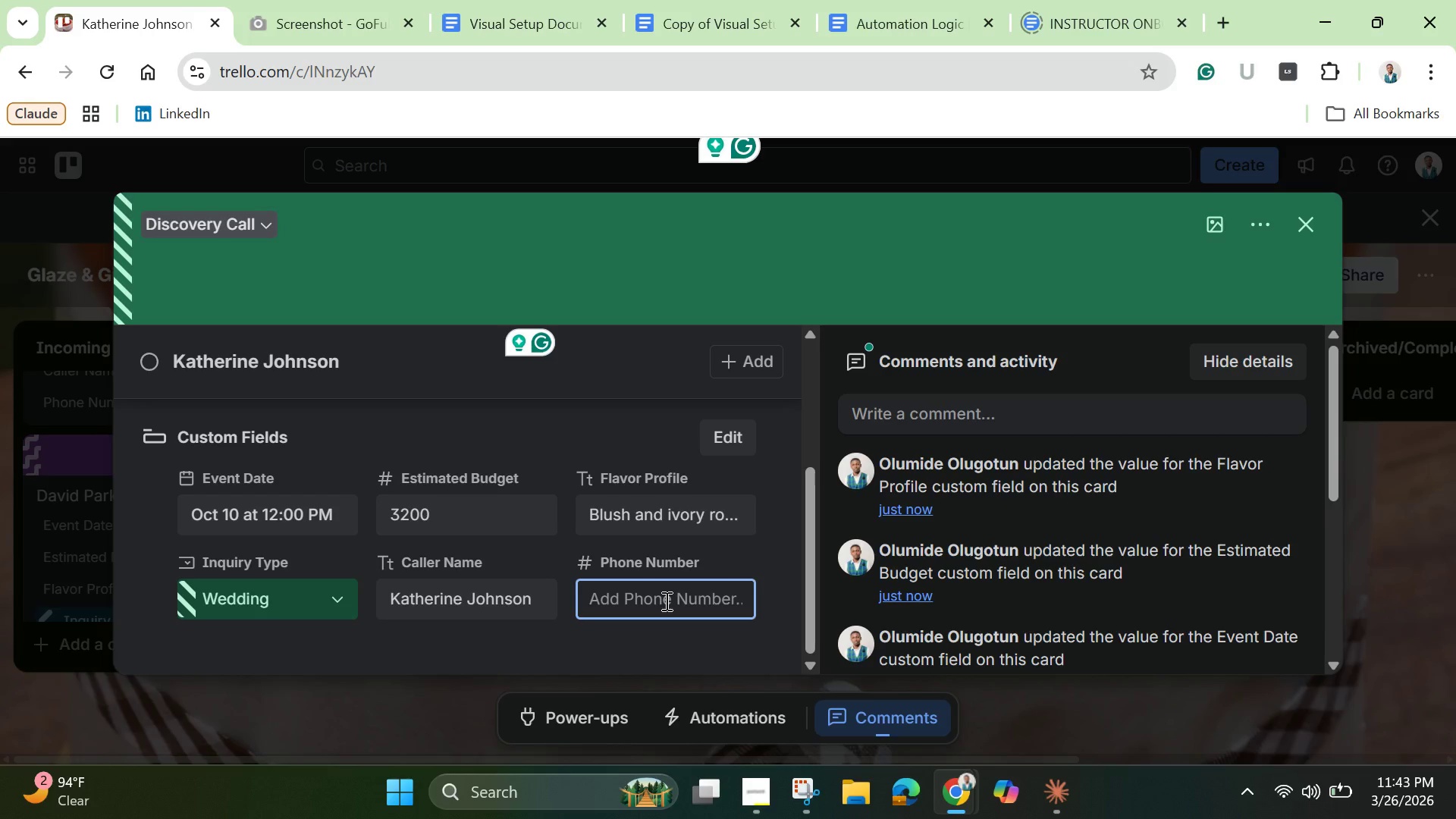 
type(5550897)
 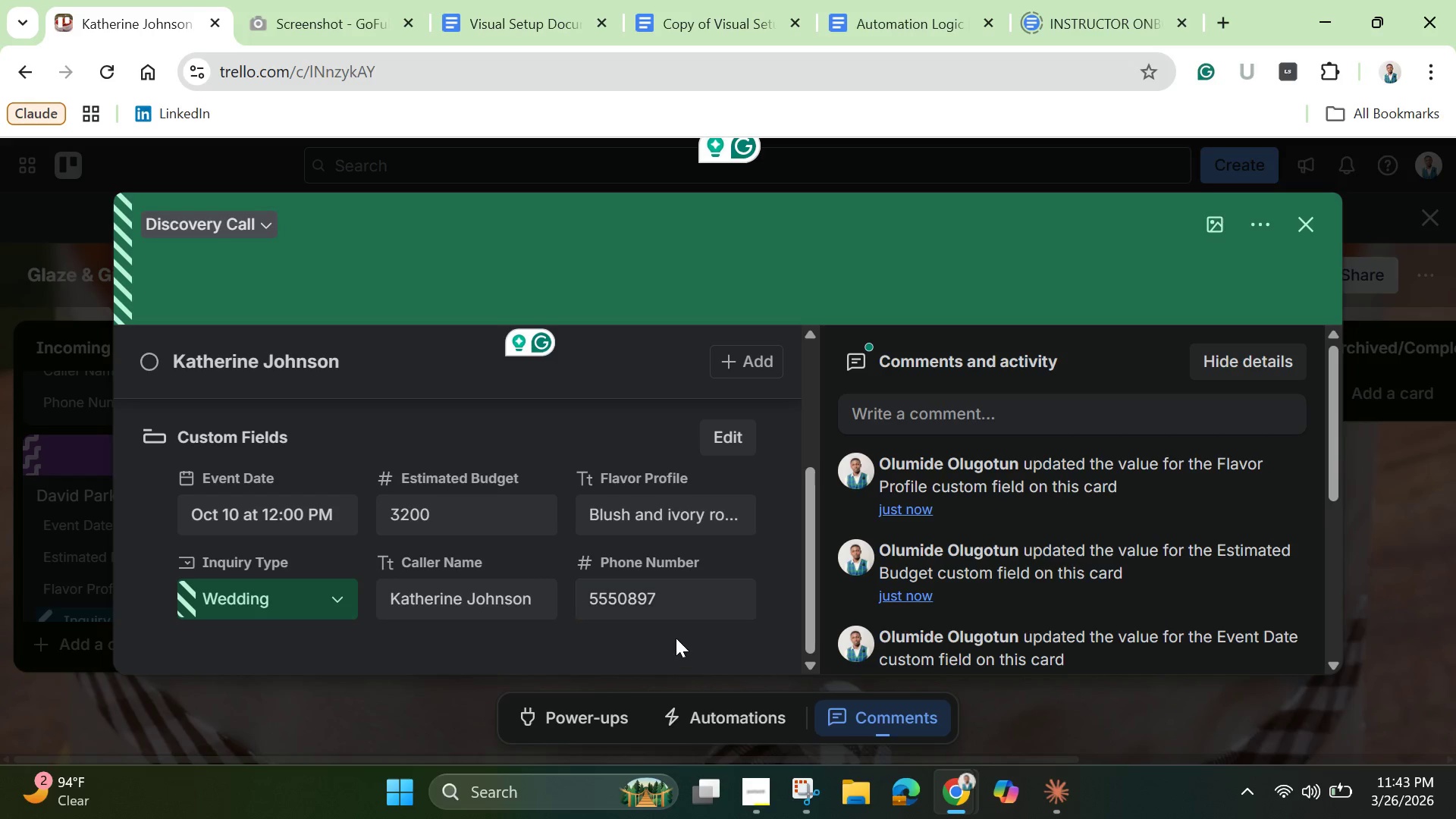 
scroll: coordinate [690, 610], scroll_direction: down, amount: 4.0
 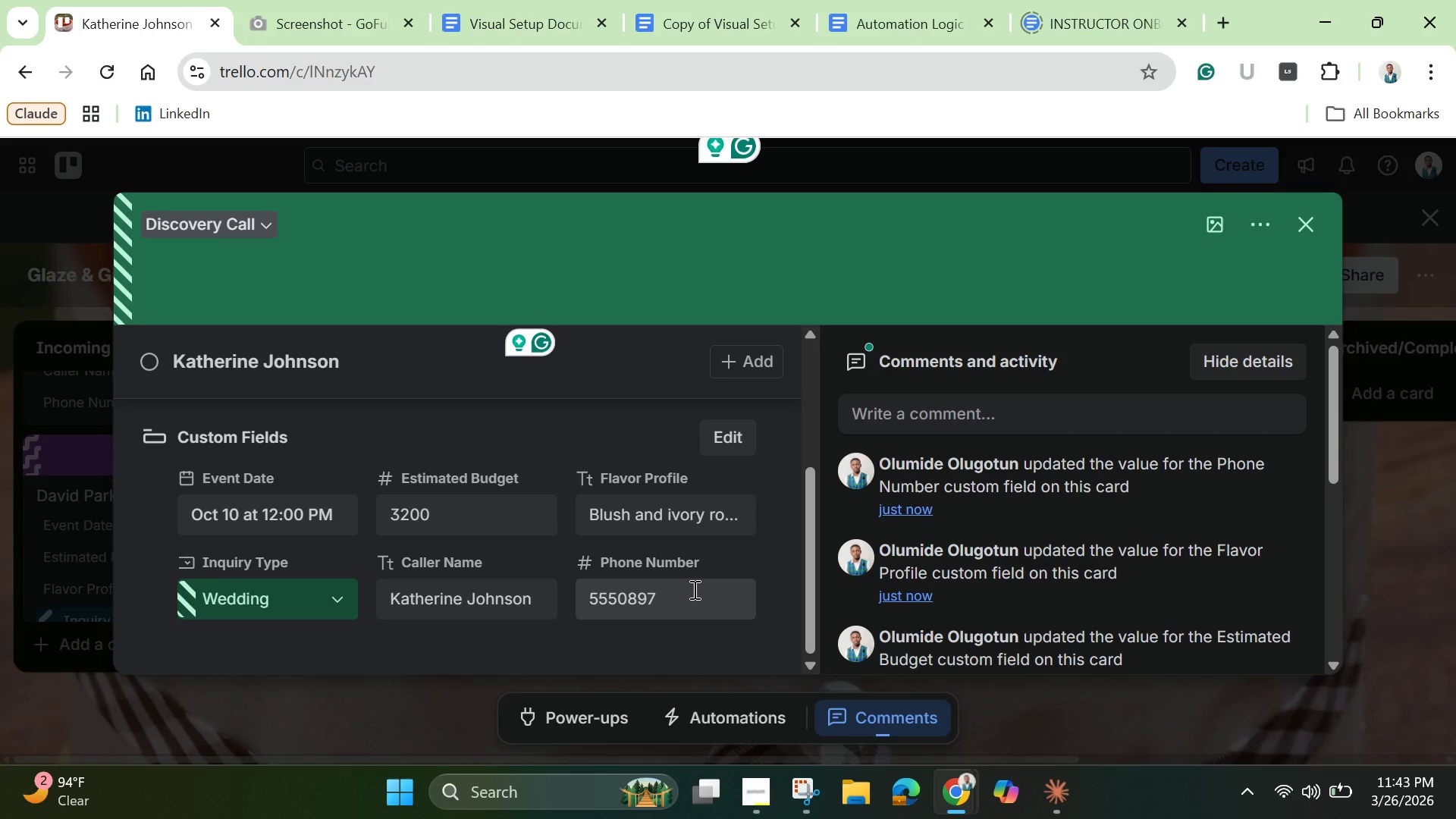 
scroll: coordinate [560, 479], scroll_direction: up, amount: 14.0
 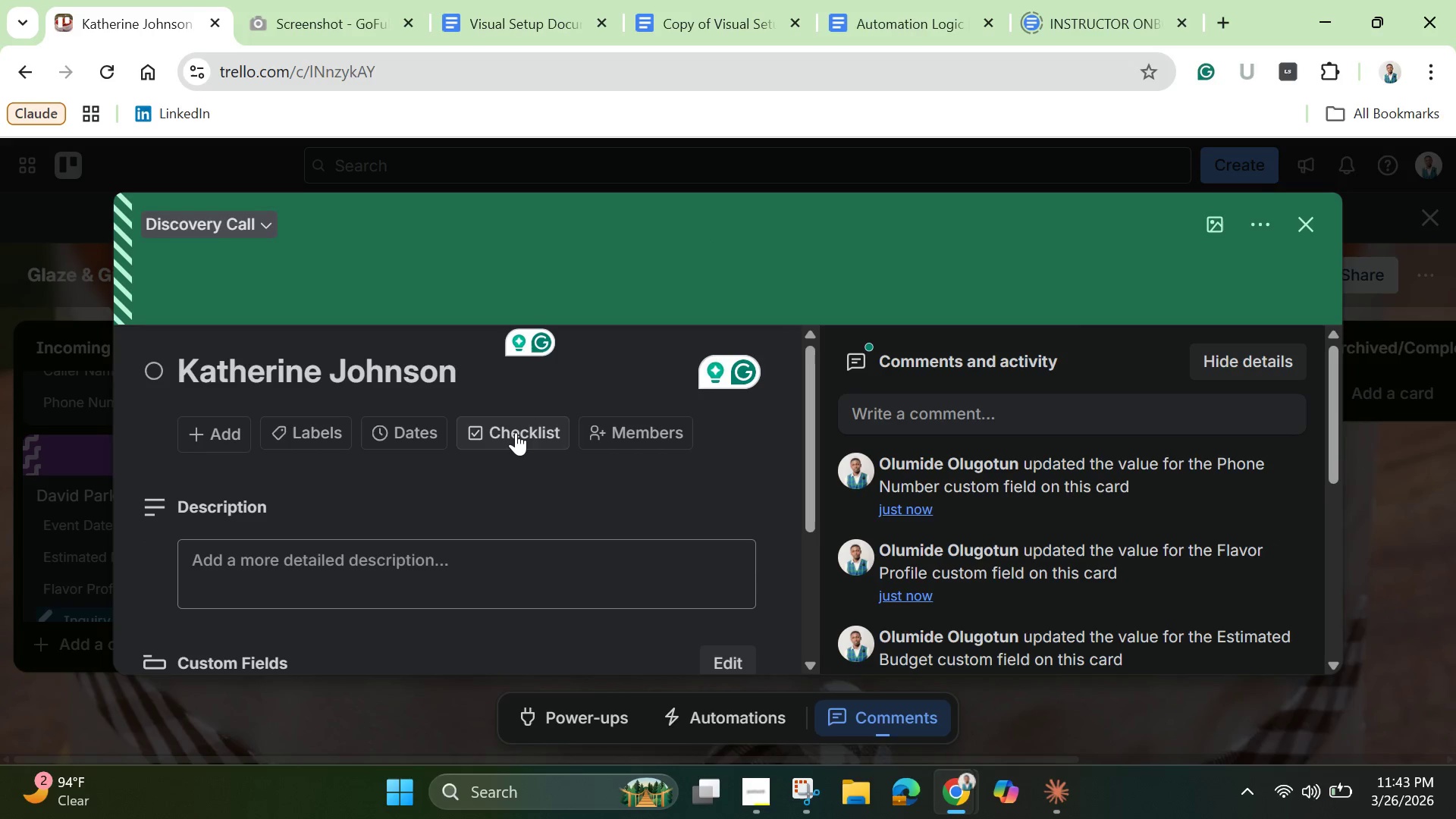 
left_click([516, 432])
 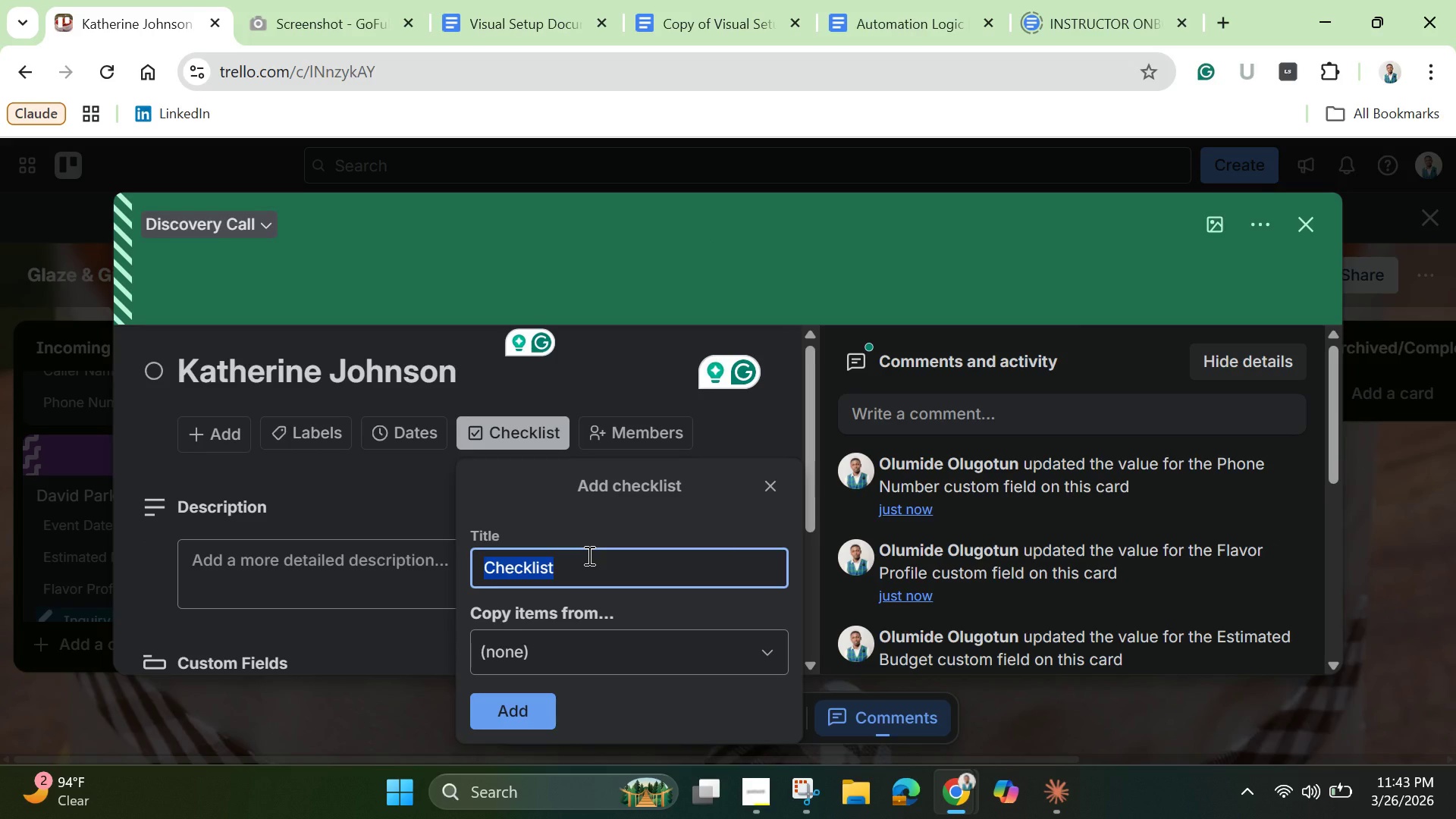 
left_click([588, 555])
 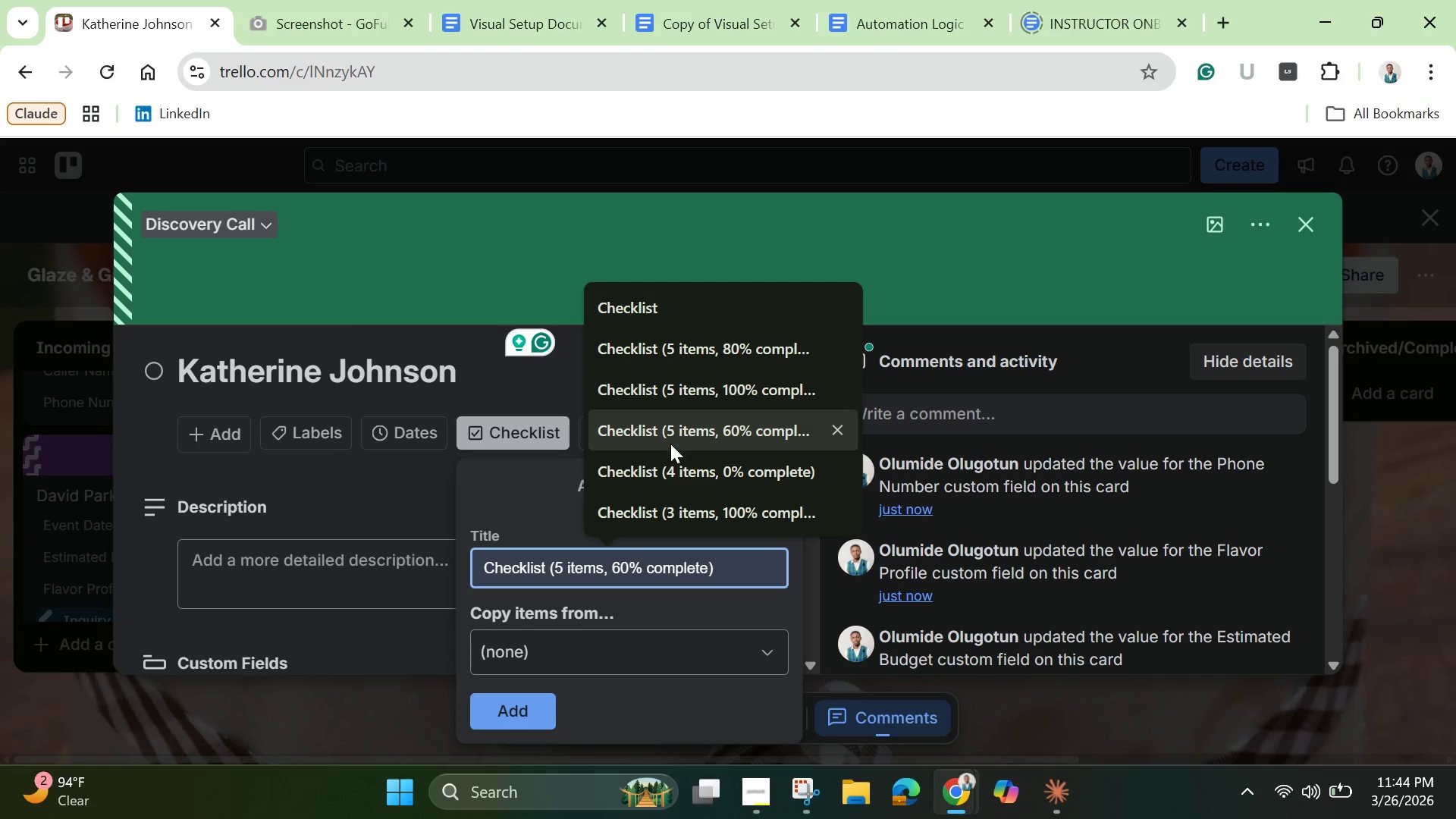 
wait(6.23)
 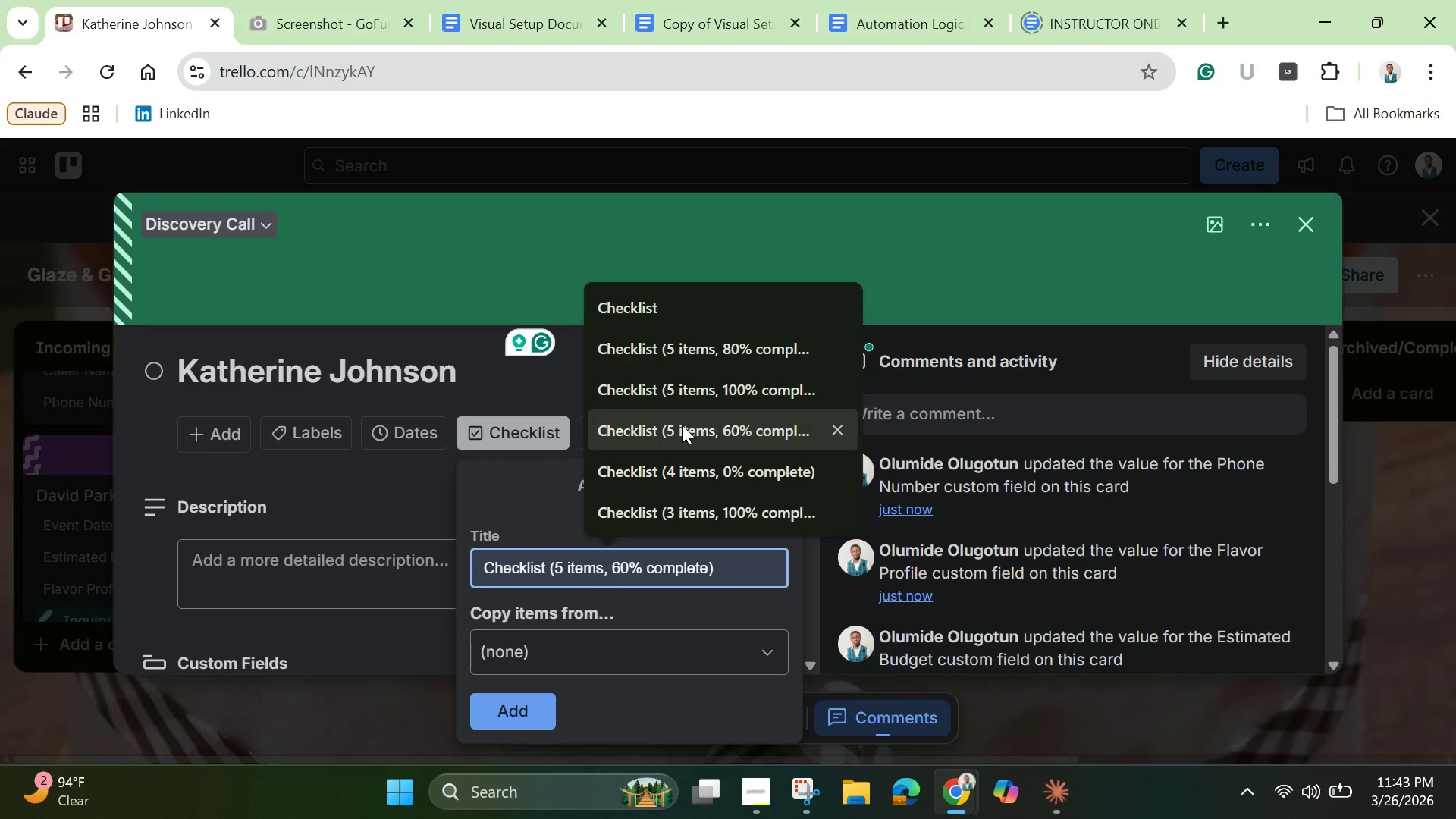 
double_click([611, 567])
 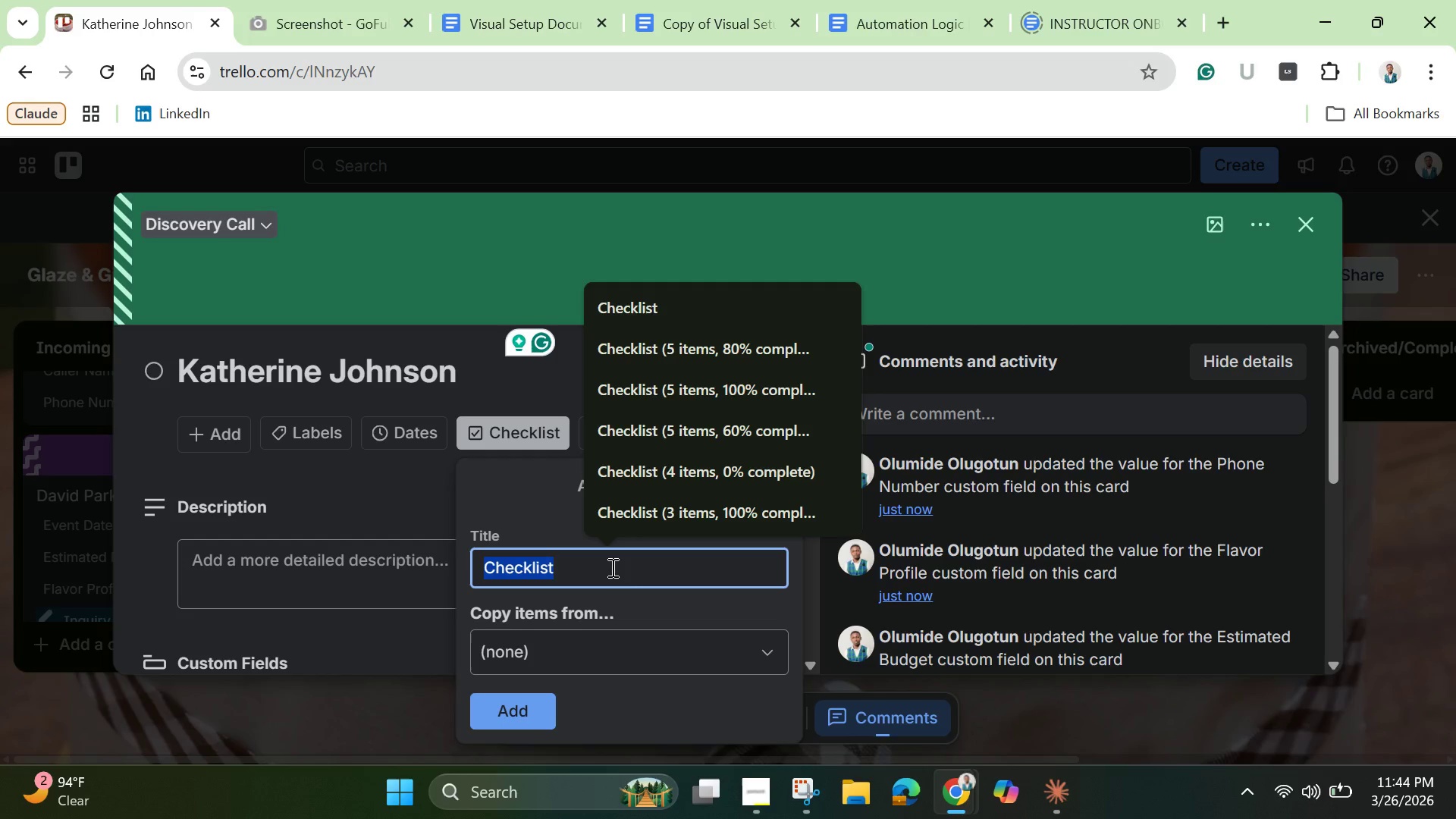 
triple_click([611, 567])
 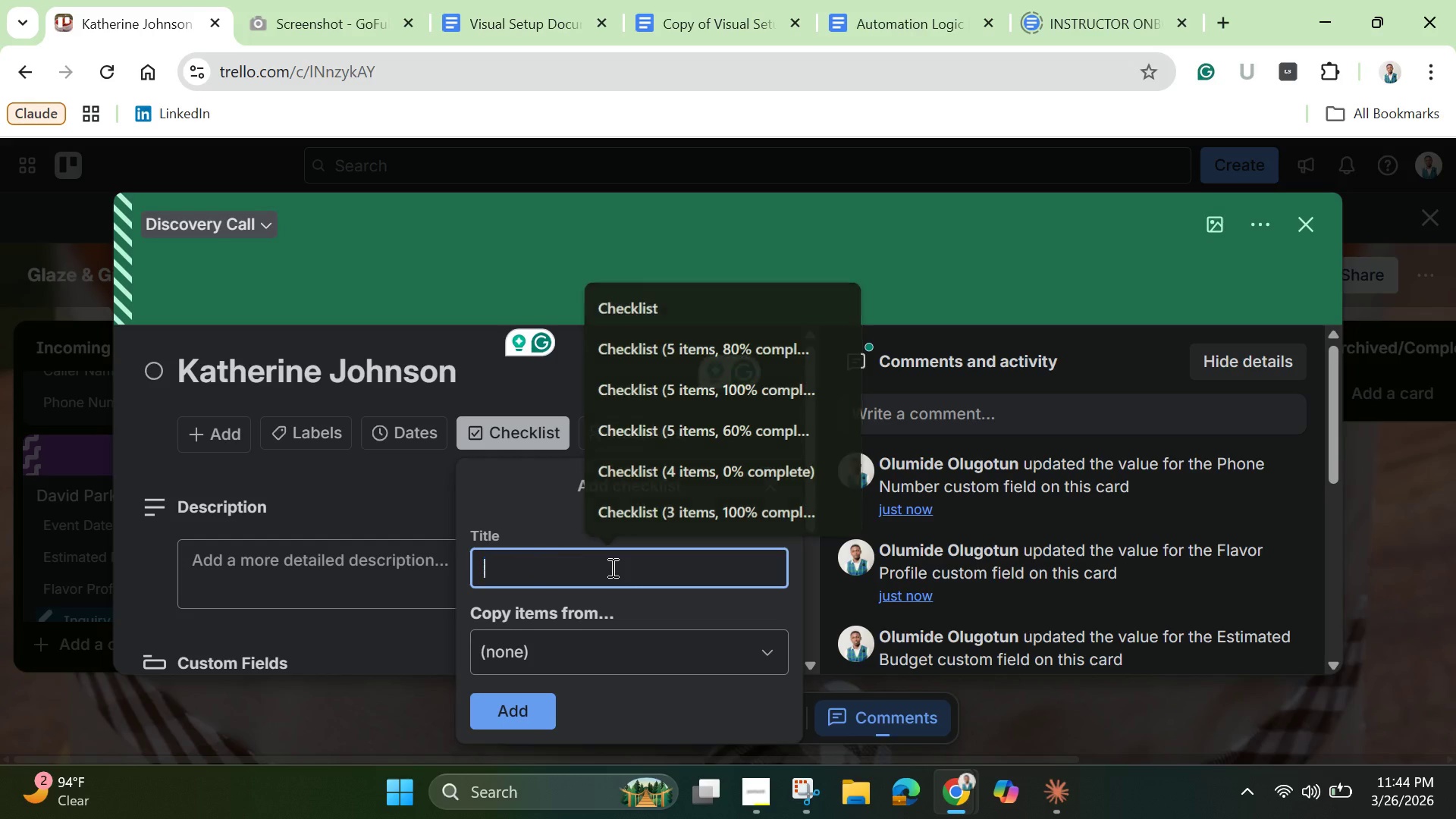 
key(Backspace)
 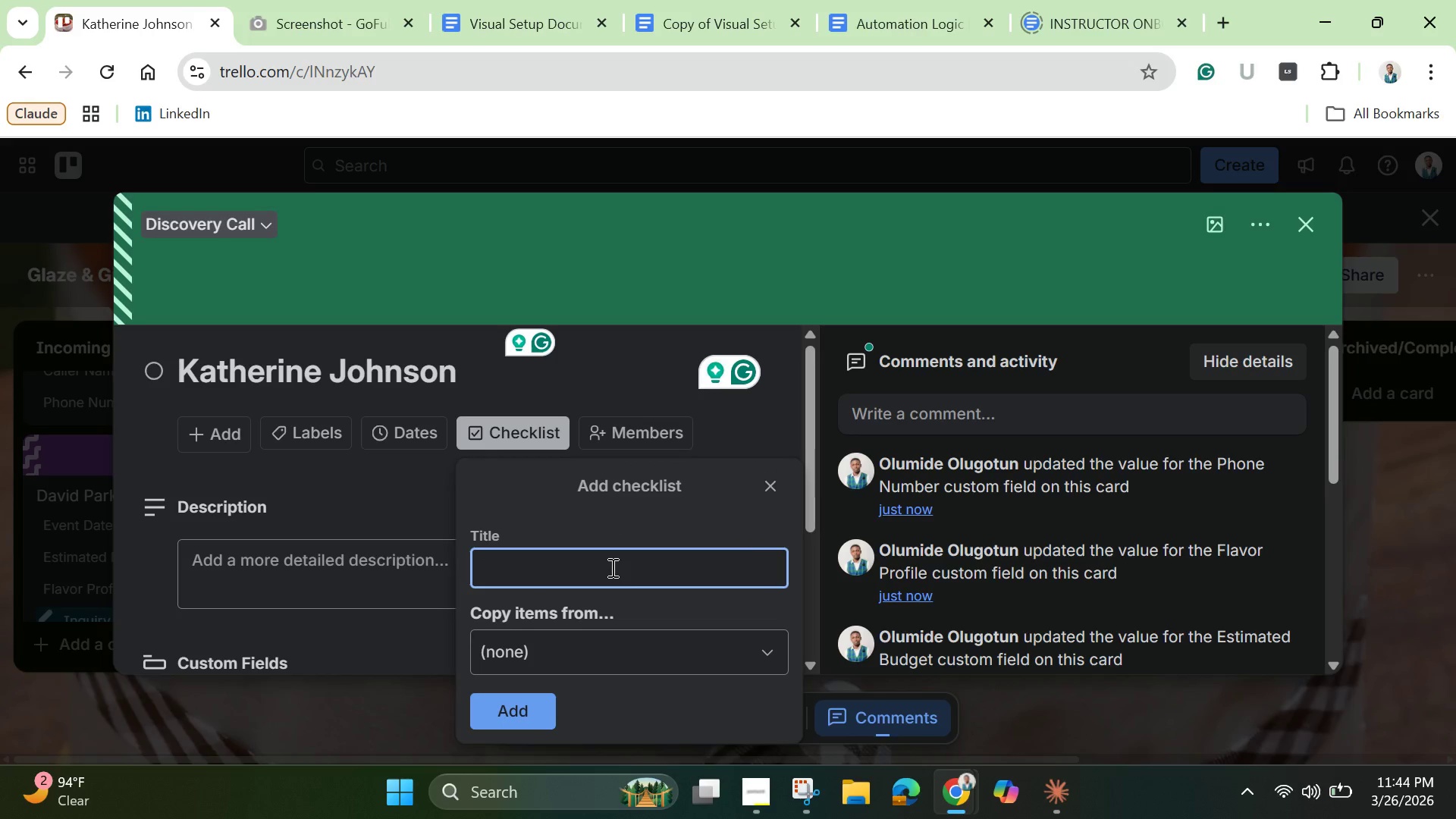 
key(Shift+D)
 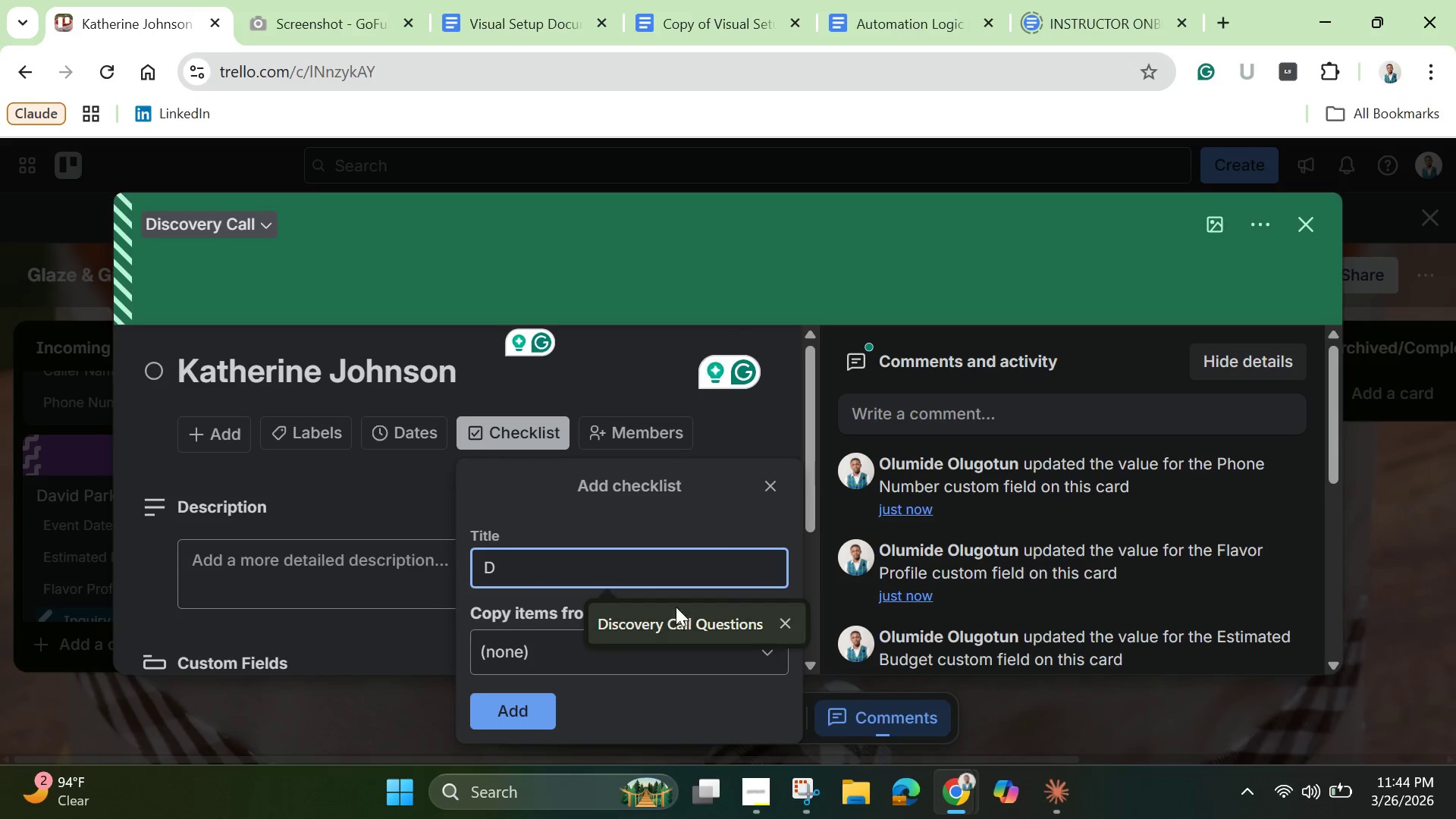 
left_click([708, 624])
 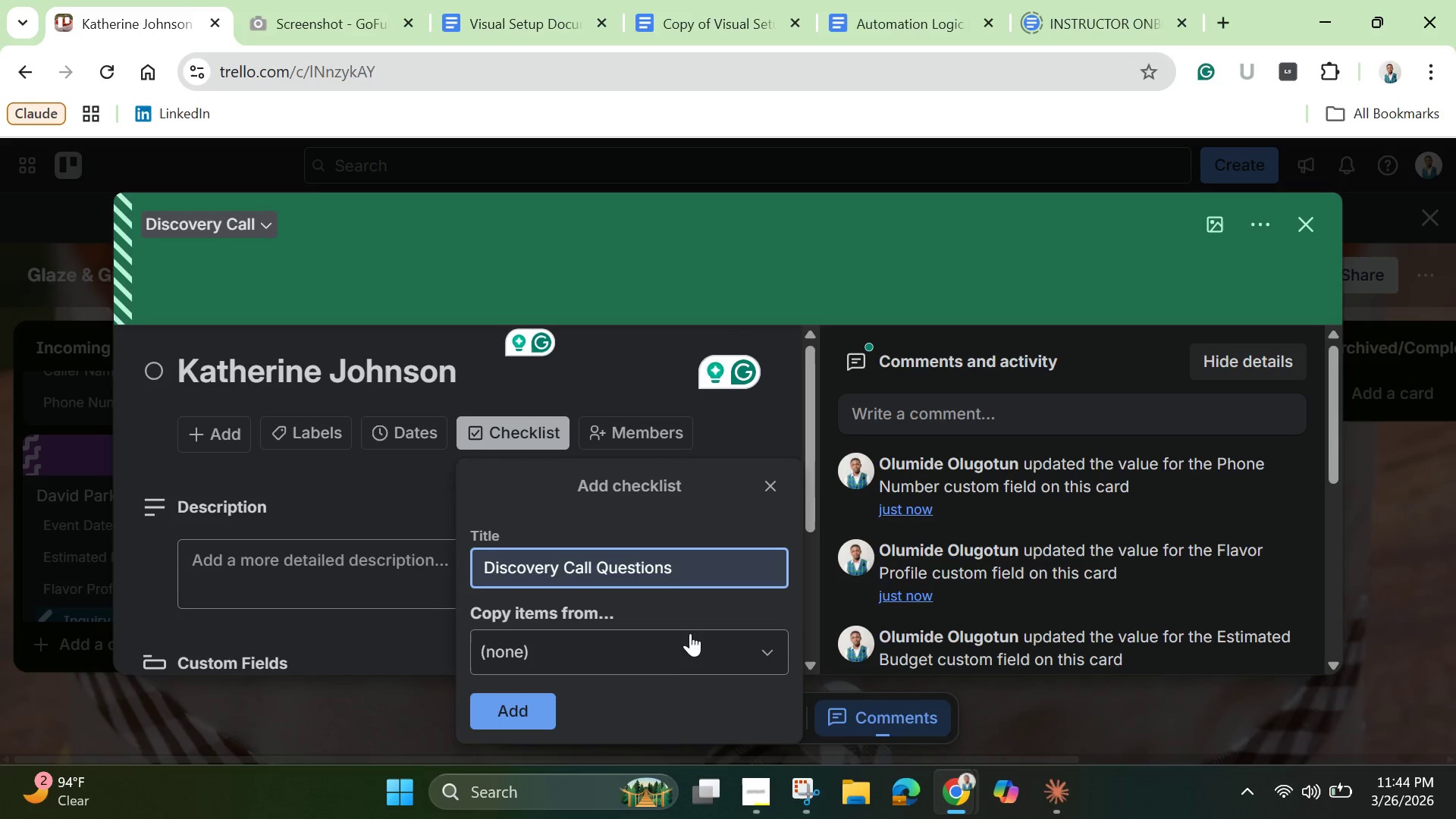 
left_click([654, 659])
 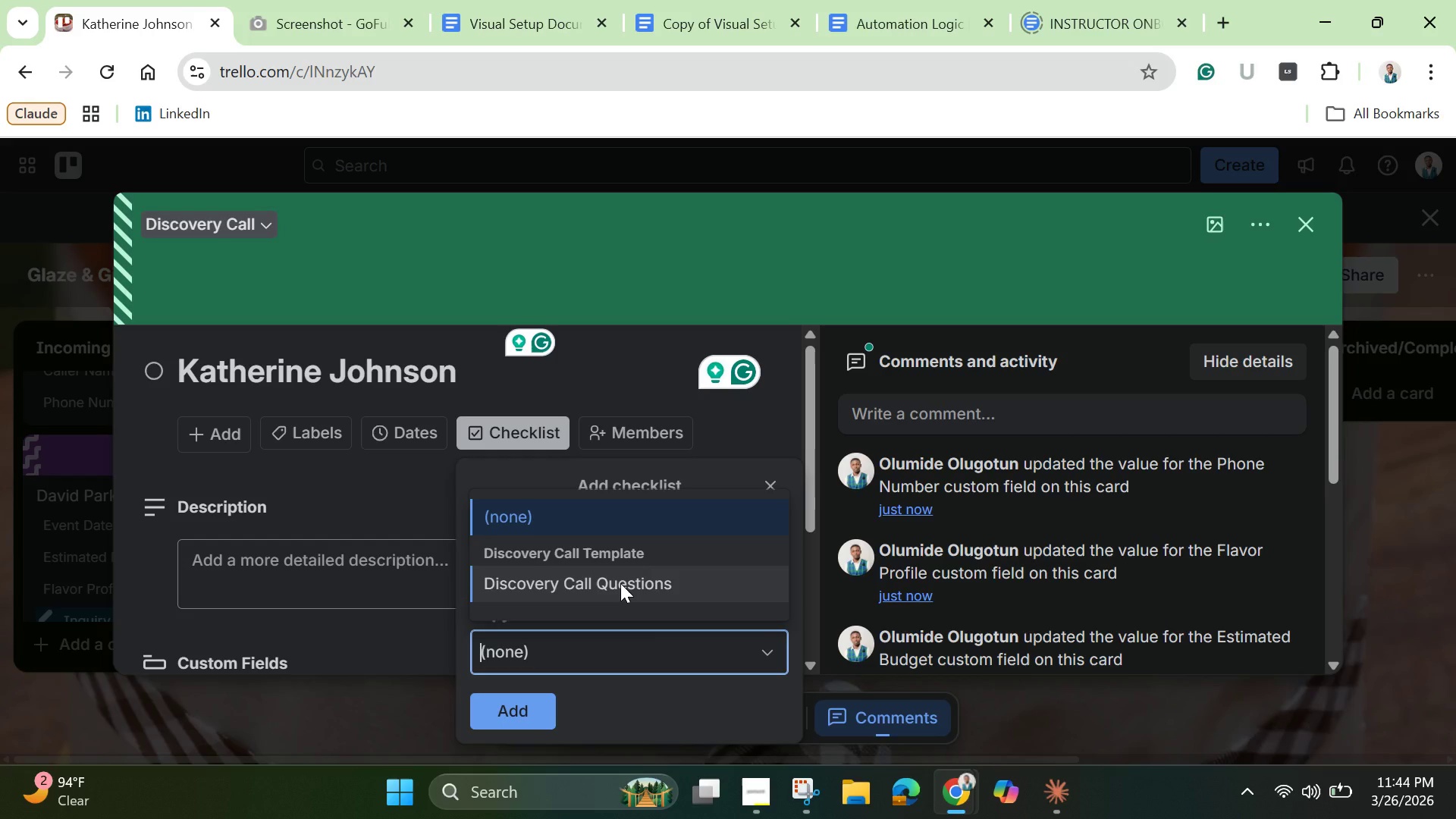 
left_click([620, 583])
 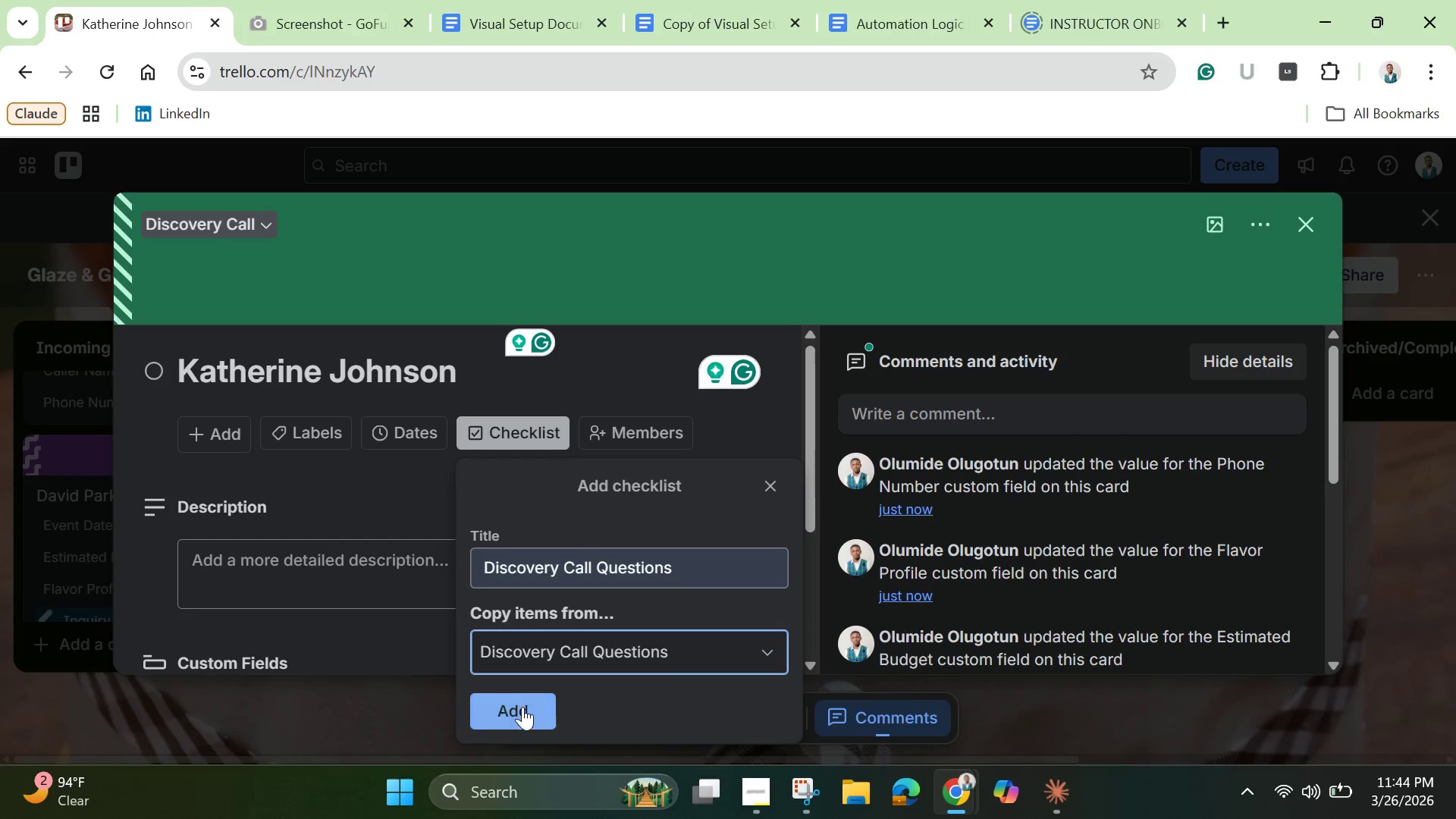 
left_click([520, 713])
 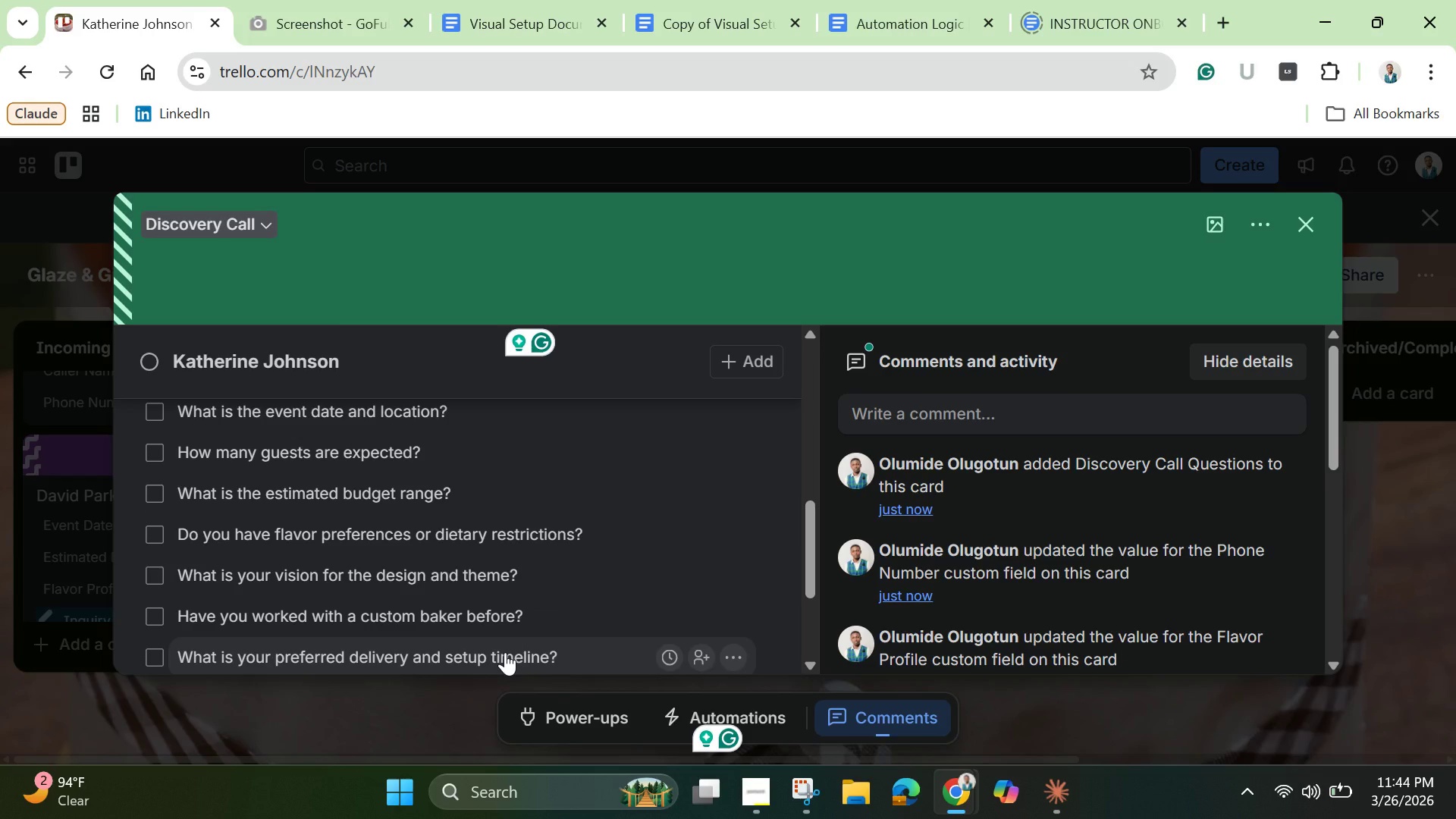 
wait(5.78)
 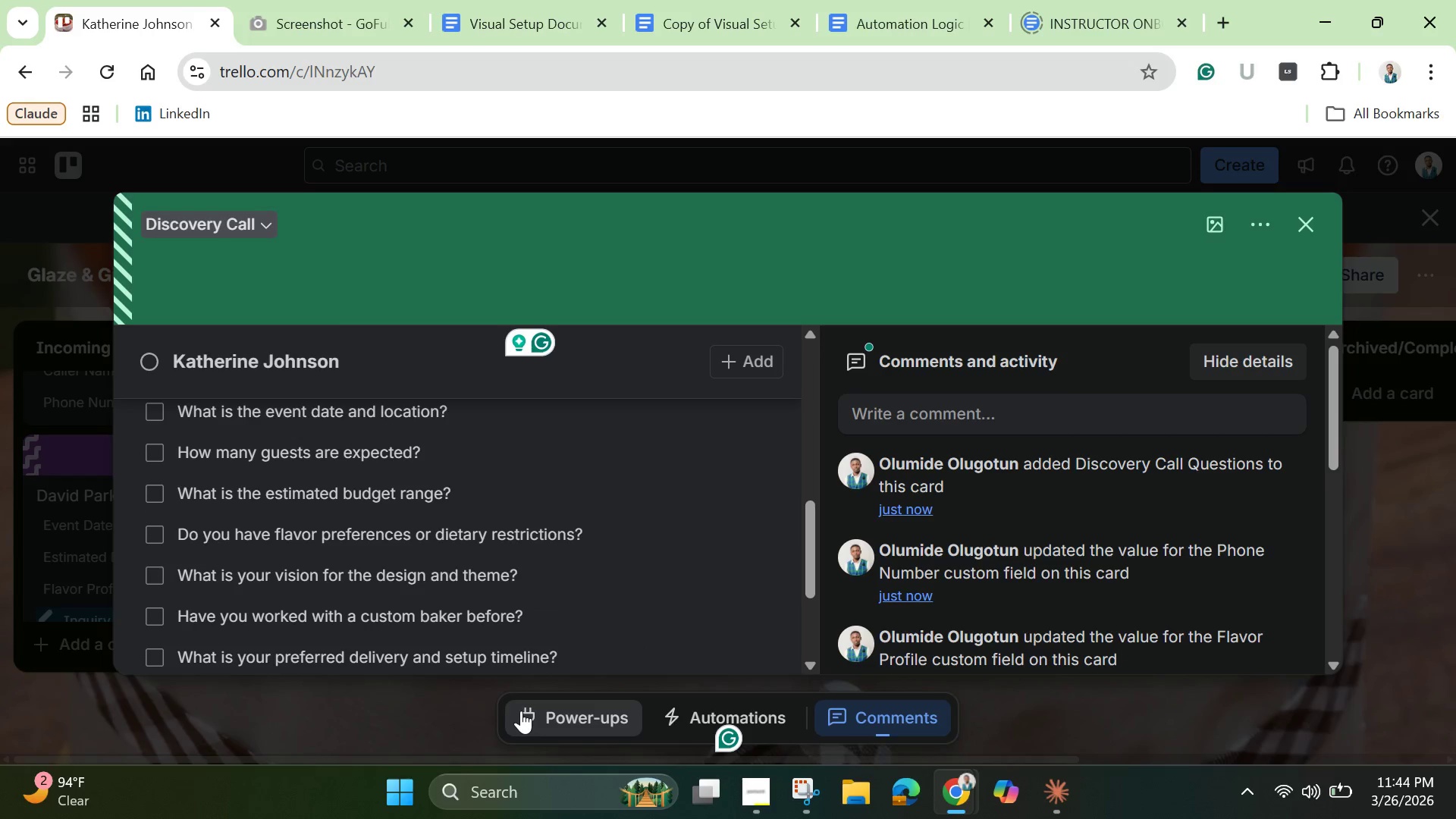 
scroll: coordinate [529, 522], scroll_direction: up, amount: 6.0
 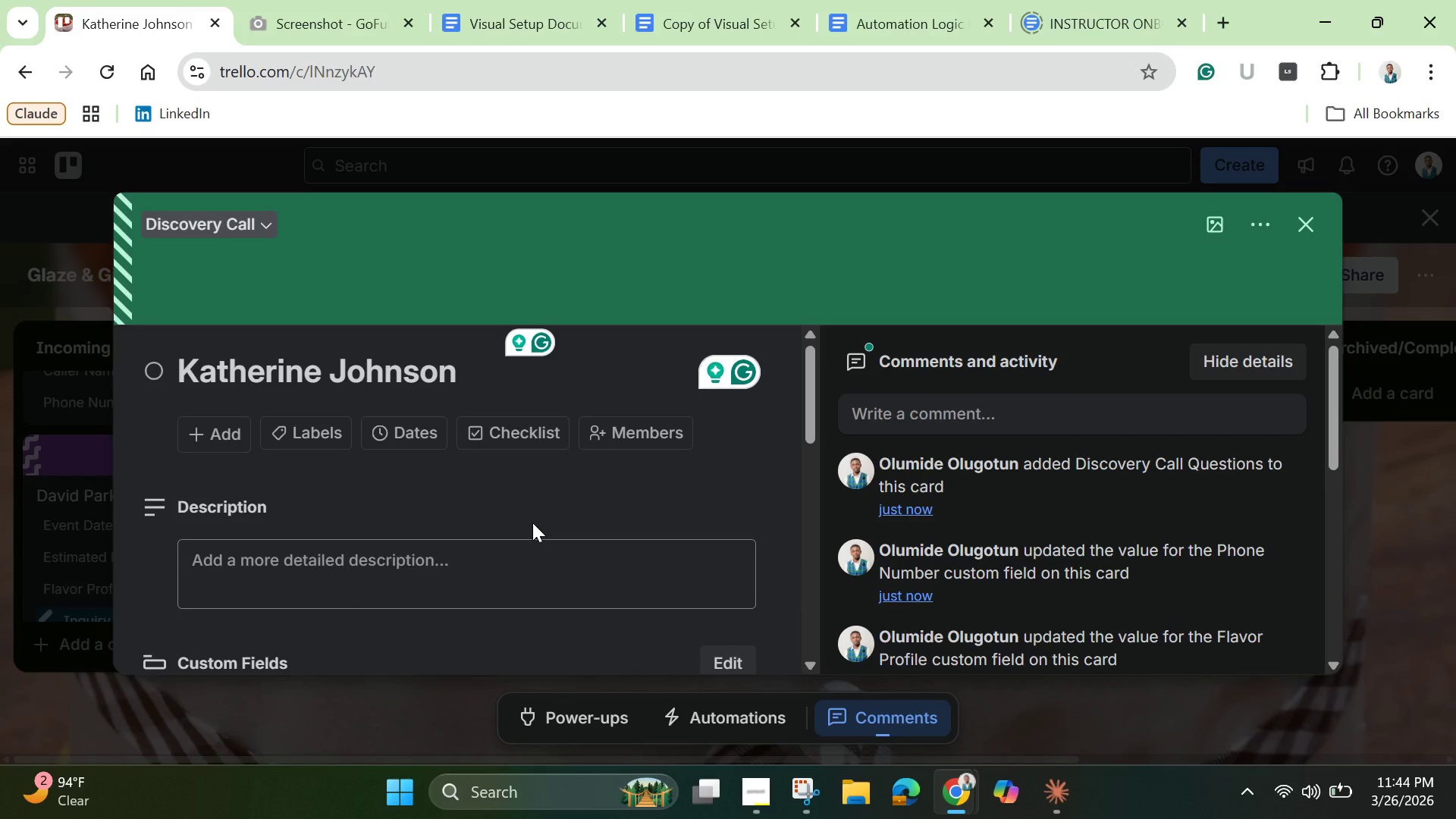 
scroll: coordinate [537, 529], scroll_direction: down, amount: 4.0
 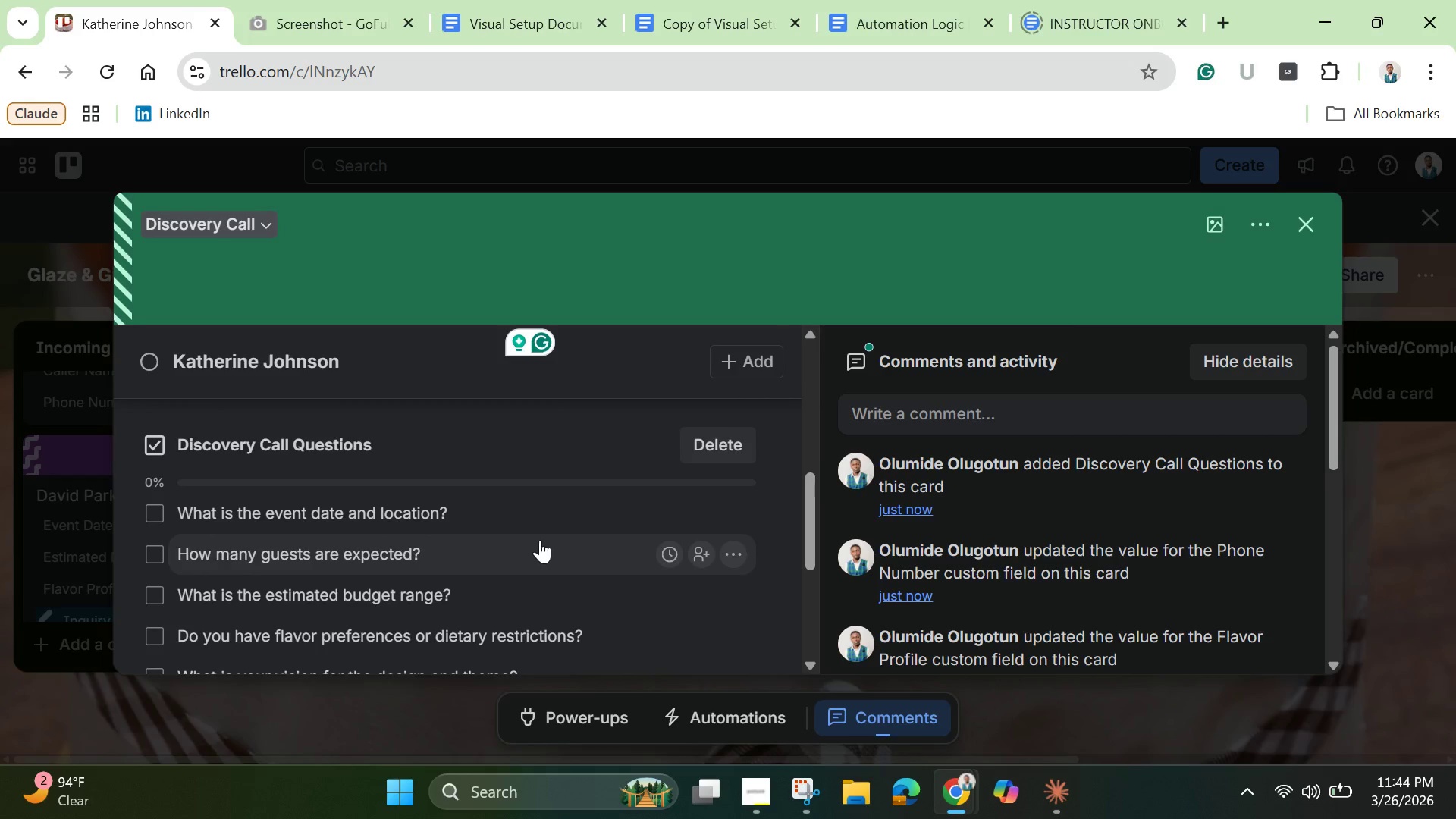 
scroll: coordinate [541, 540], scroll_direction: up, amount: 2.0
 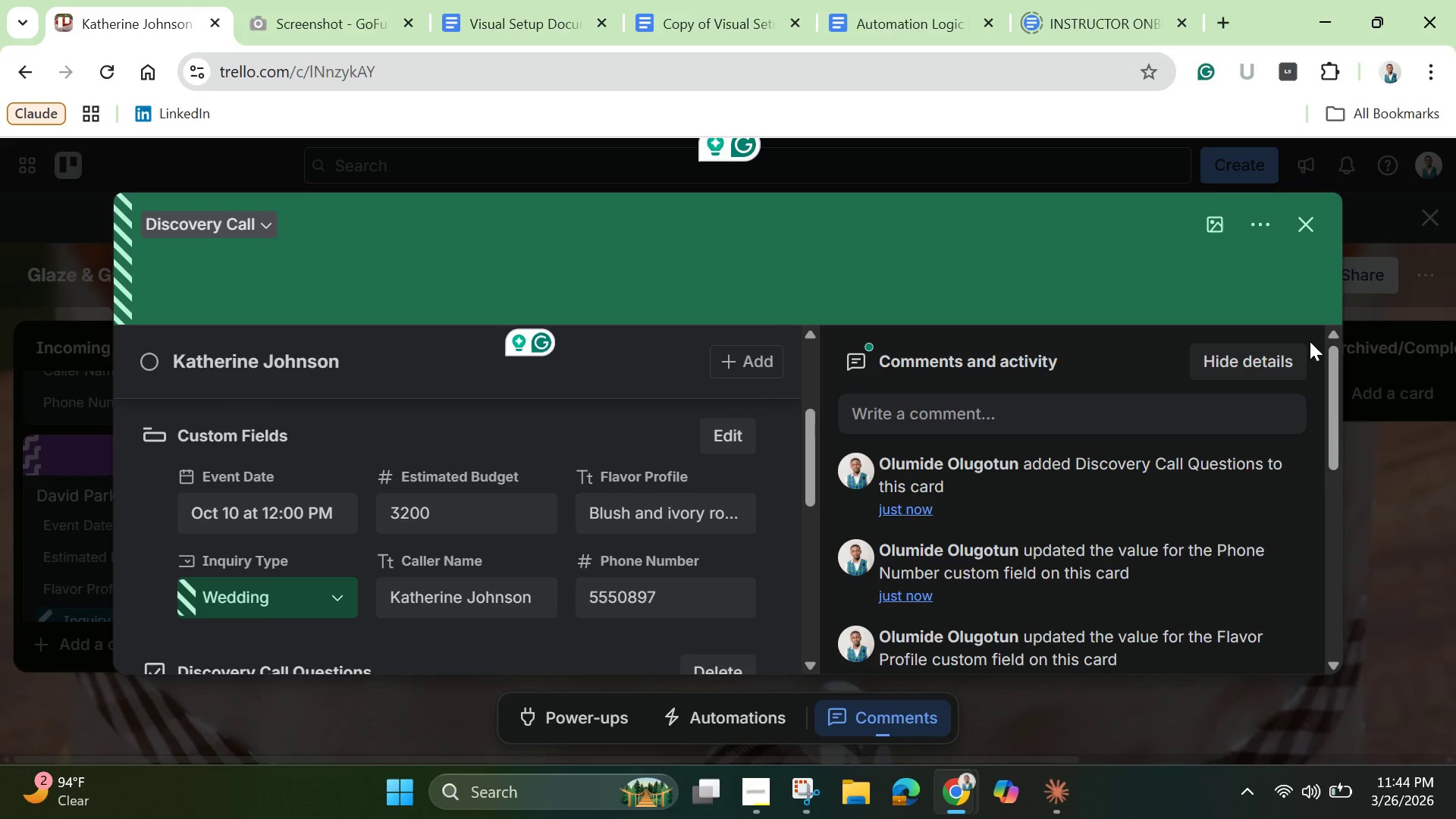 
left_click([1229, 220])
 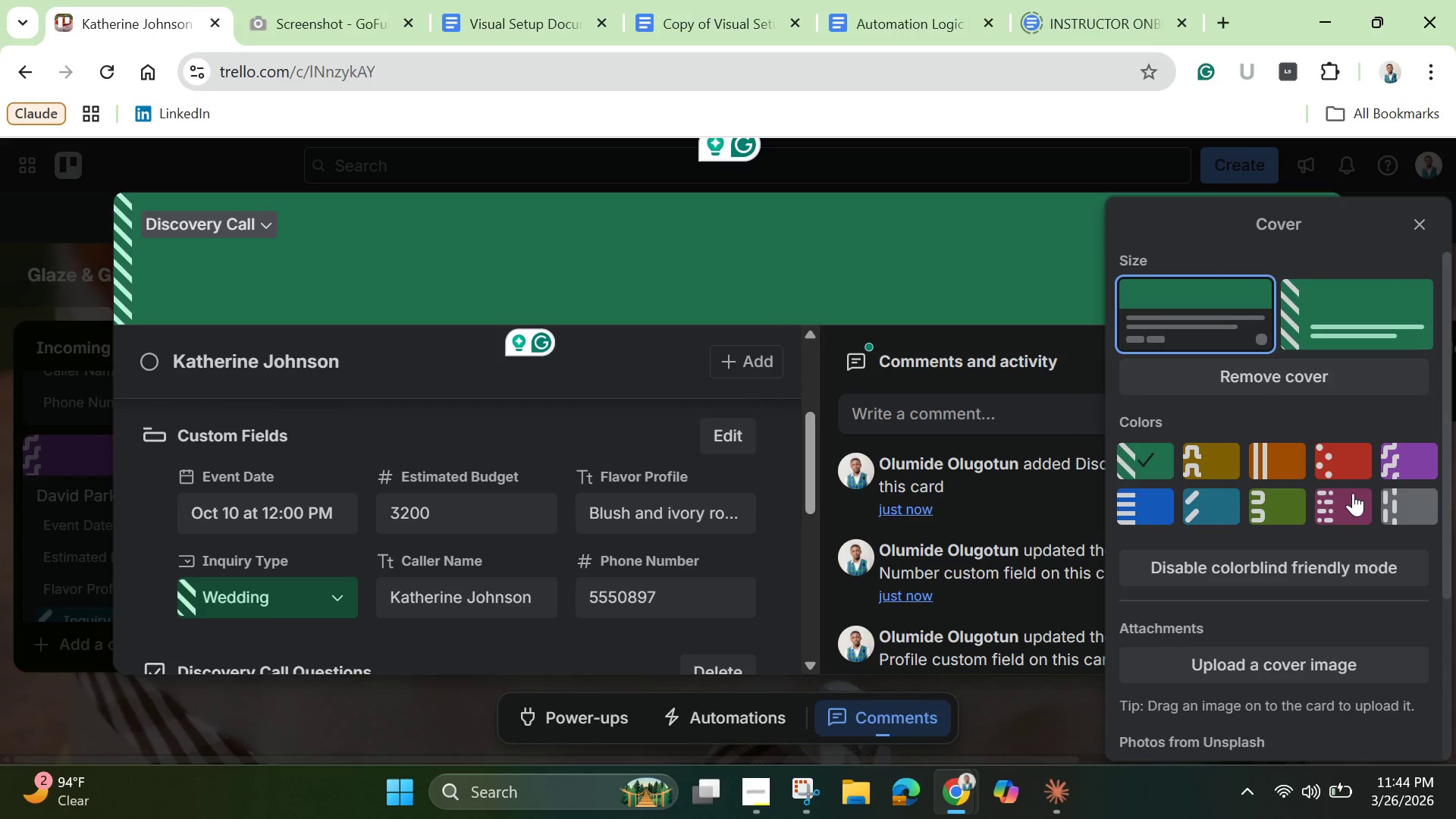 
left_click([1353, 493])
 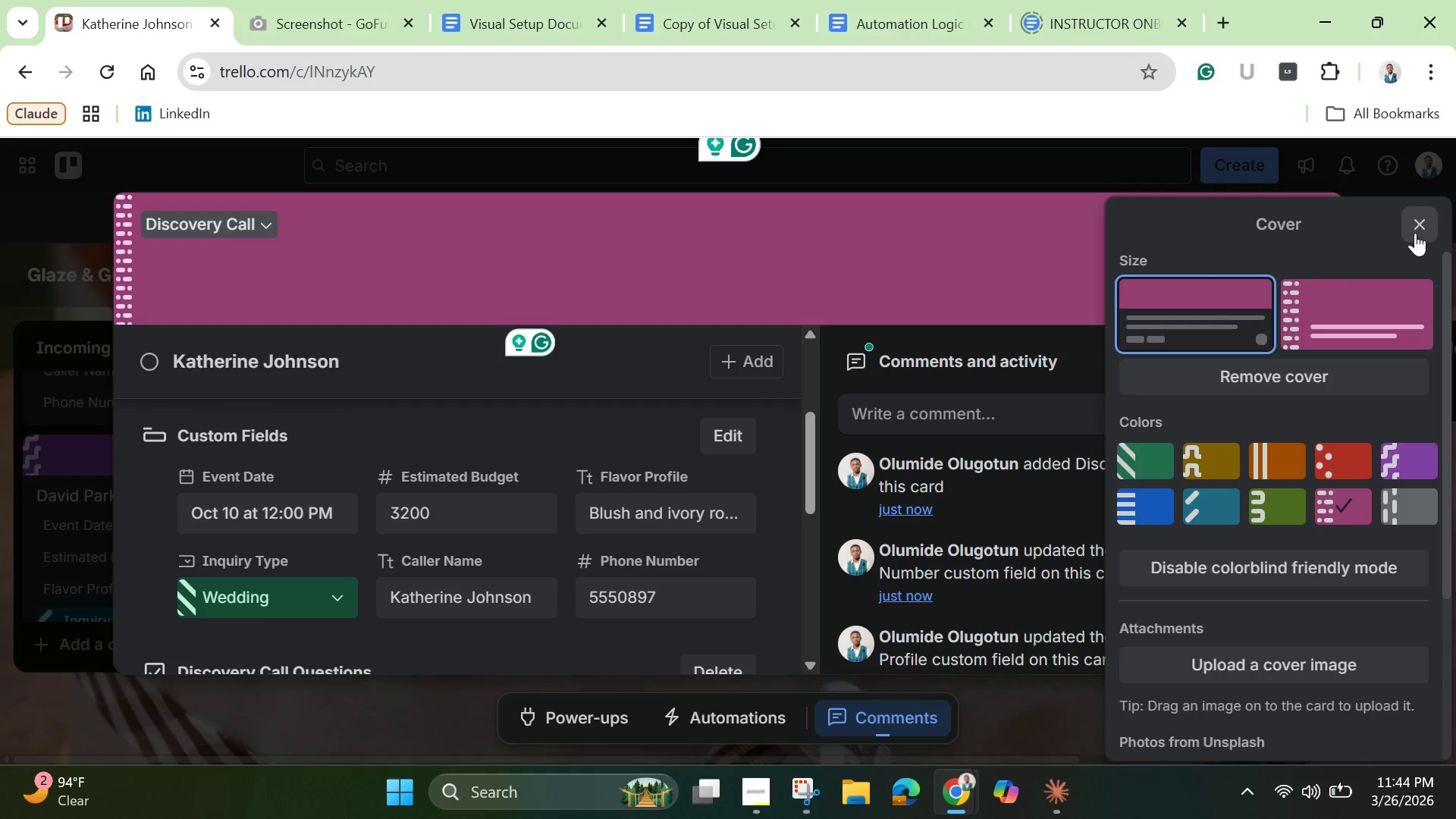 
left_click([1412, 231])
 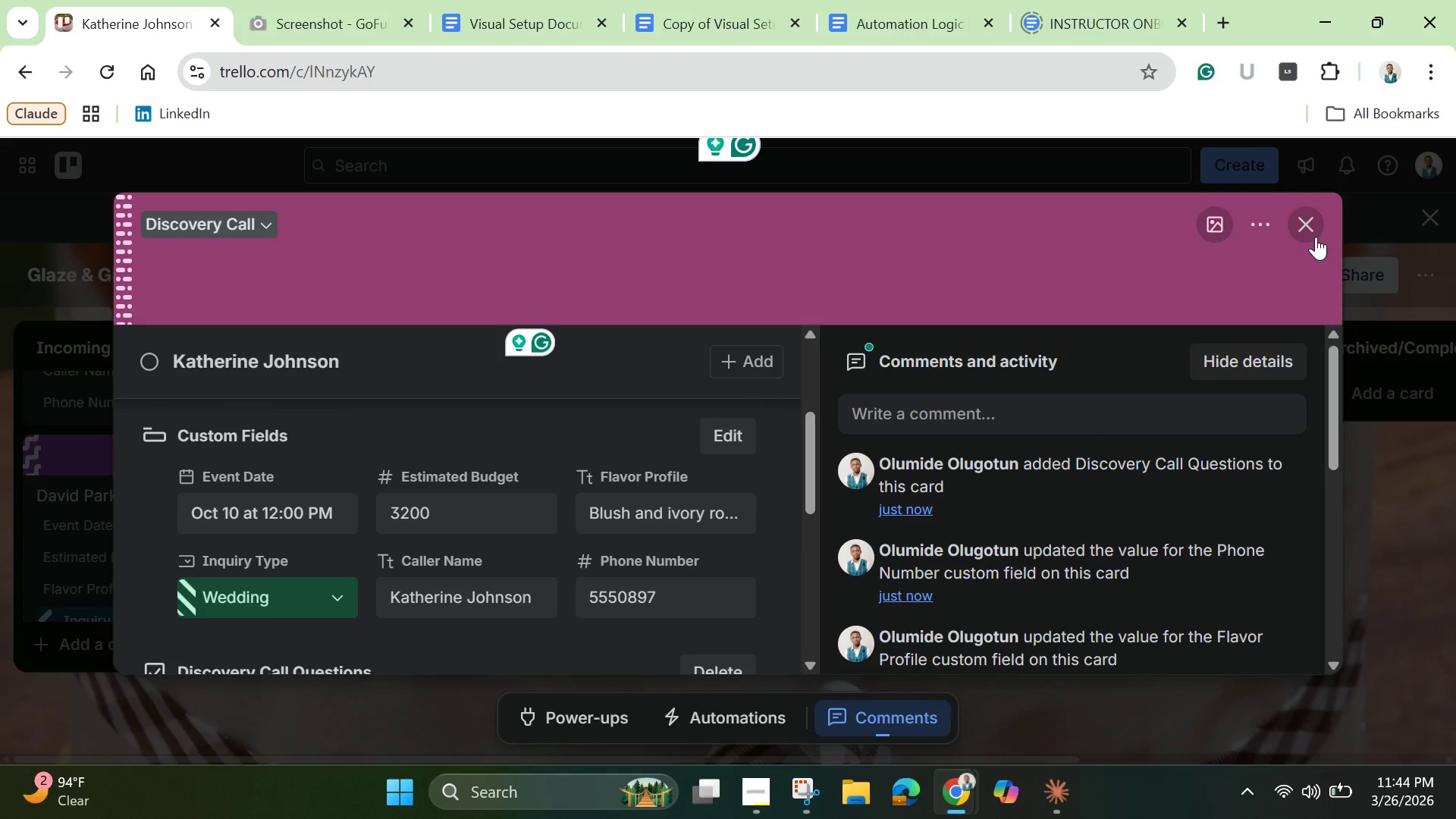 
left_click([1316, 237])
 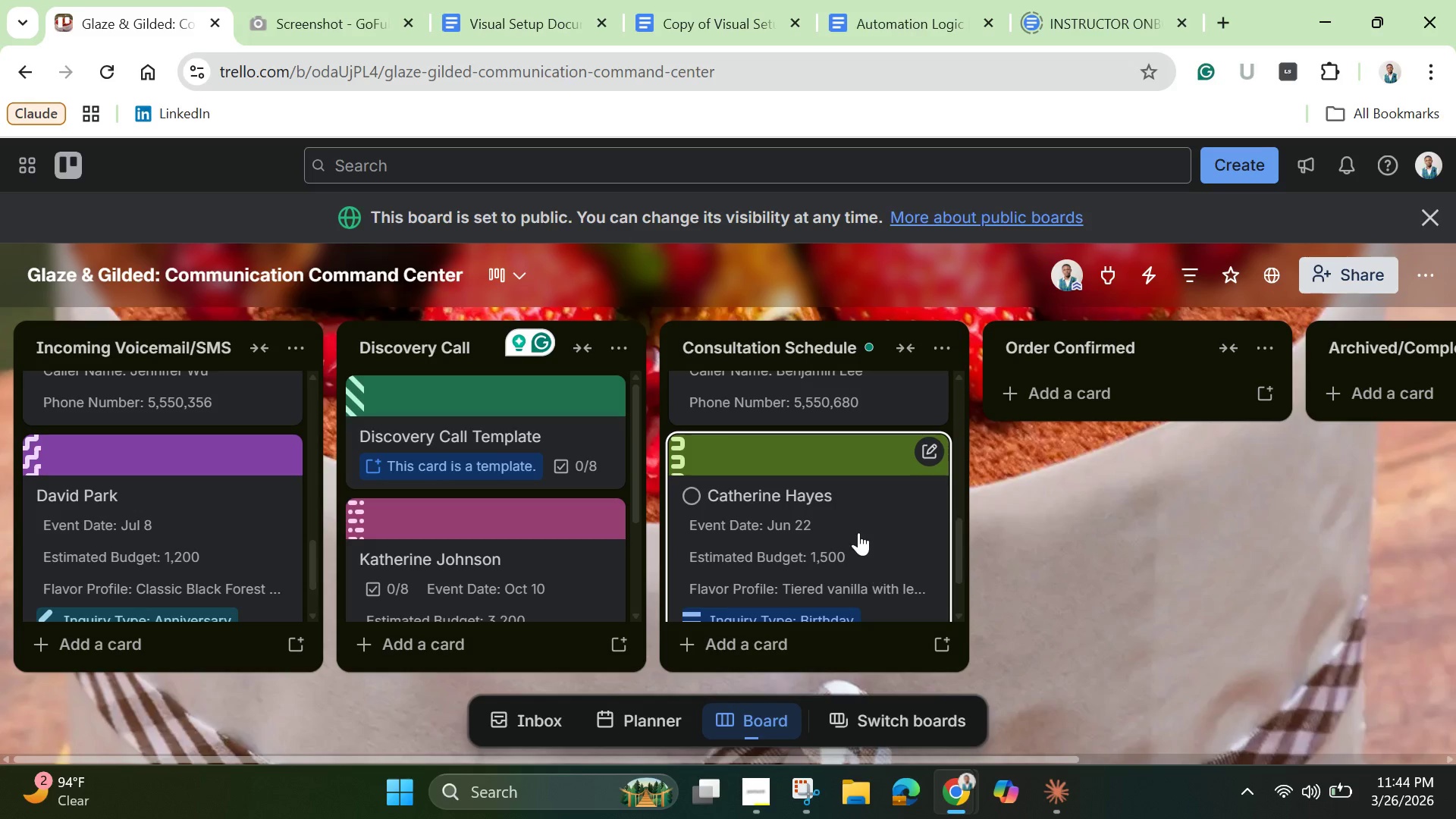 
scroll: coordinate [857, 530], scroll_direction: down, amount: 2.0
 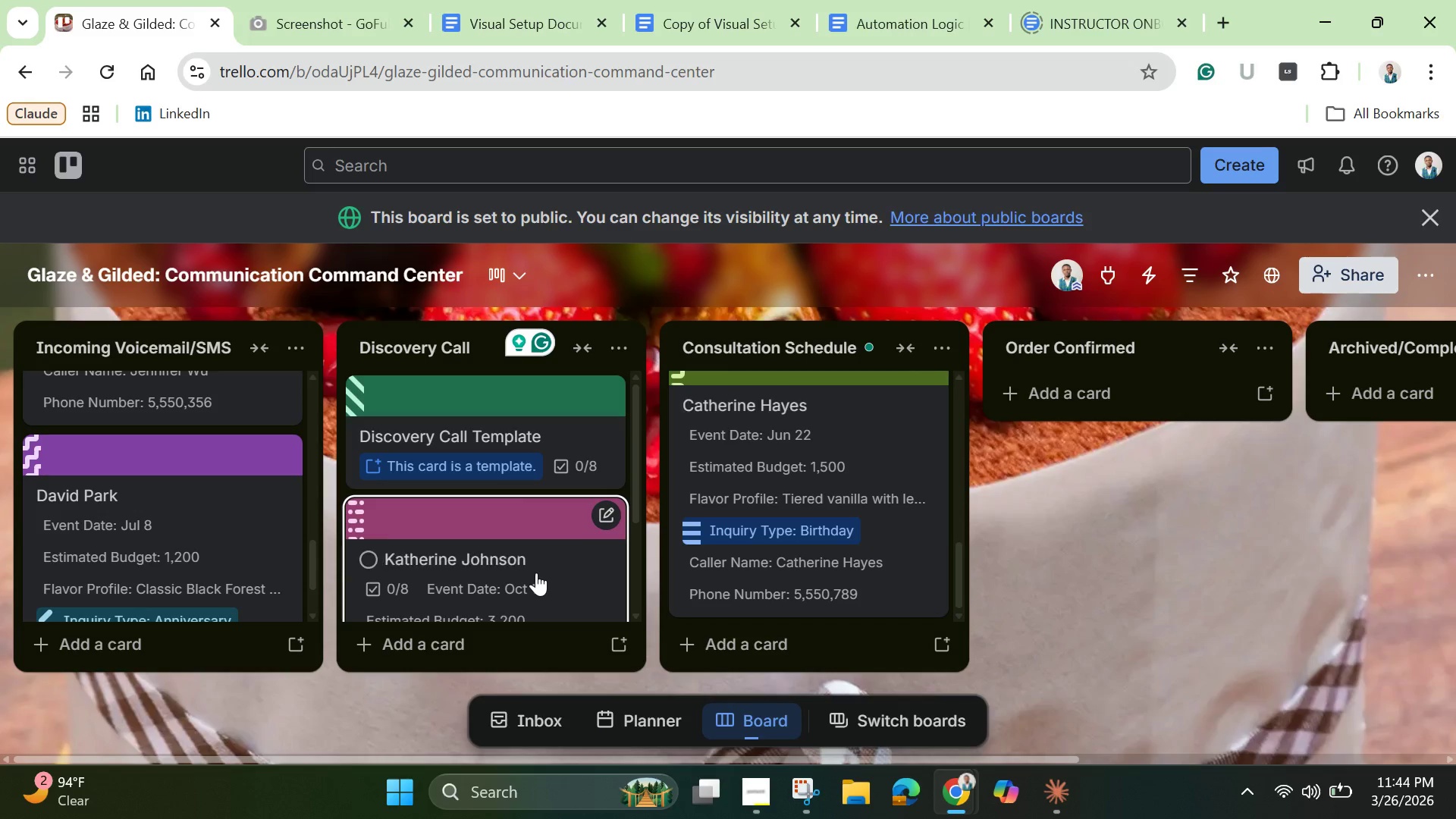 
left_click([535, 573])
 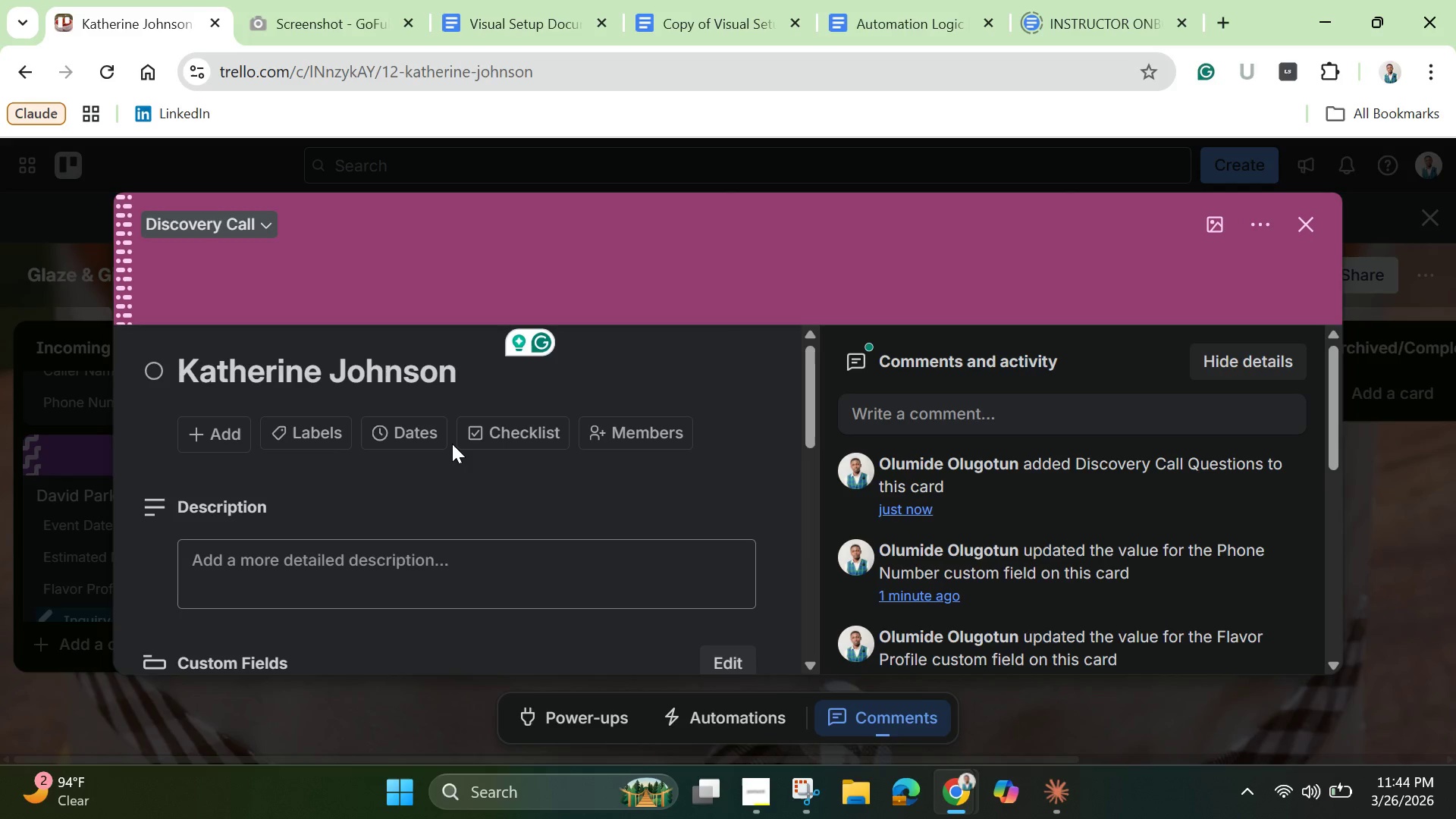 
scroll: coordinate [452, 444], scroll_direction: down, amount: 2.0
 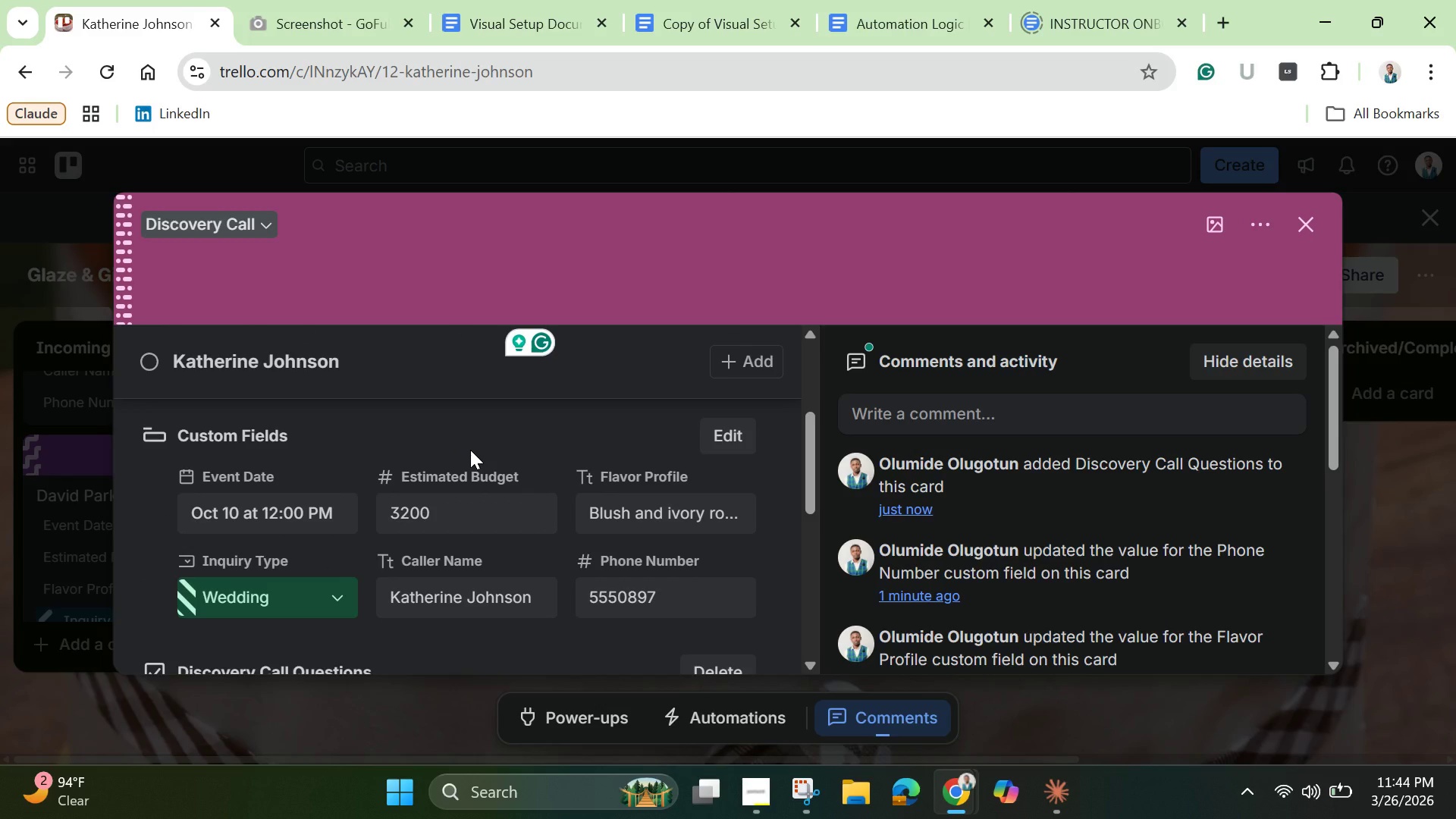 
scroll: coordinate [470, 450], scroll_direction: up, amount: 1.0
 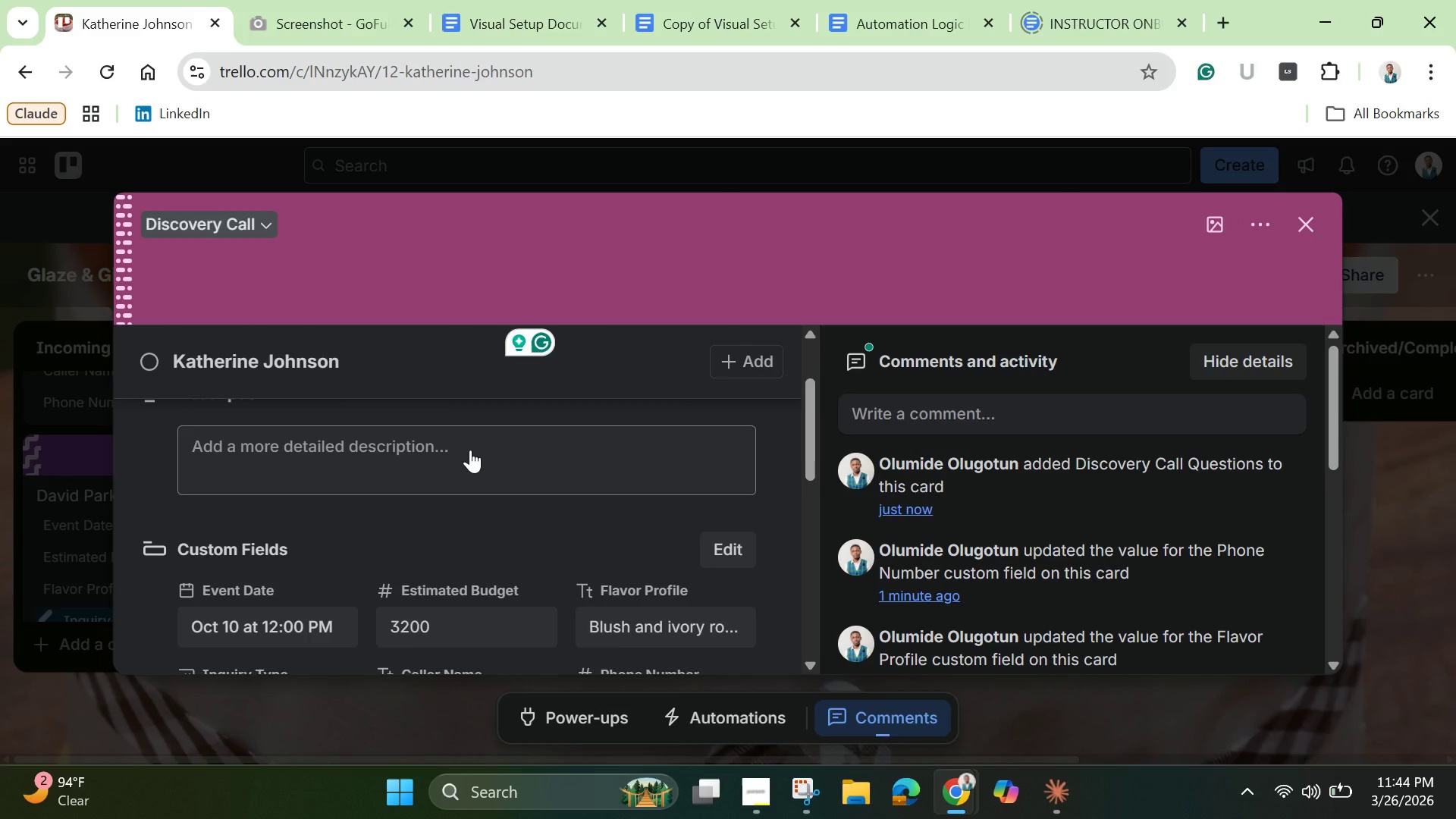 
scroll: coordinate [470, 450], scroll_direction: down, amount: 1.0
 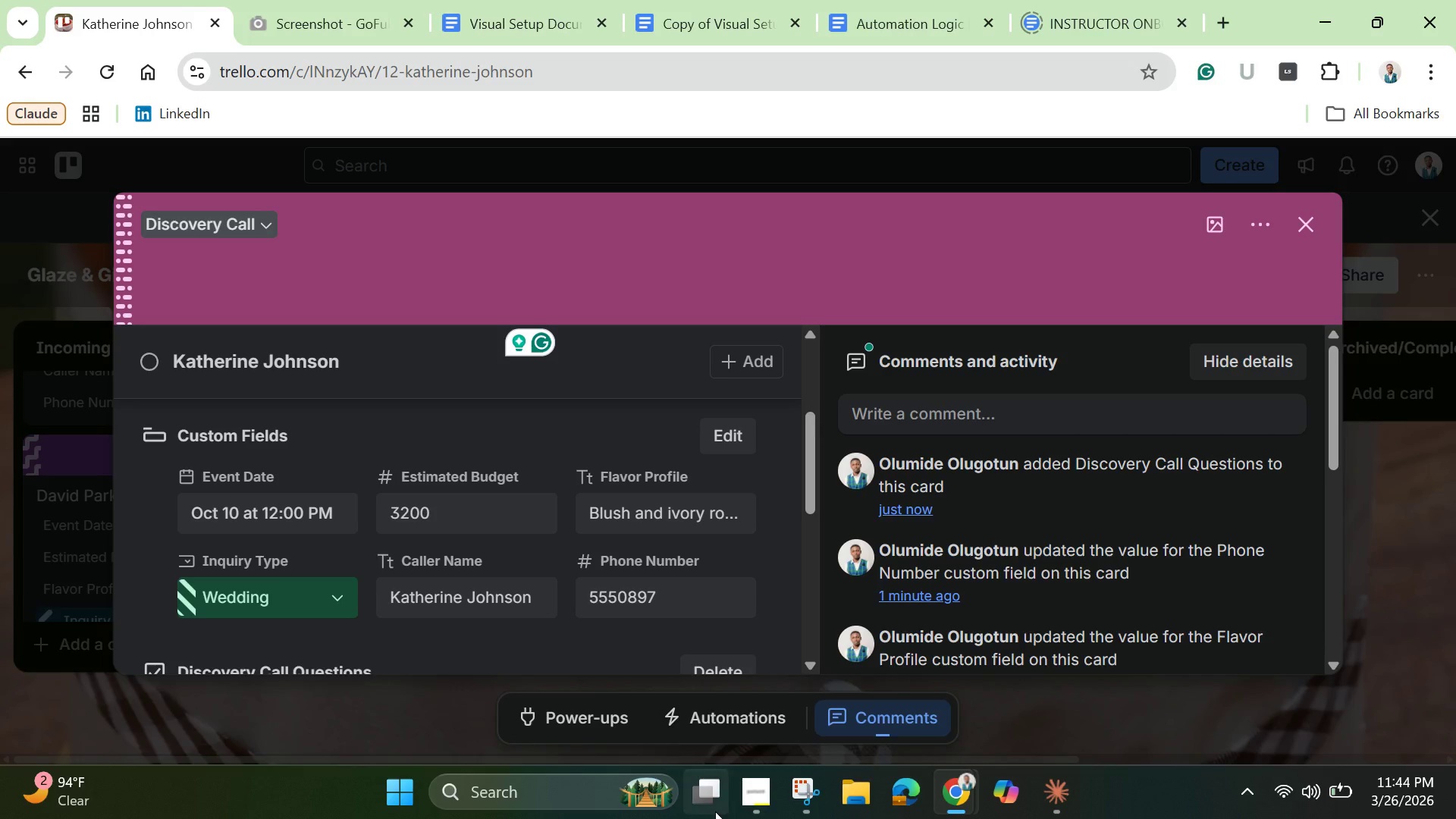 
left_click([805, 788])
 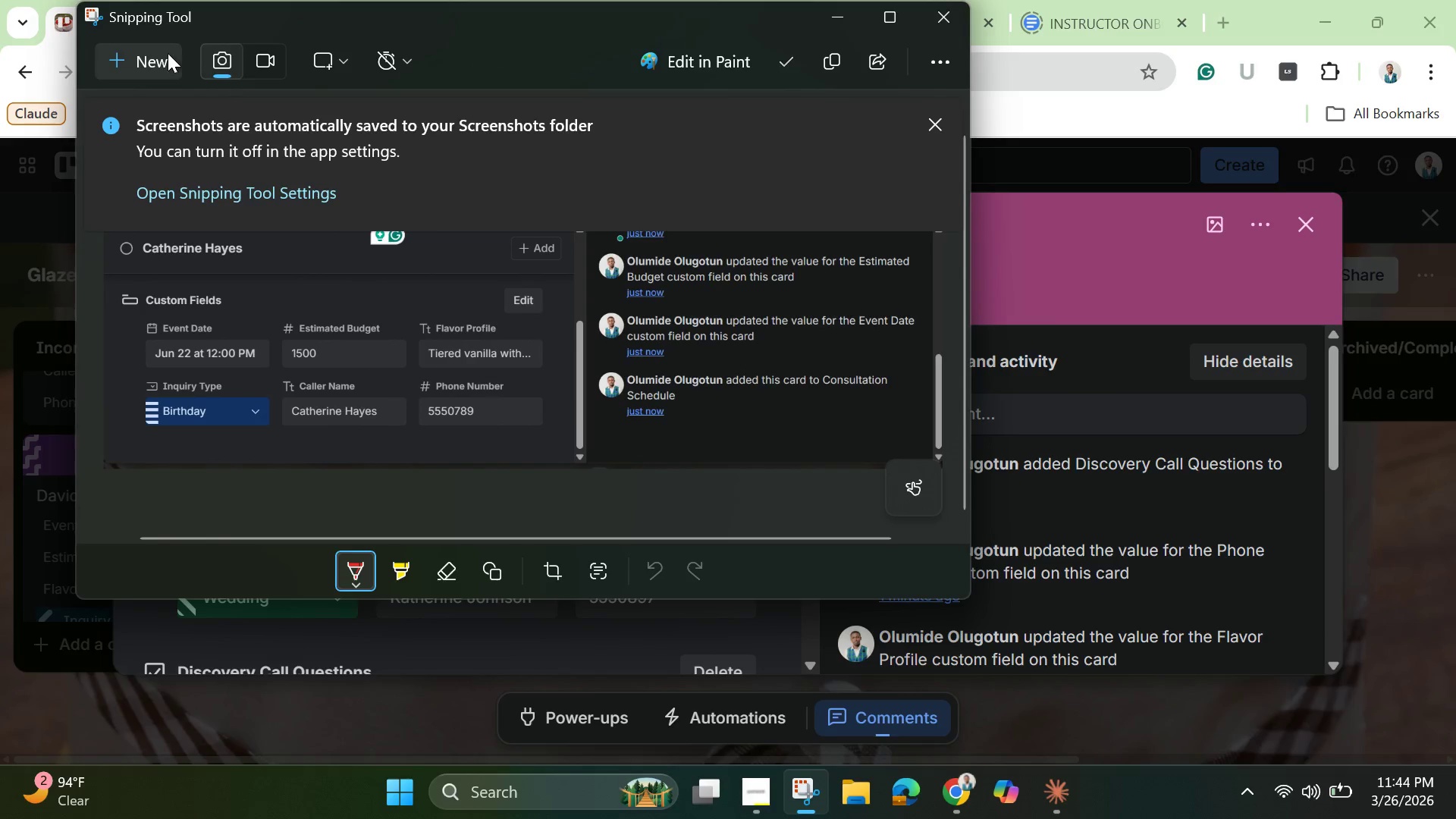 
left_click([166, 52])
 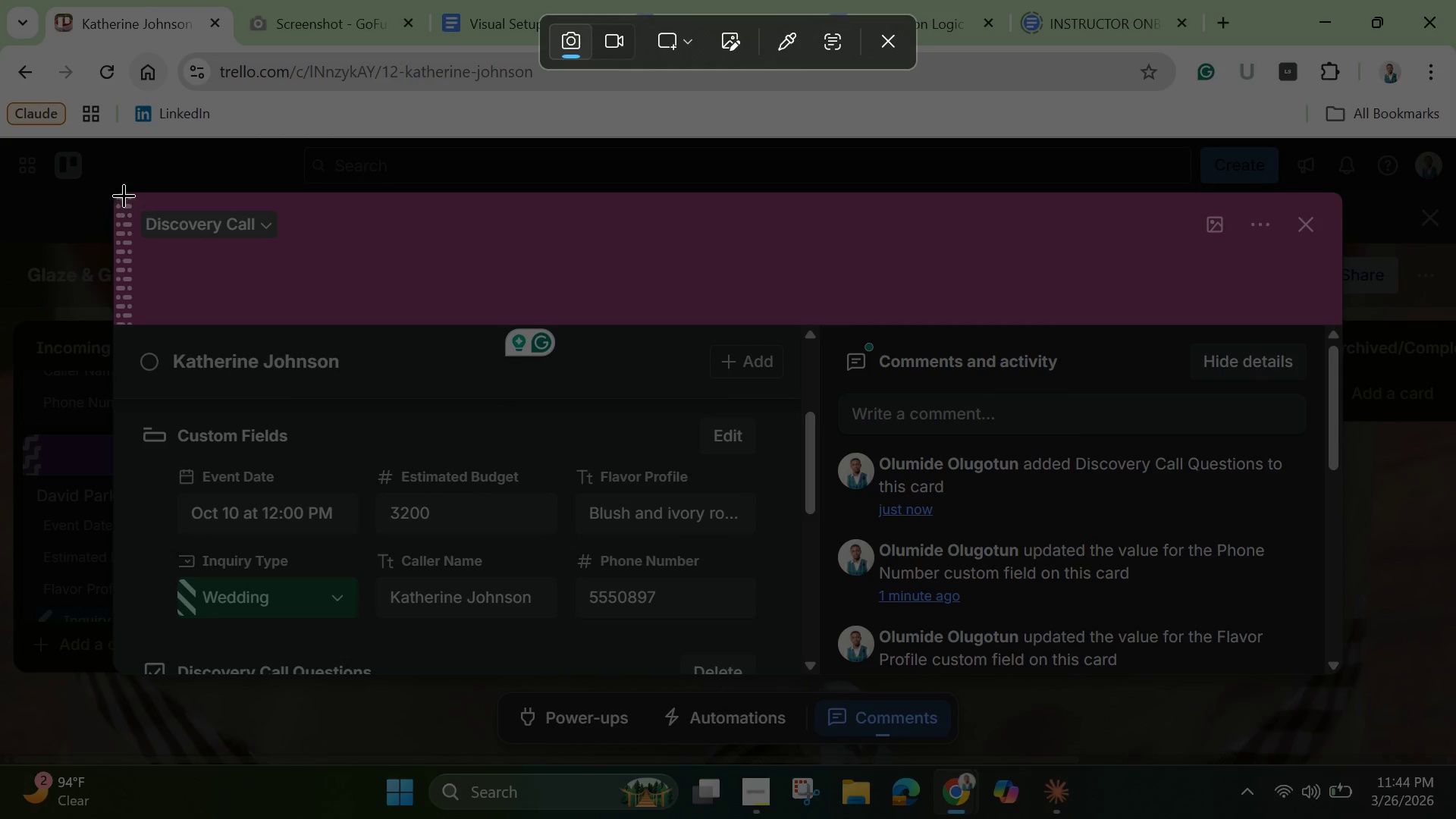 
left_click_drag(start_coordinate=[121, 193], to_coordinate=[1354, 679])
 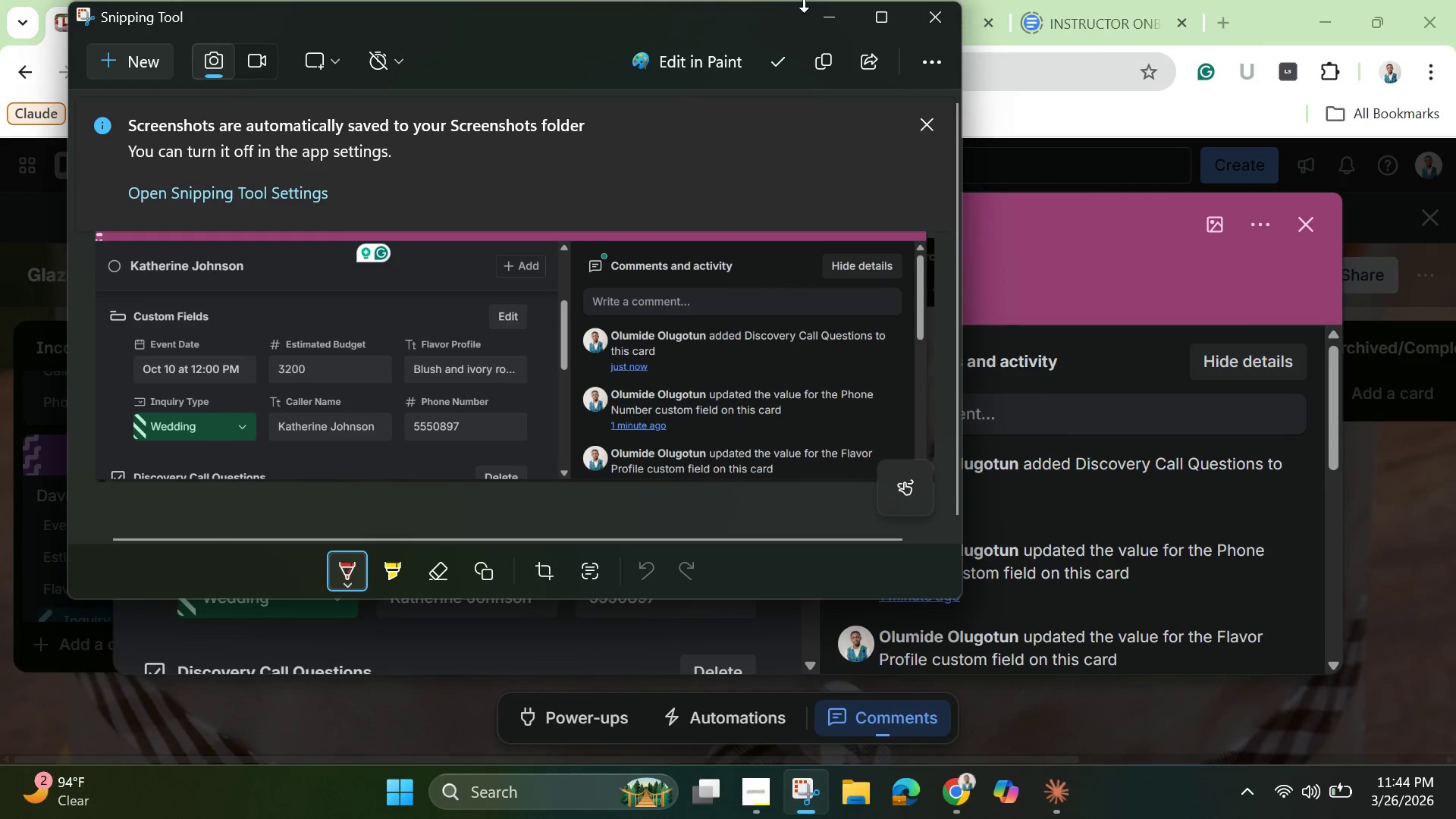 
left_click([839, 7])
 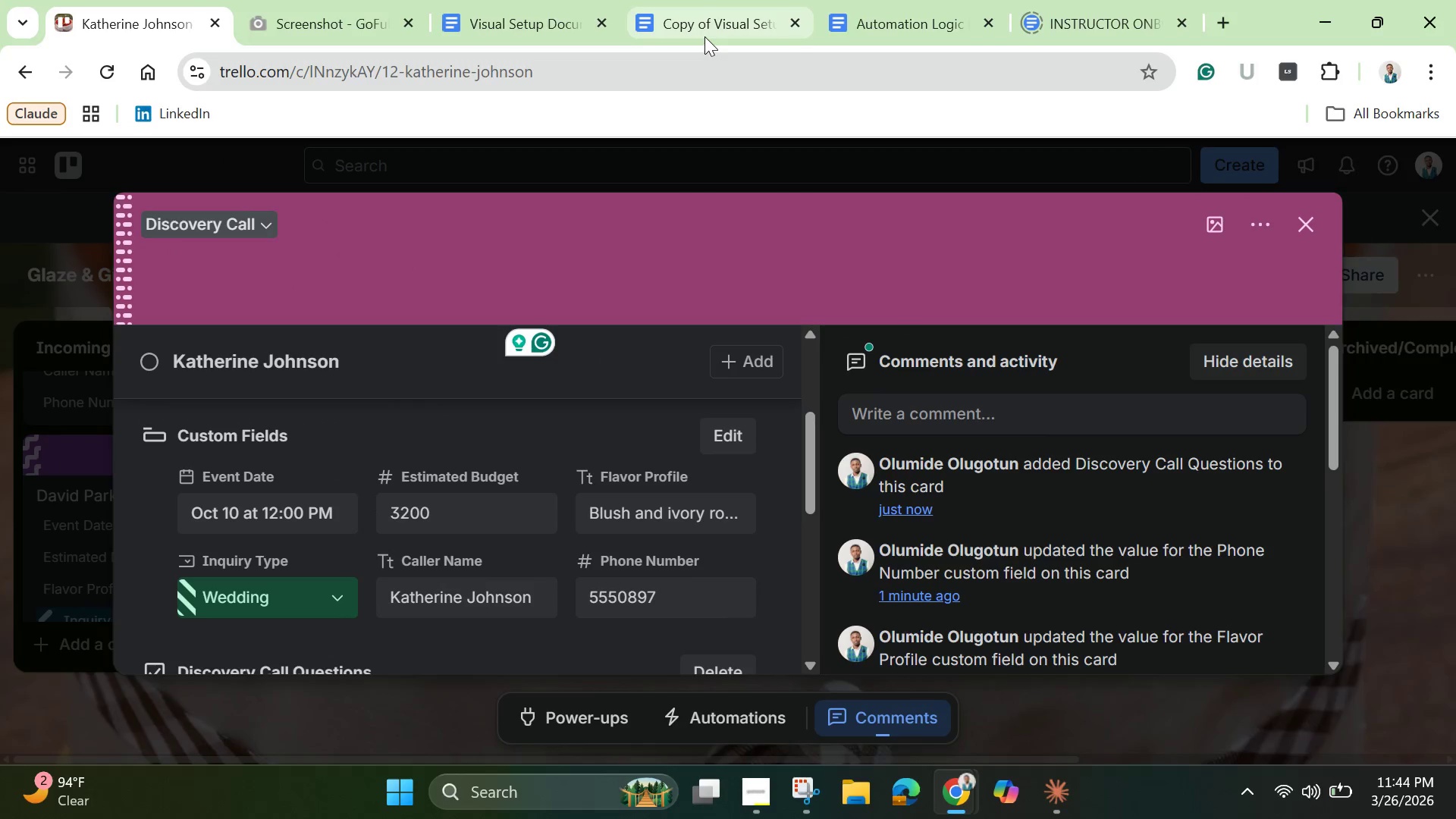 
left_click([704, 35])
 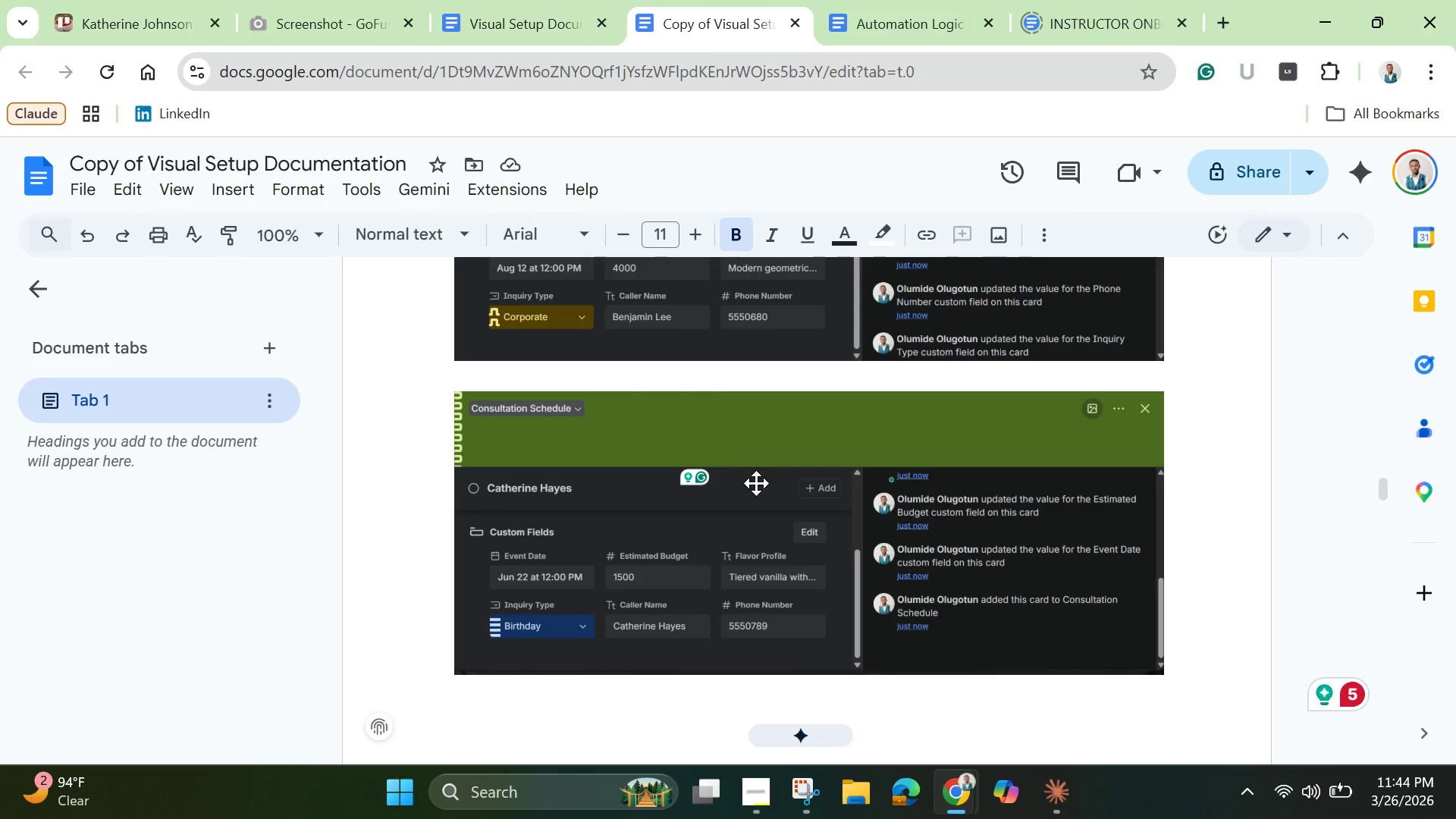 
key(Control+V)
 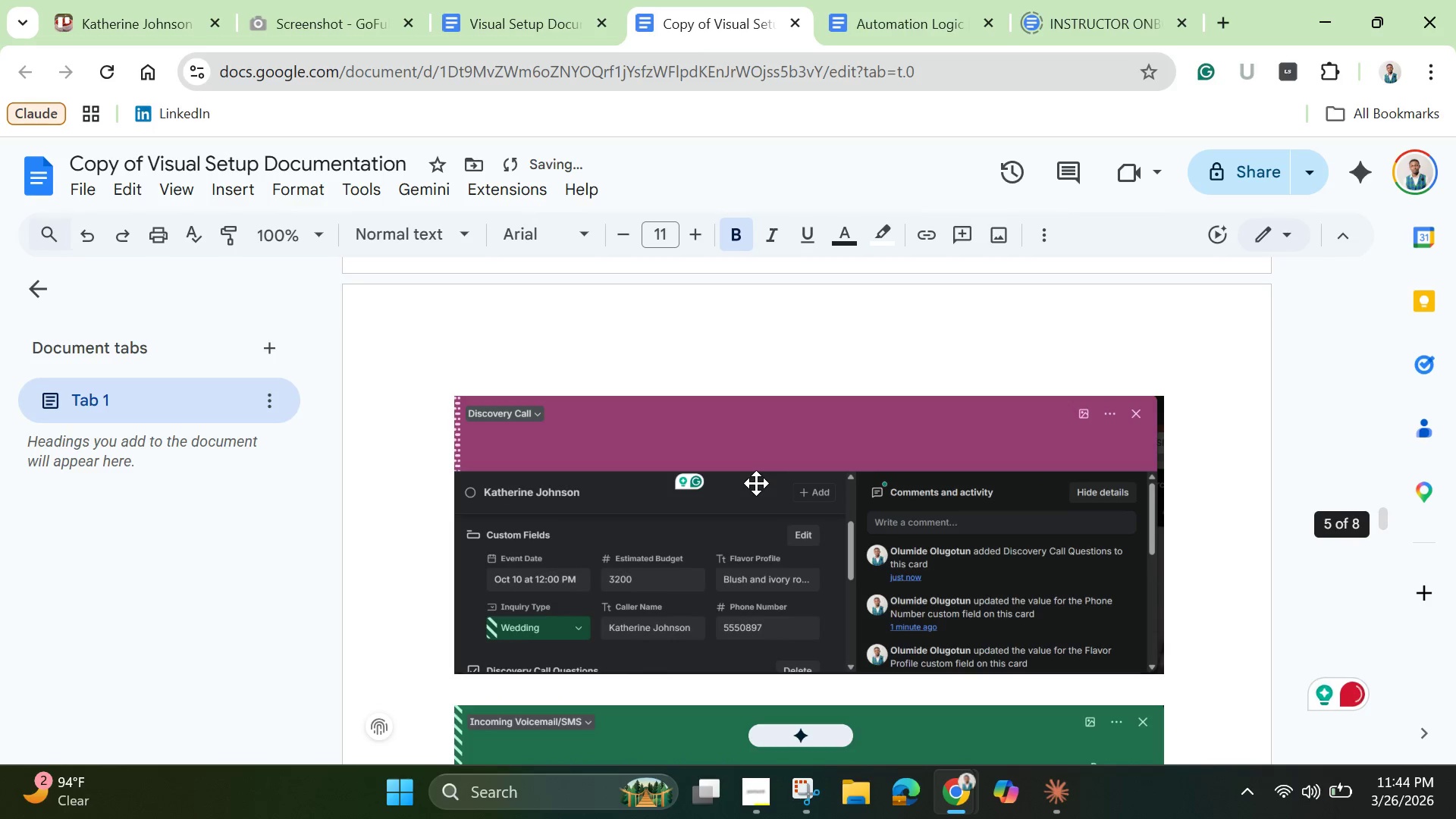 
key(Enter)
 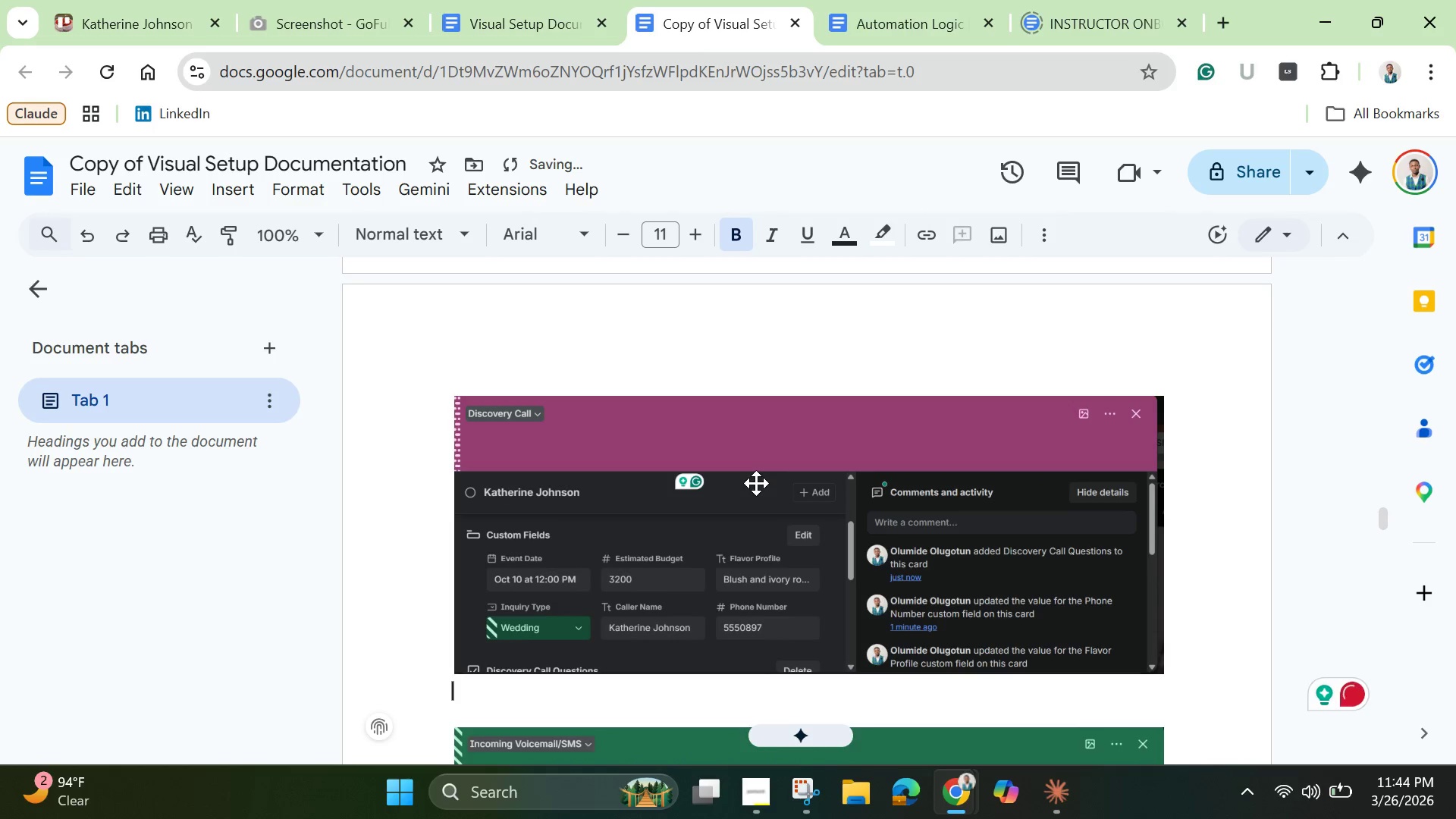 
key(Enter)
 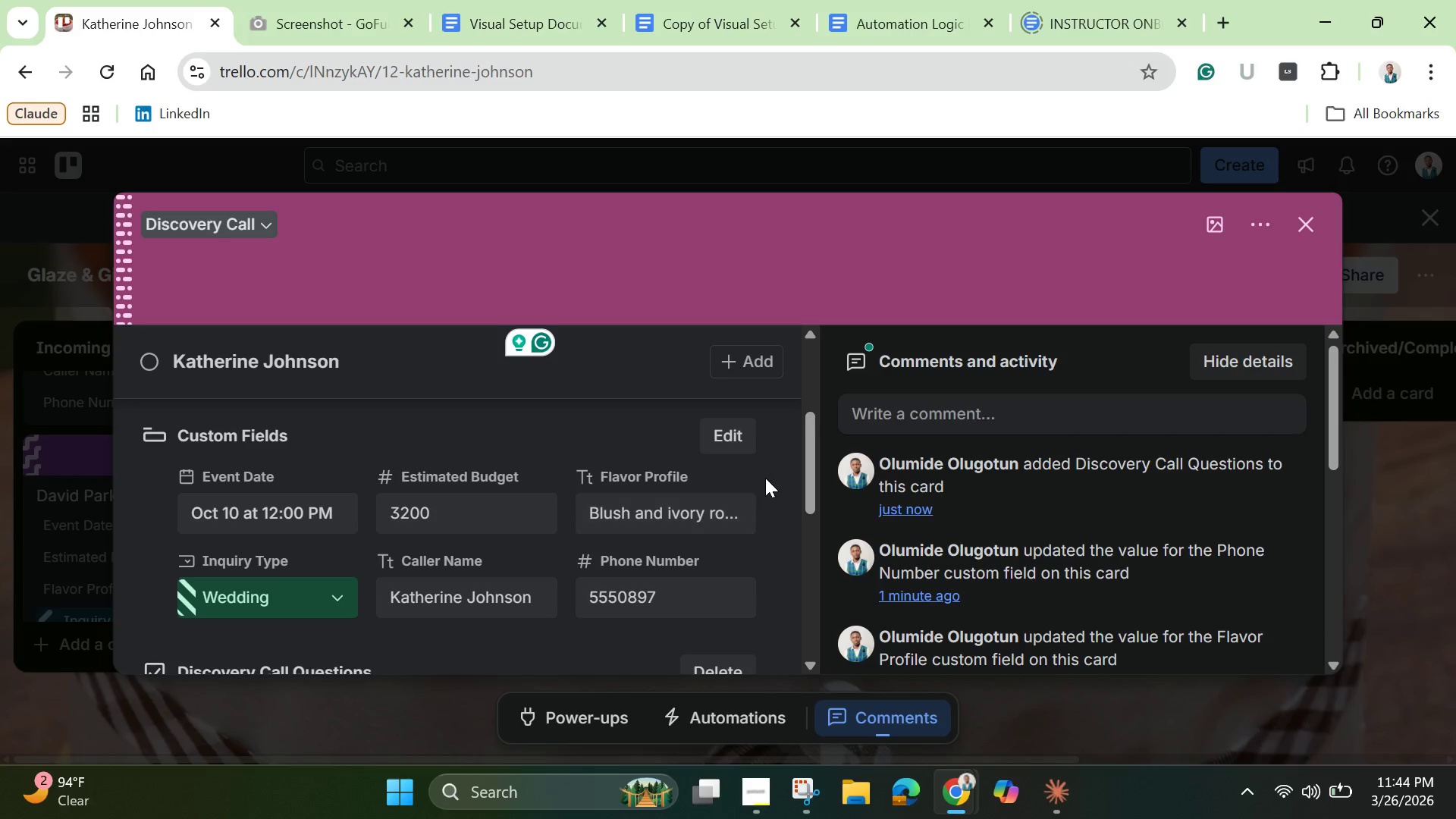 
left_click_drag(start_coordinate=[808, 475], to_coordinate=[861, 645])
 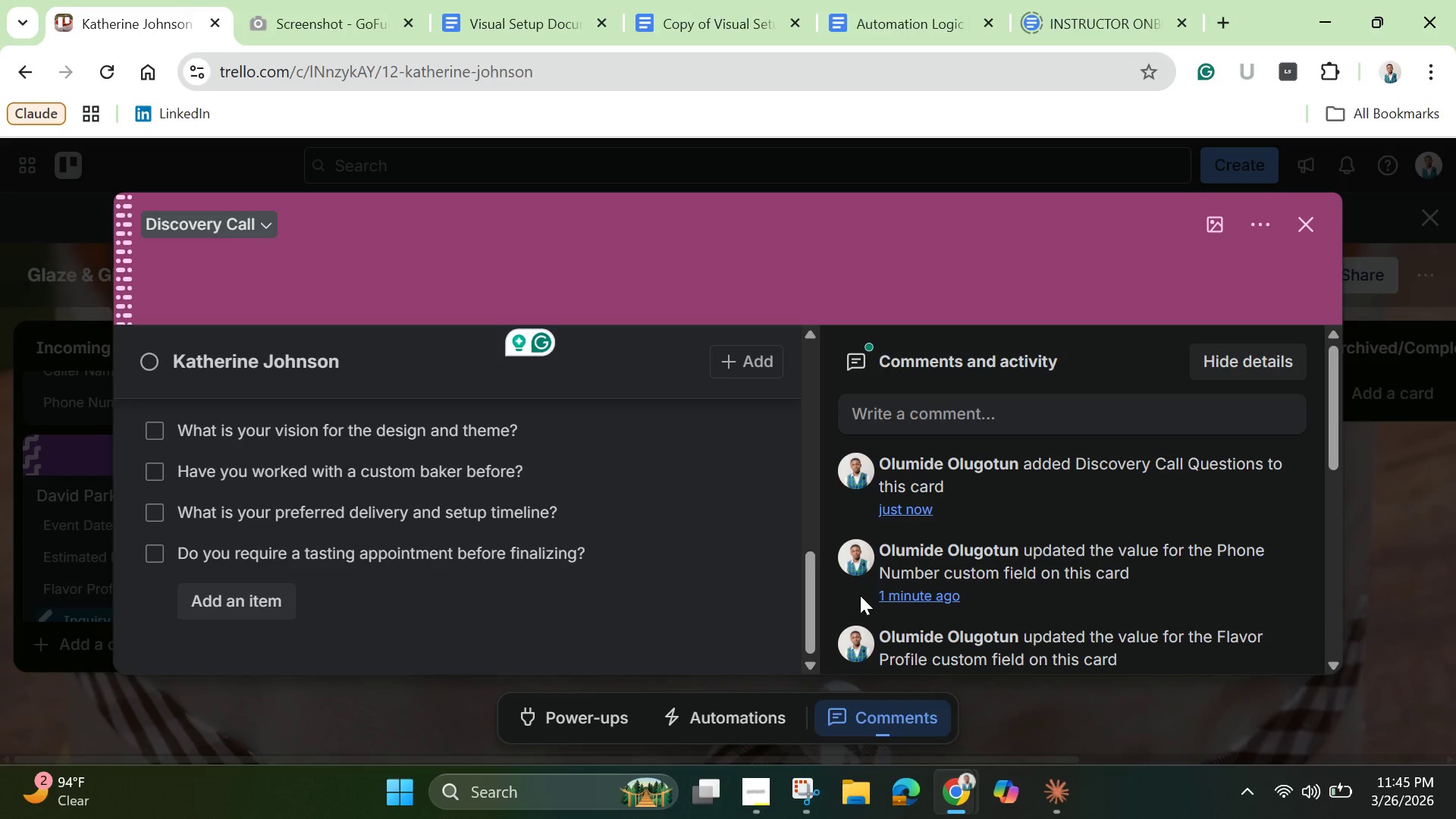 
wait(9.84)
 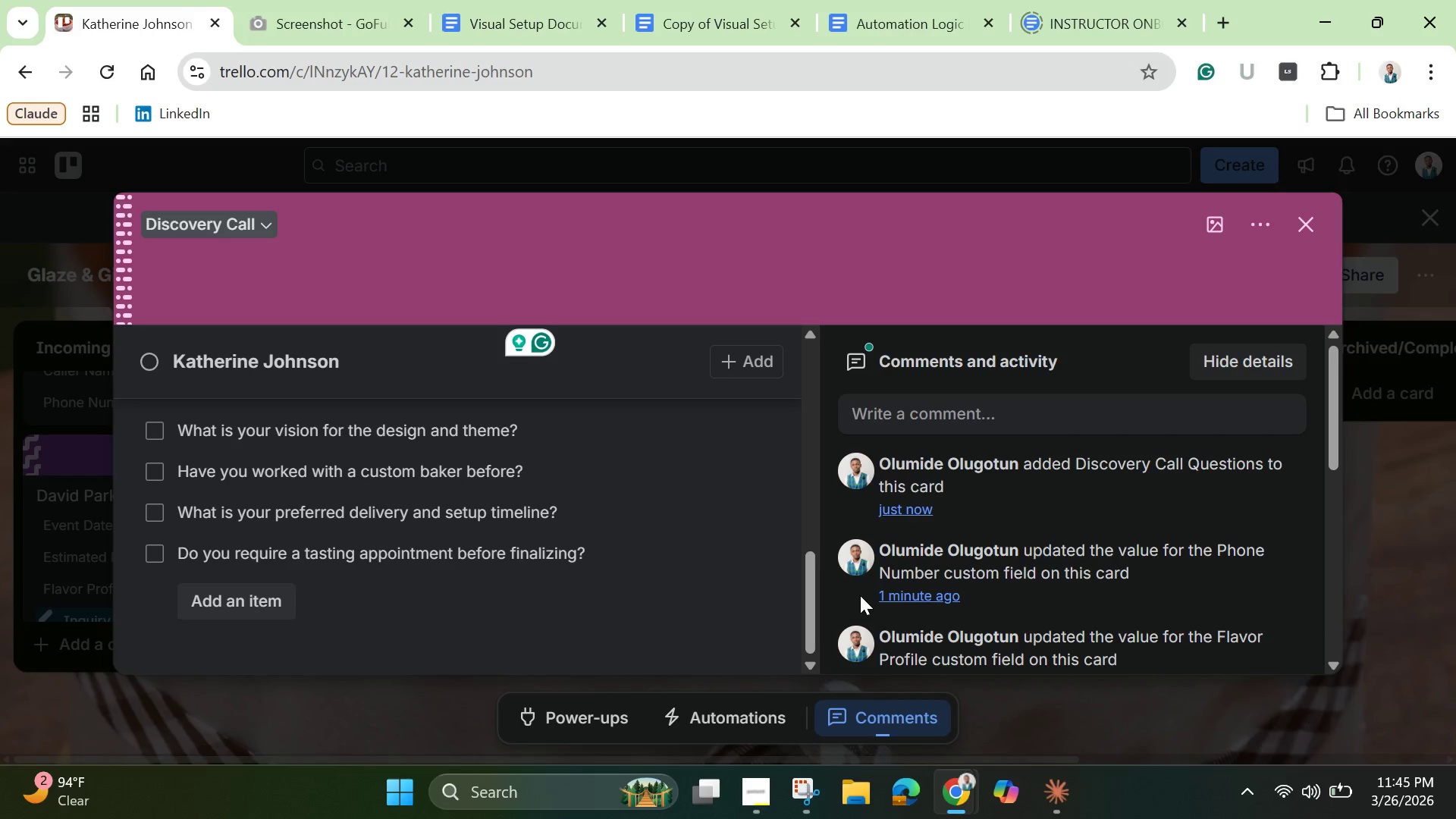 
left_click([1316, 225])
 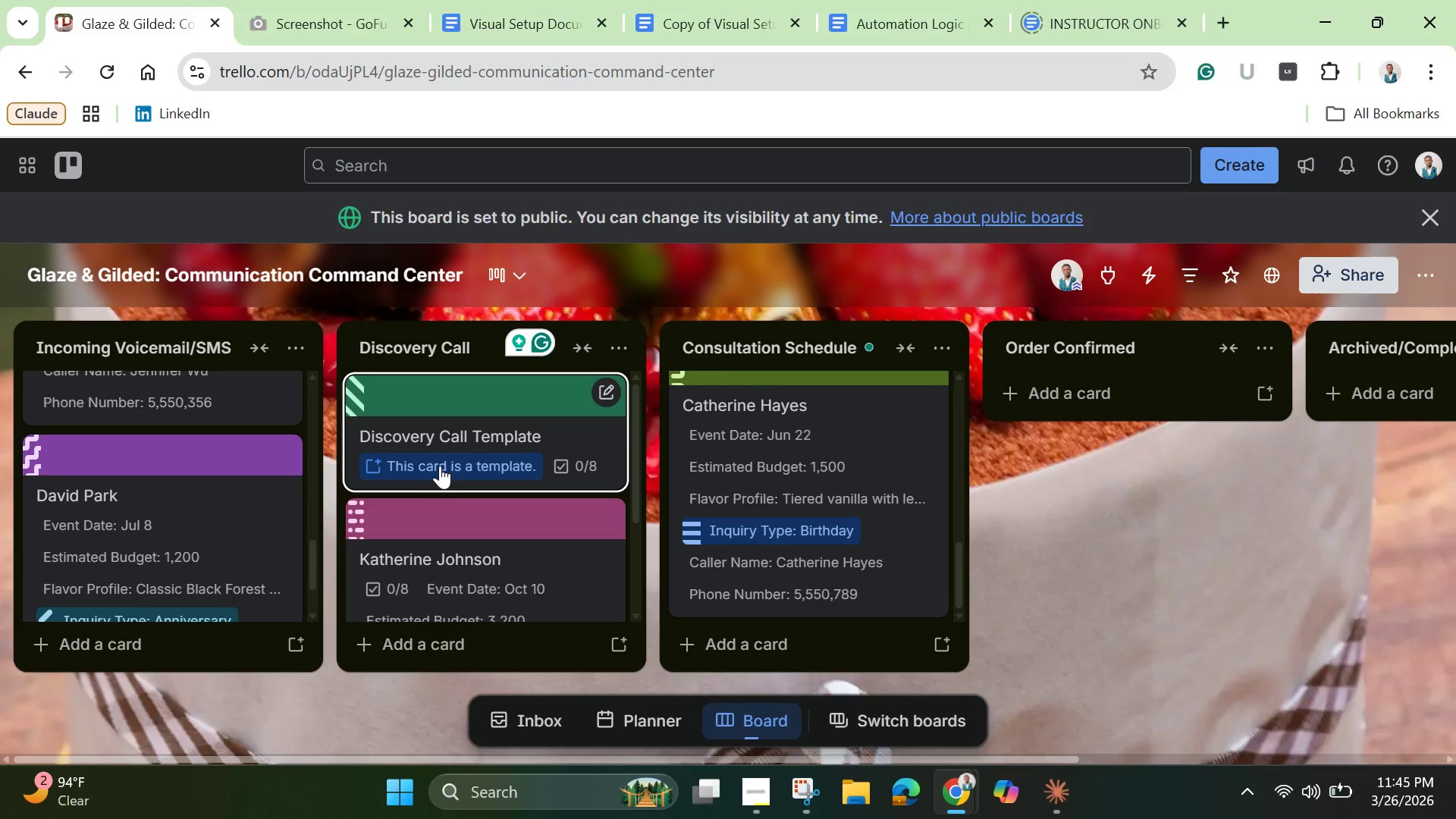 
left_click([513, 394])
 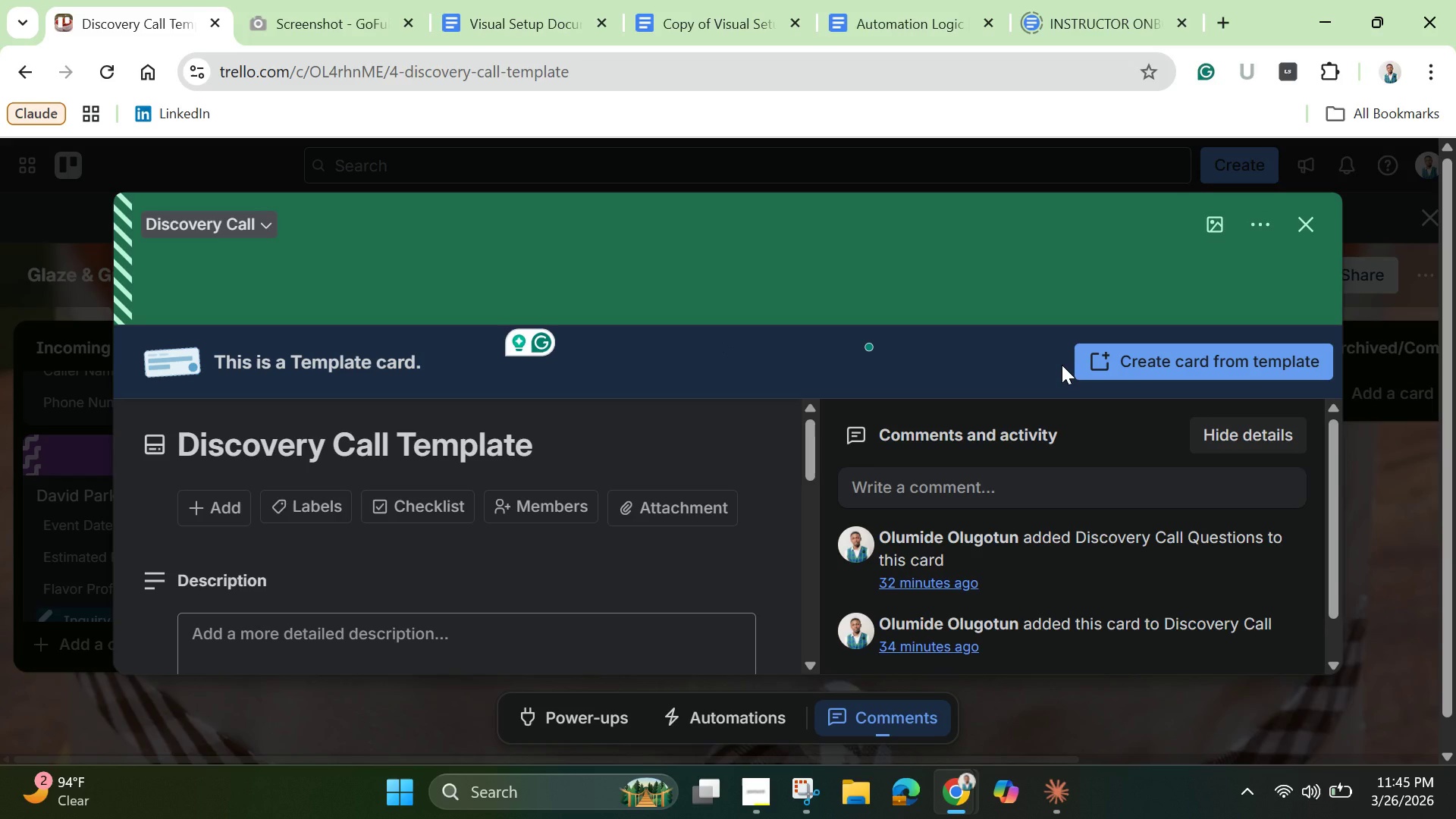 
left_click([1177, 361])
 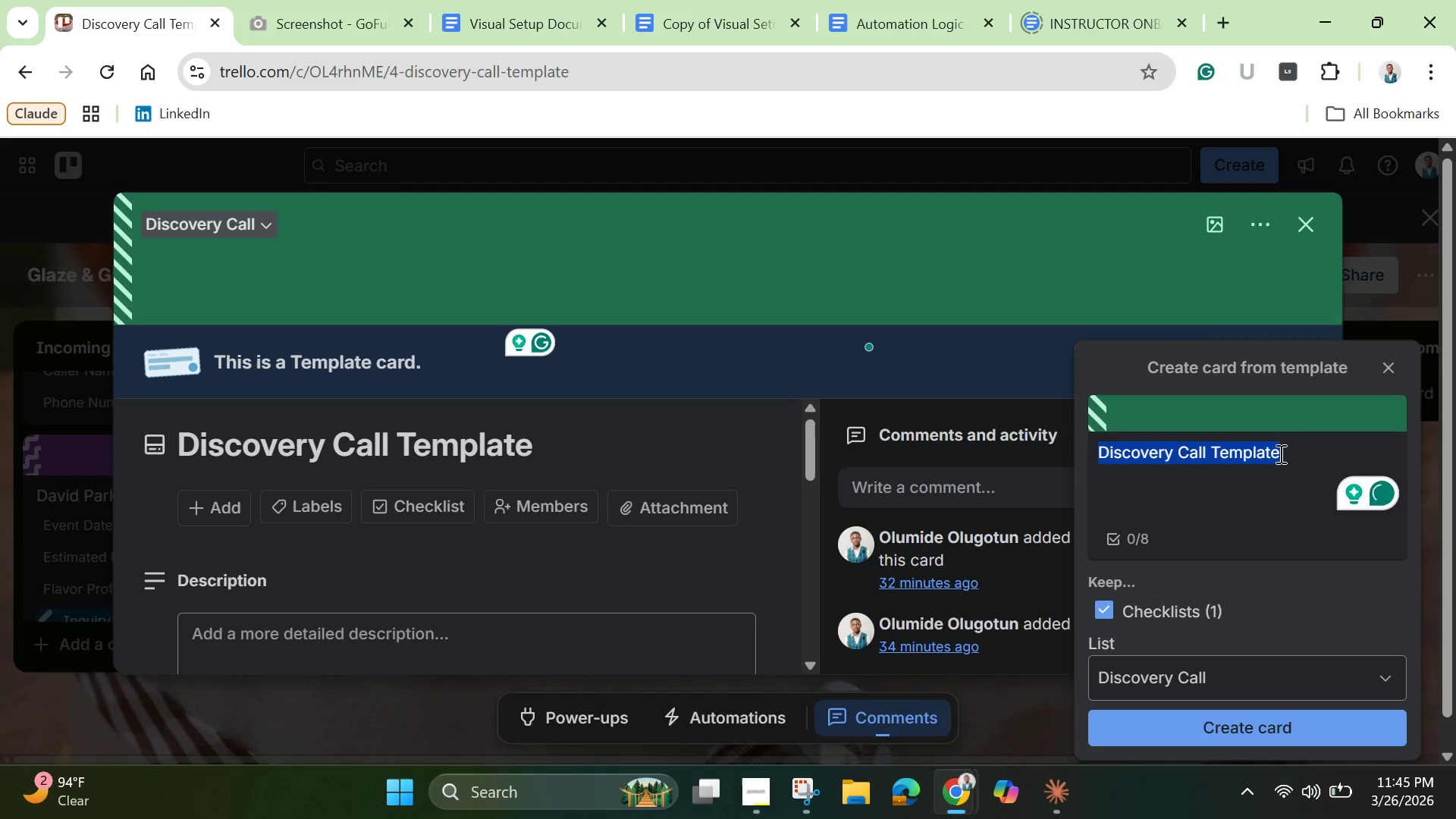 
wait(5.49)
 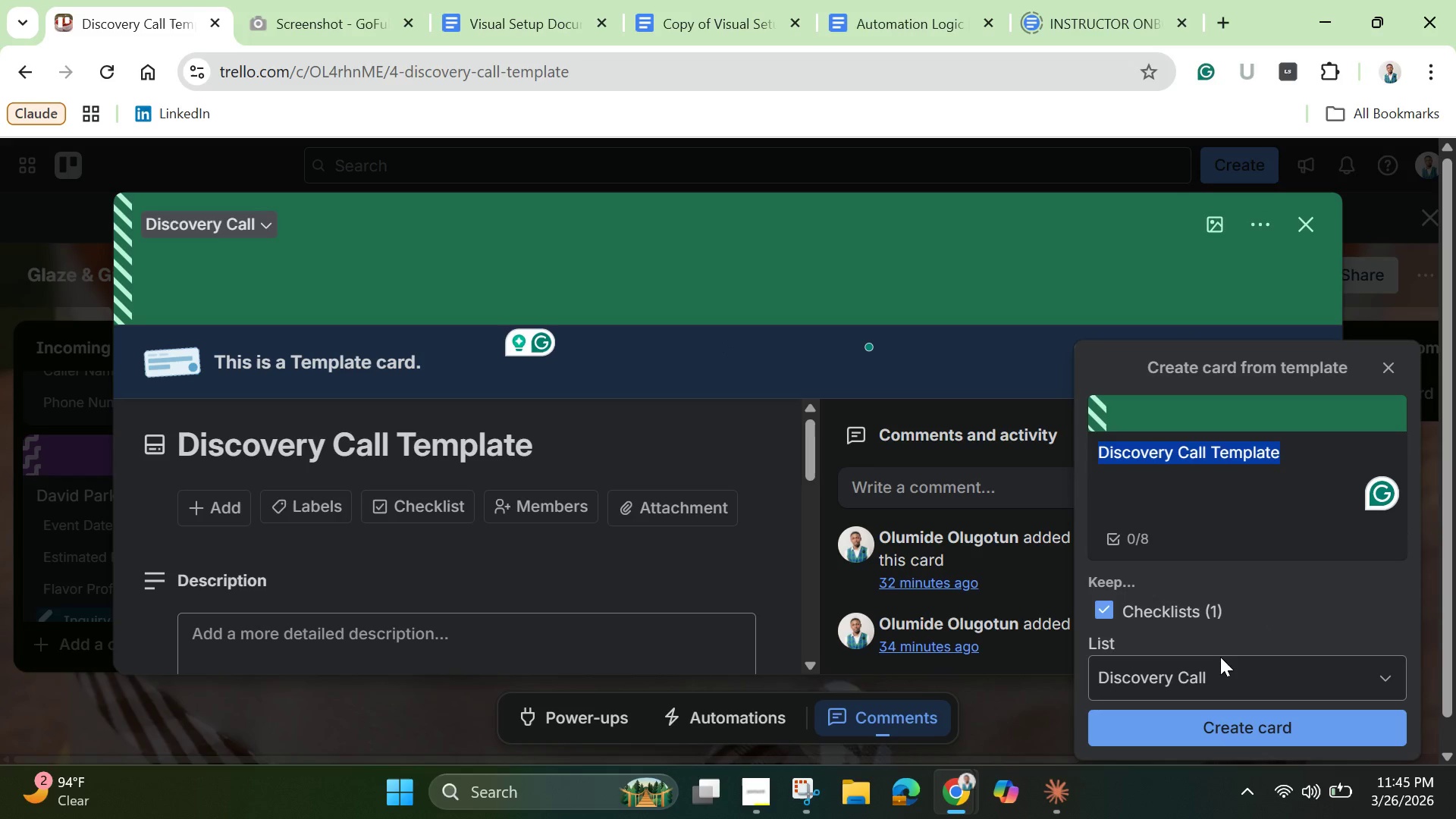 
key(Backspace)
 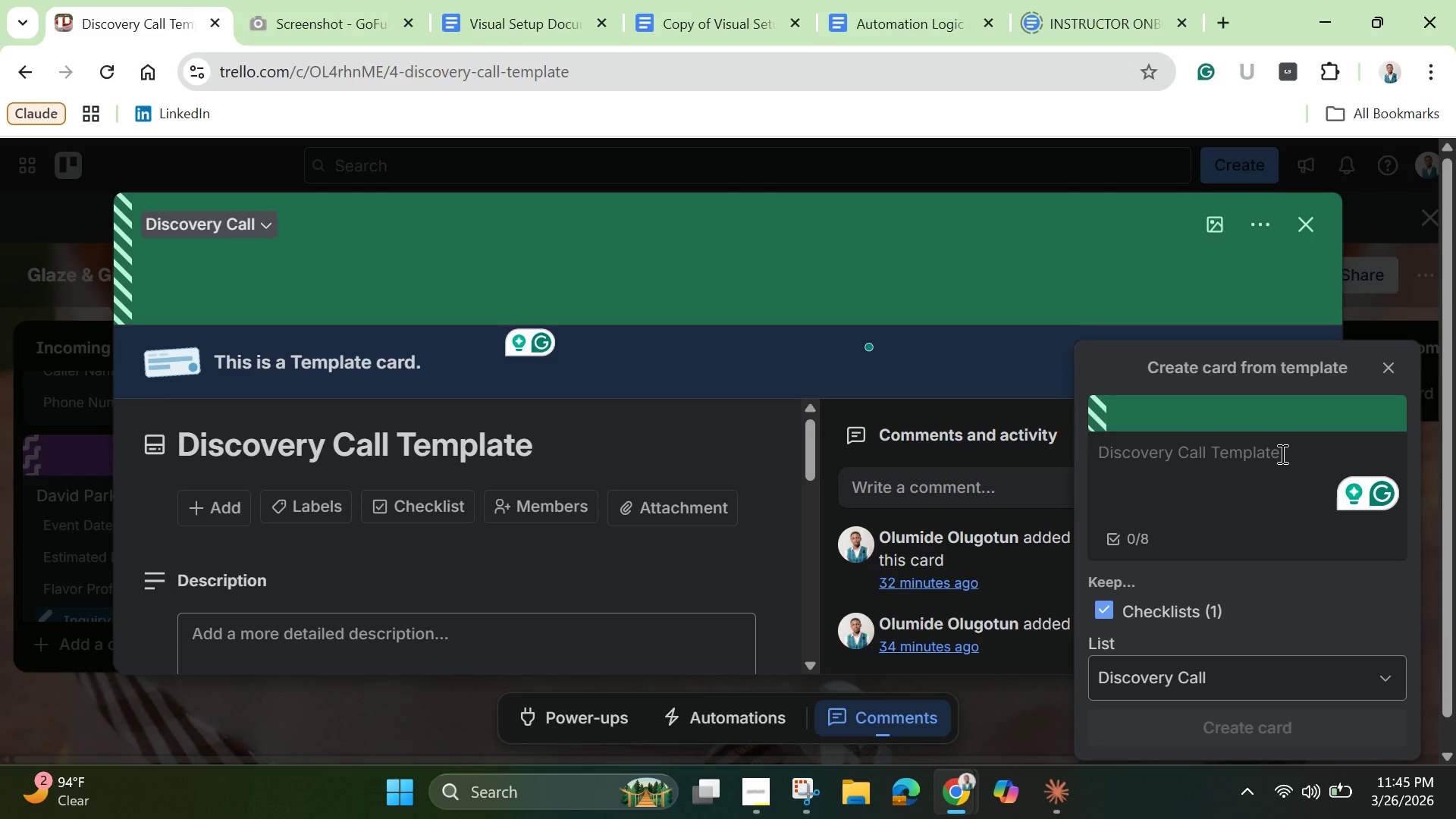 
hold_key(key=ShiftLeft, duration=1.51)
 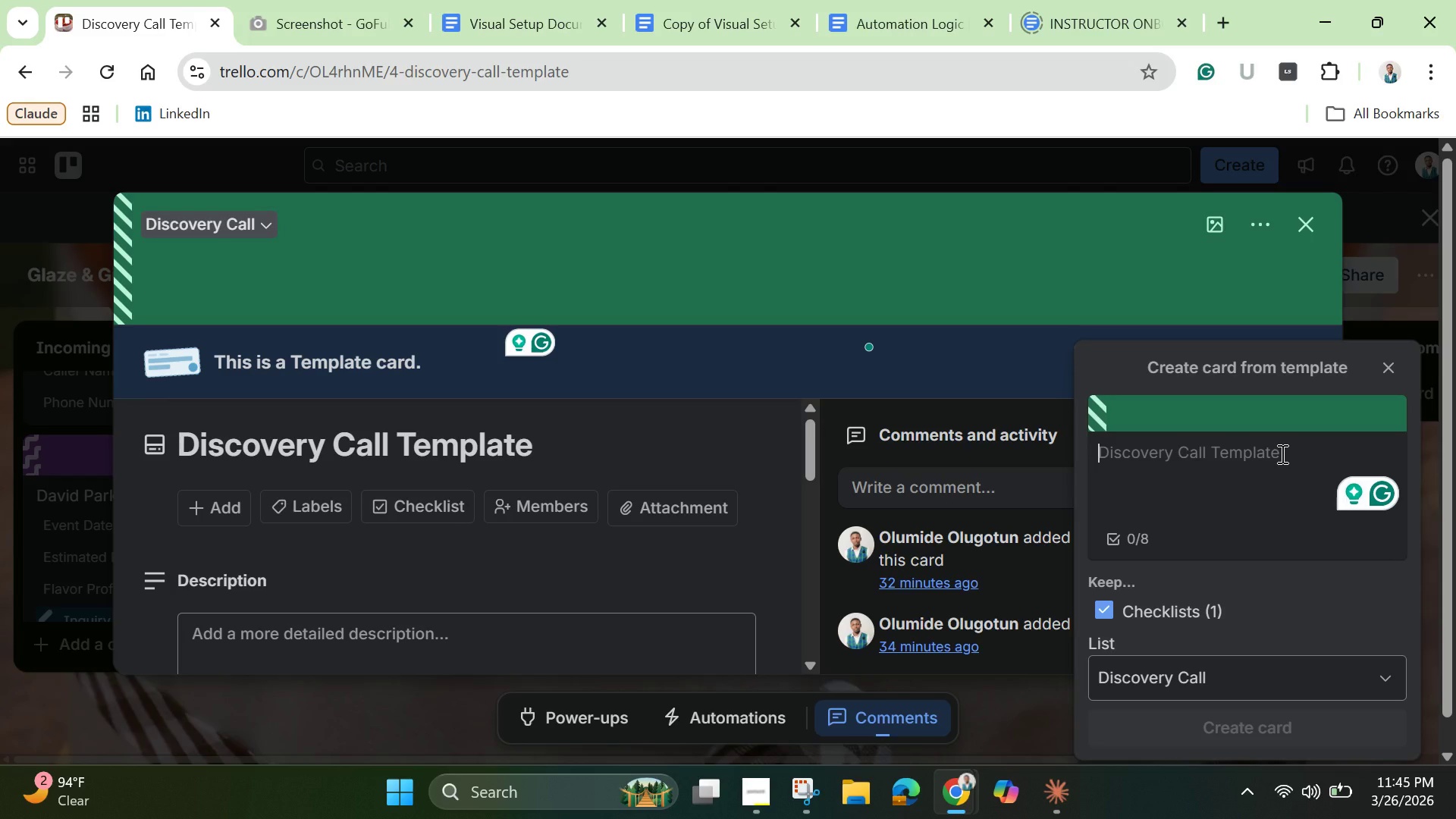 
type(Michael Torres)
 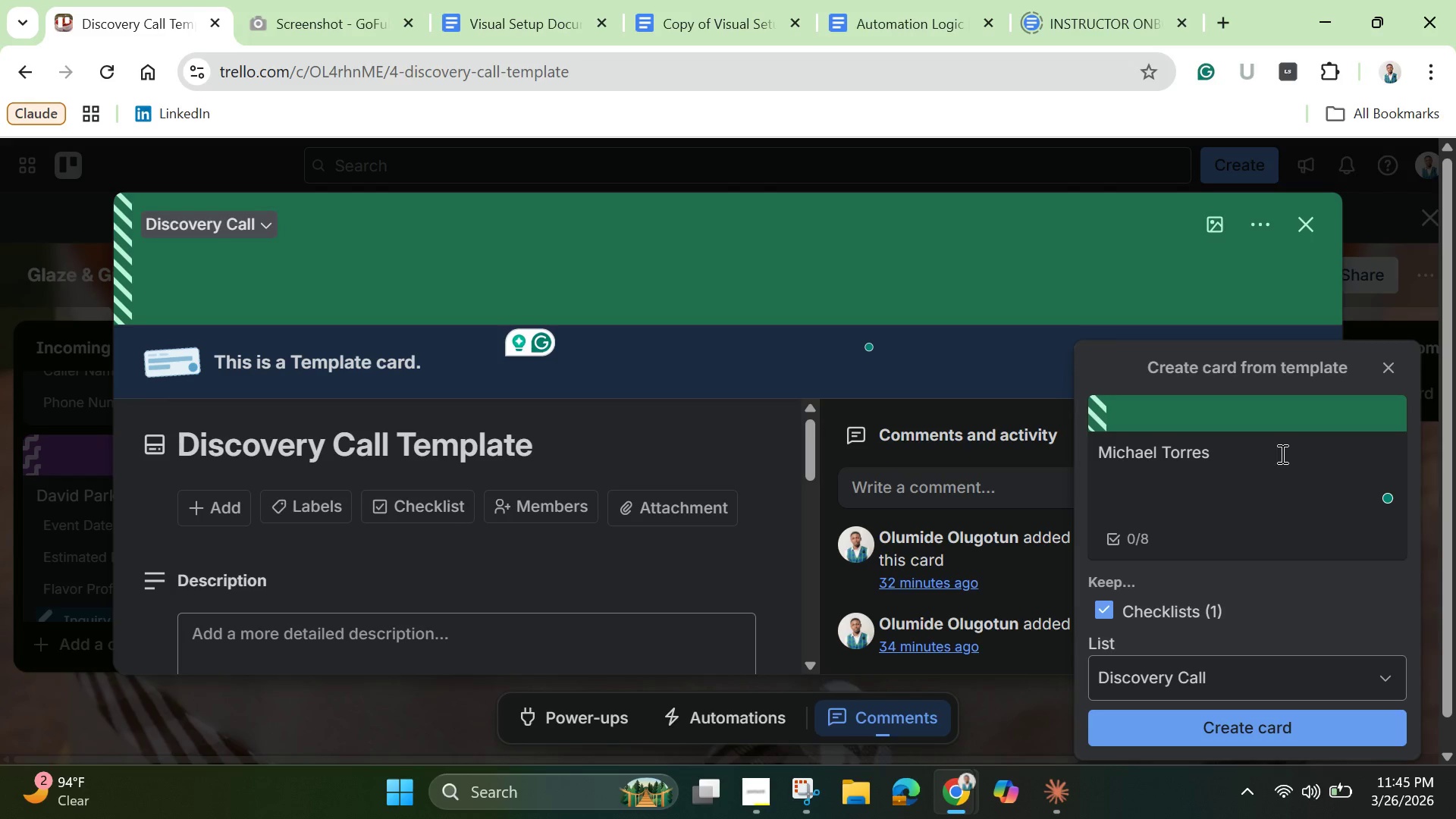 
left_click([1250, 742])
 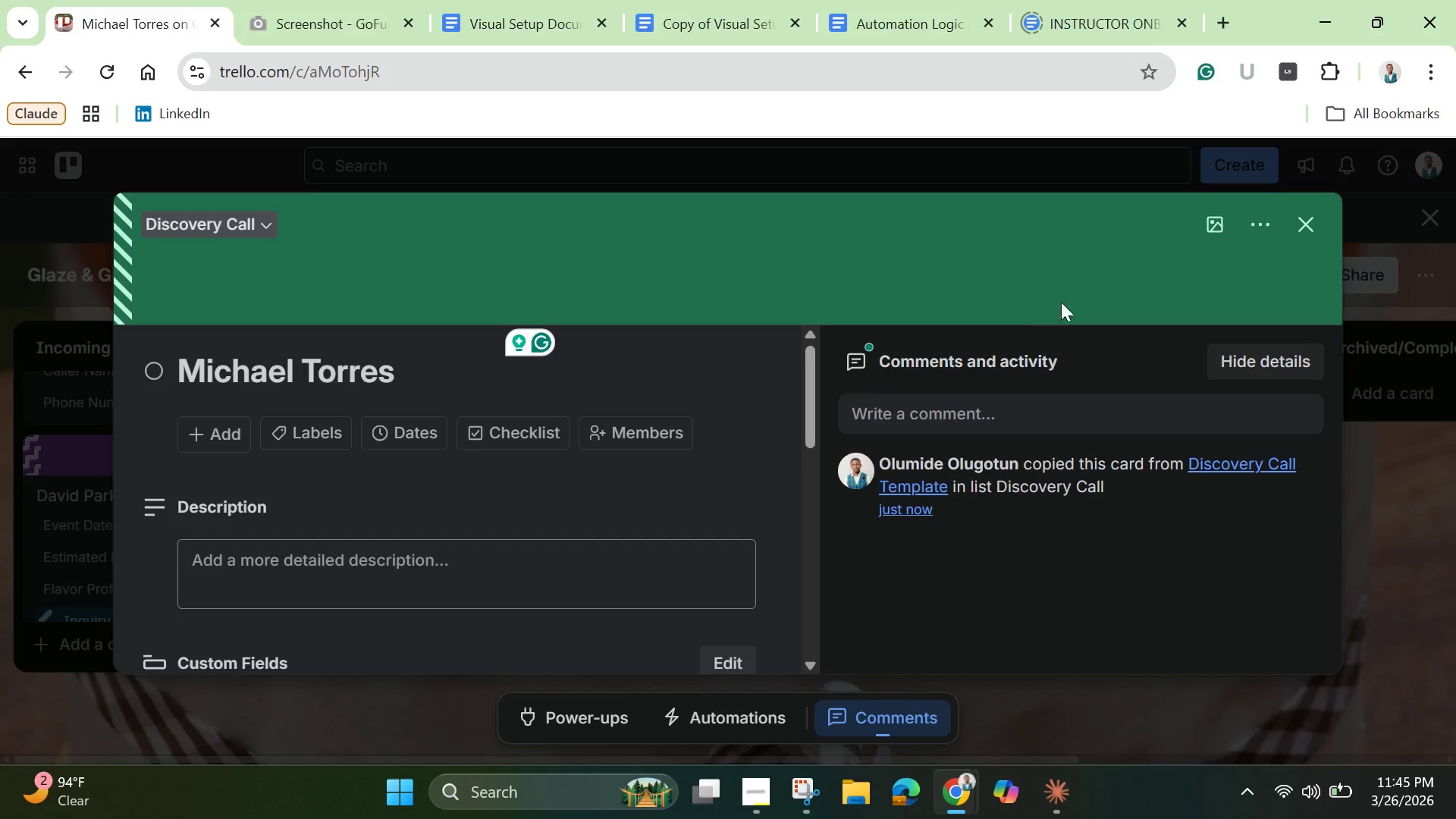 
left_click([1225, 217])
 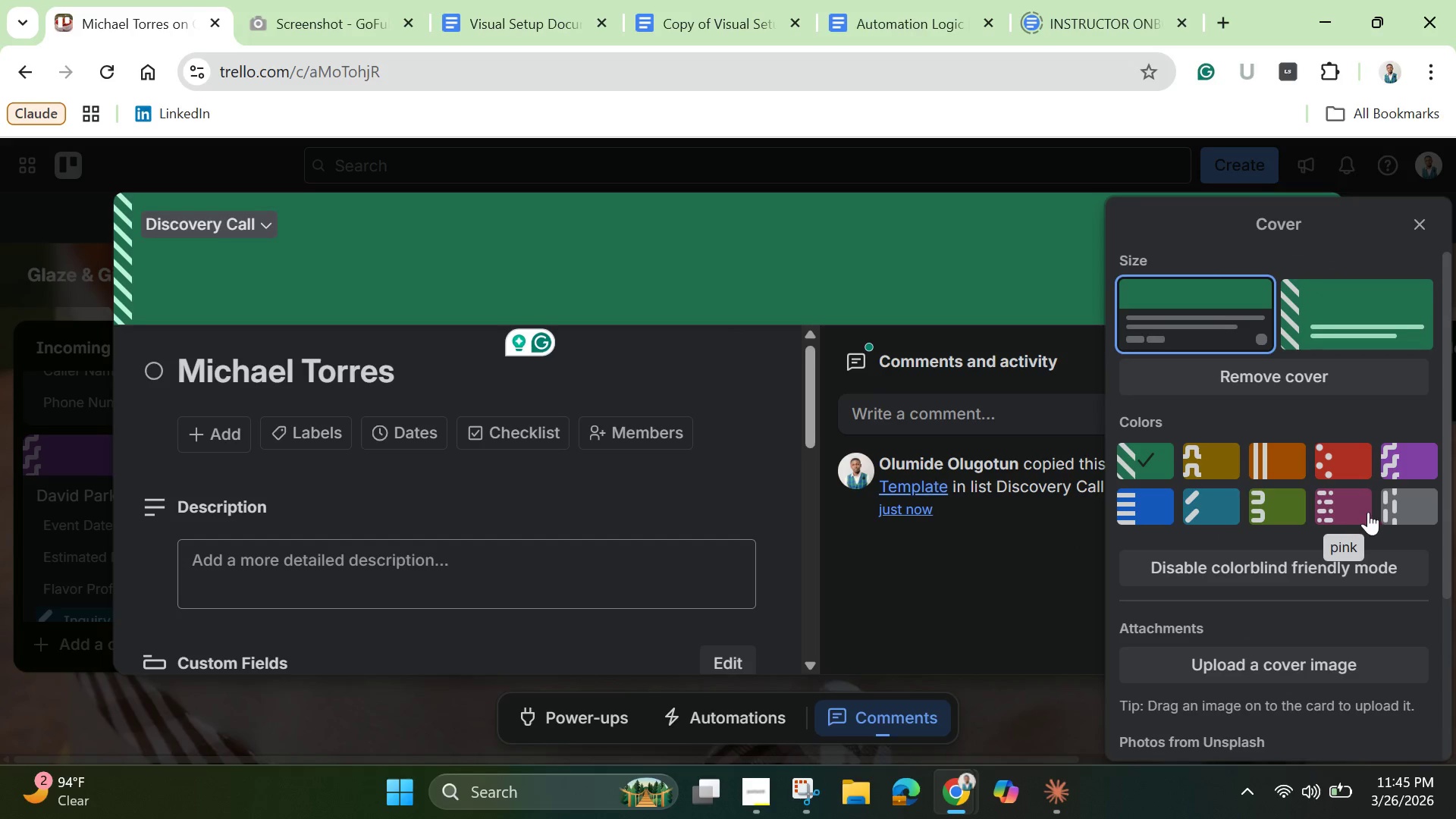 
left_click([1403, 513])
 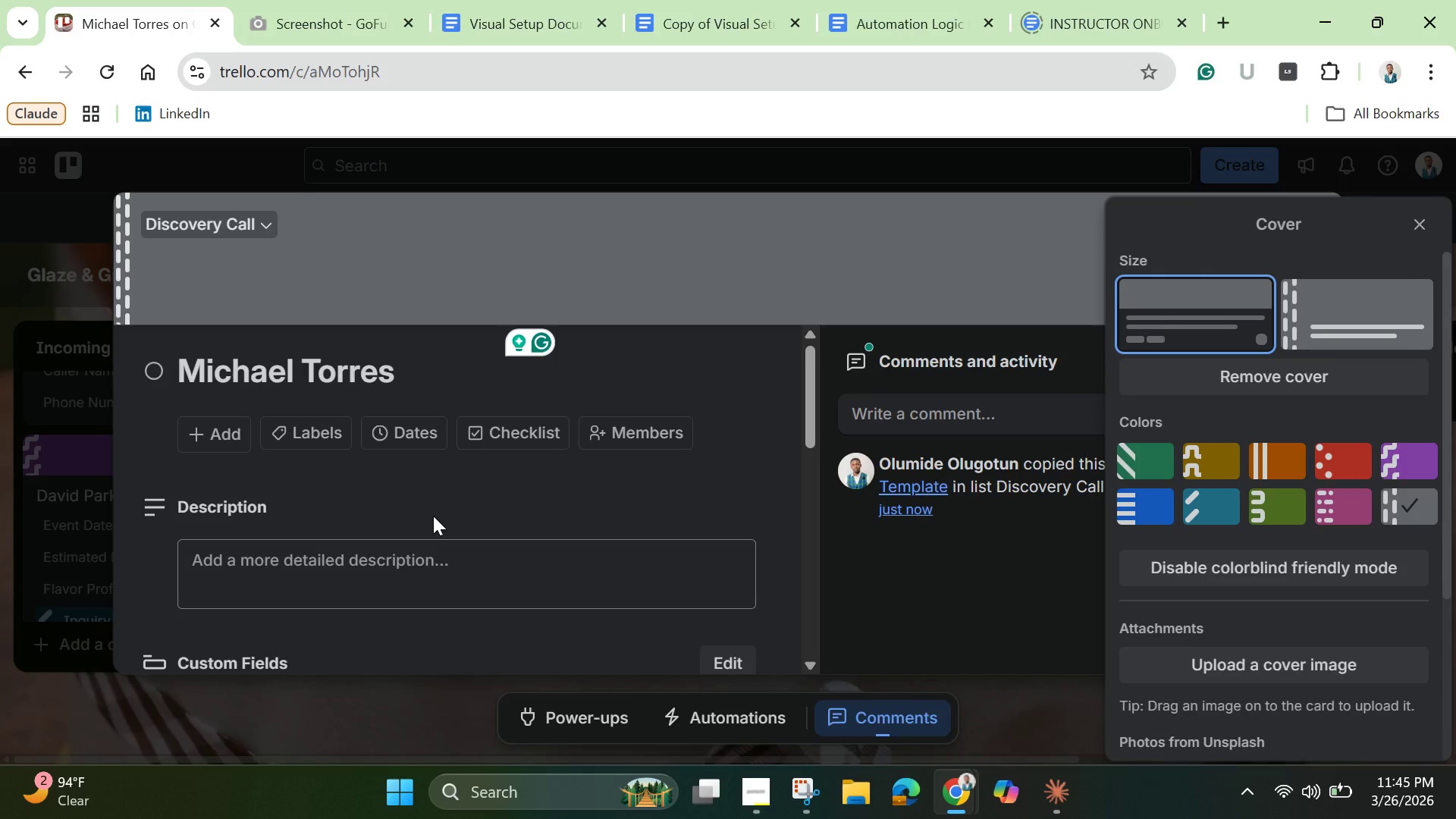 
scroll: coordinate [438, 535], scroll_direction: down, amount: 2.0
 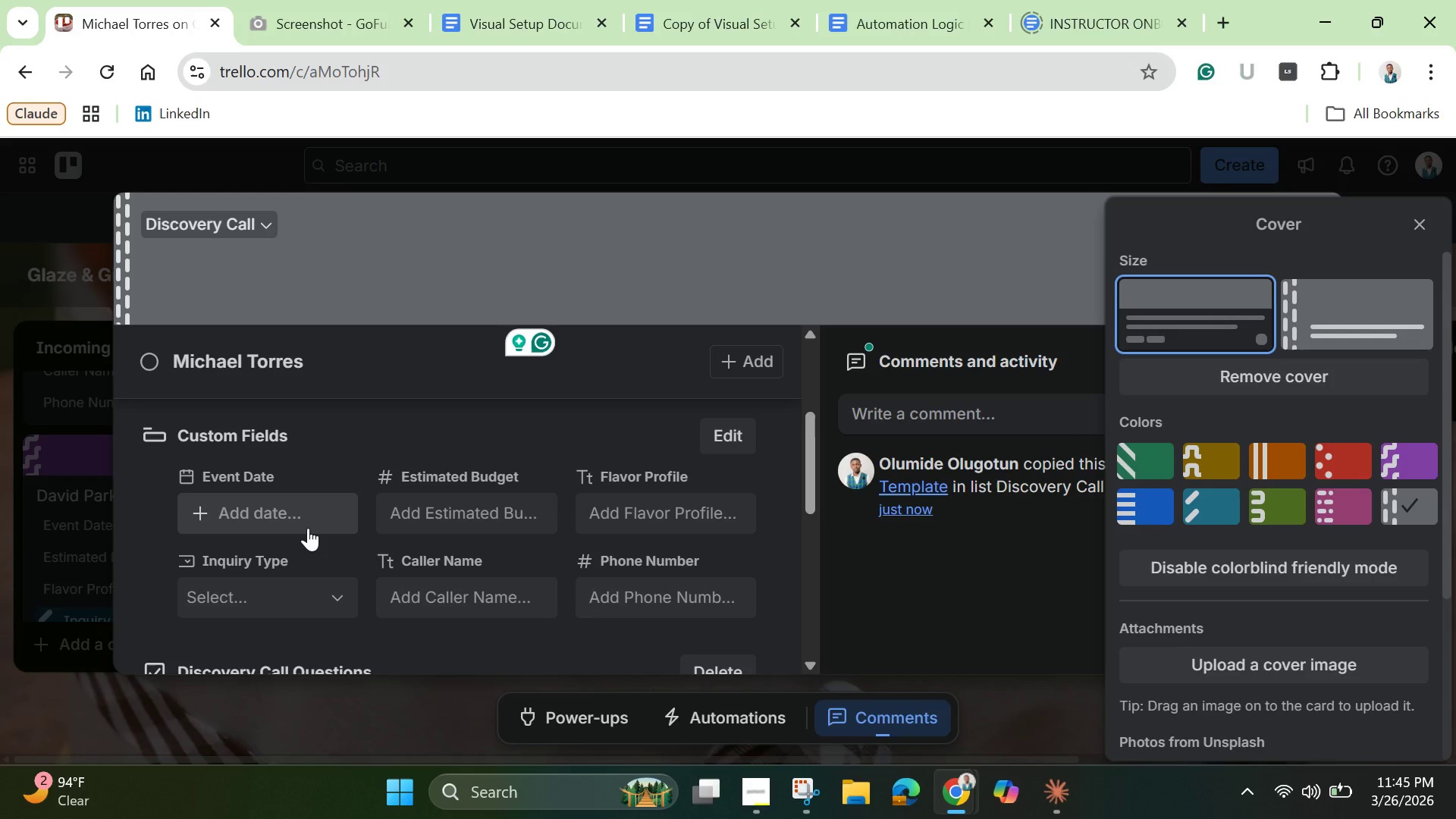 
left_click([308, 528])
 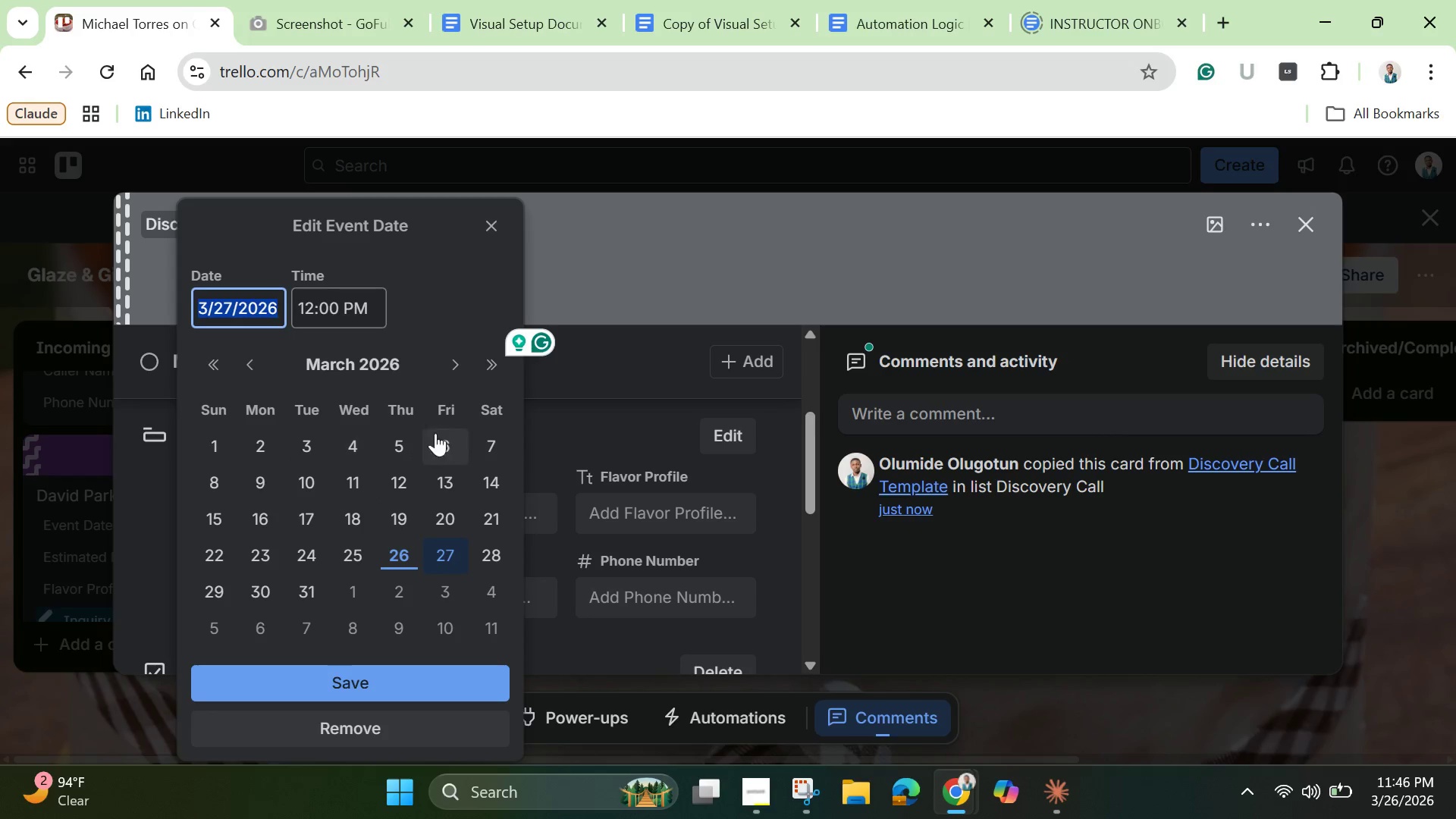 
wait(6.06)
 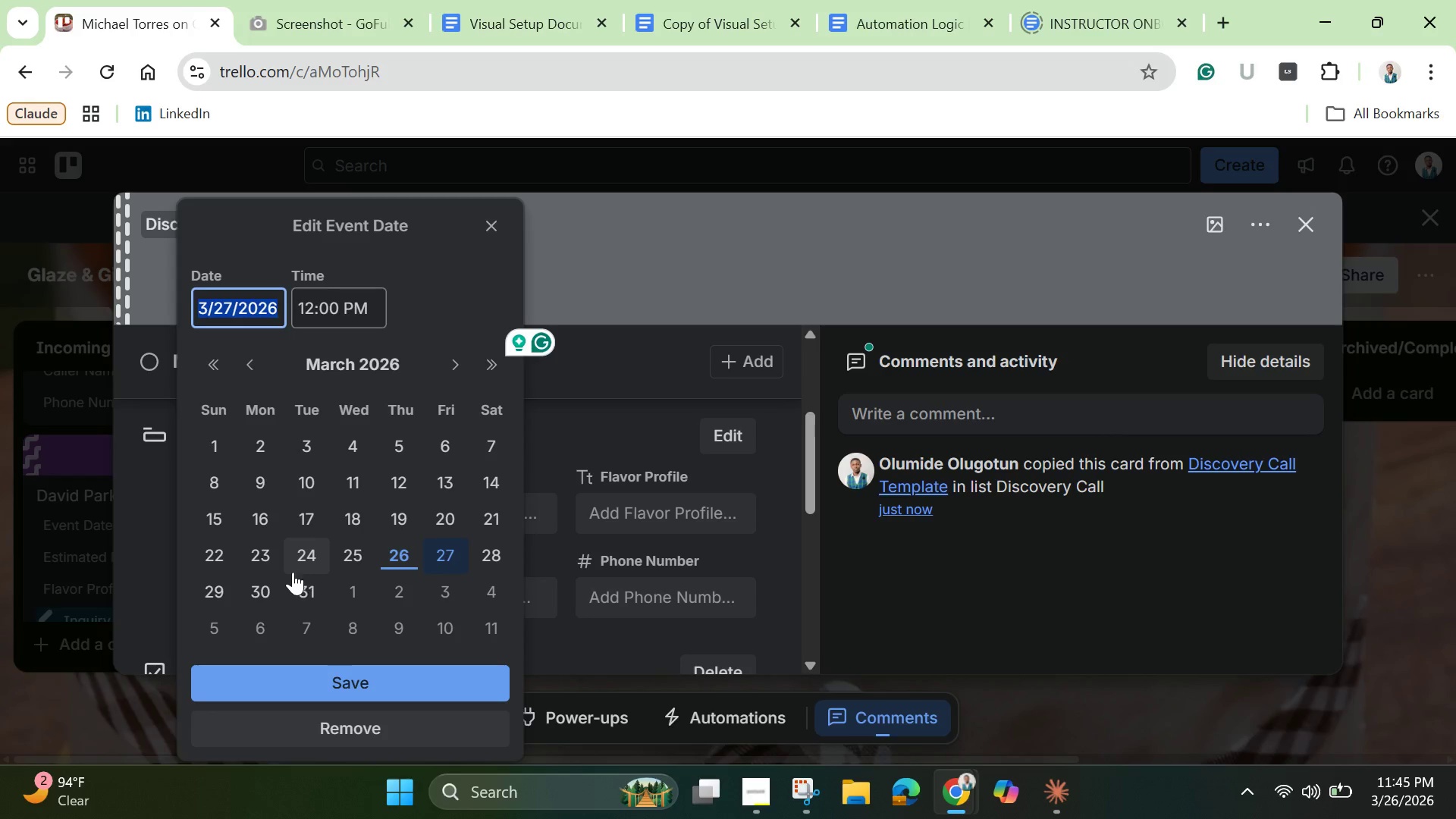 
double_click([448, 370])
 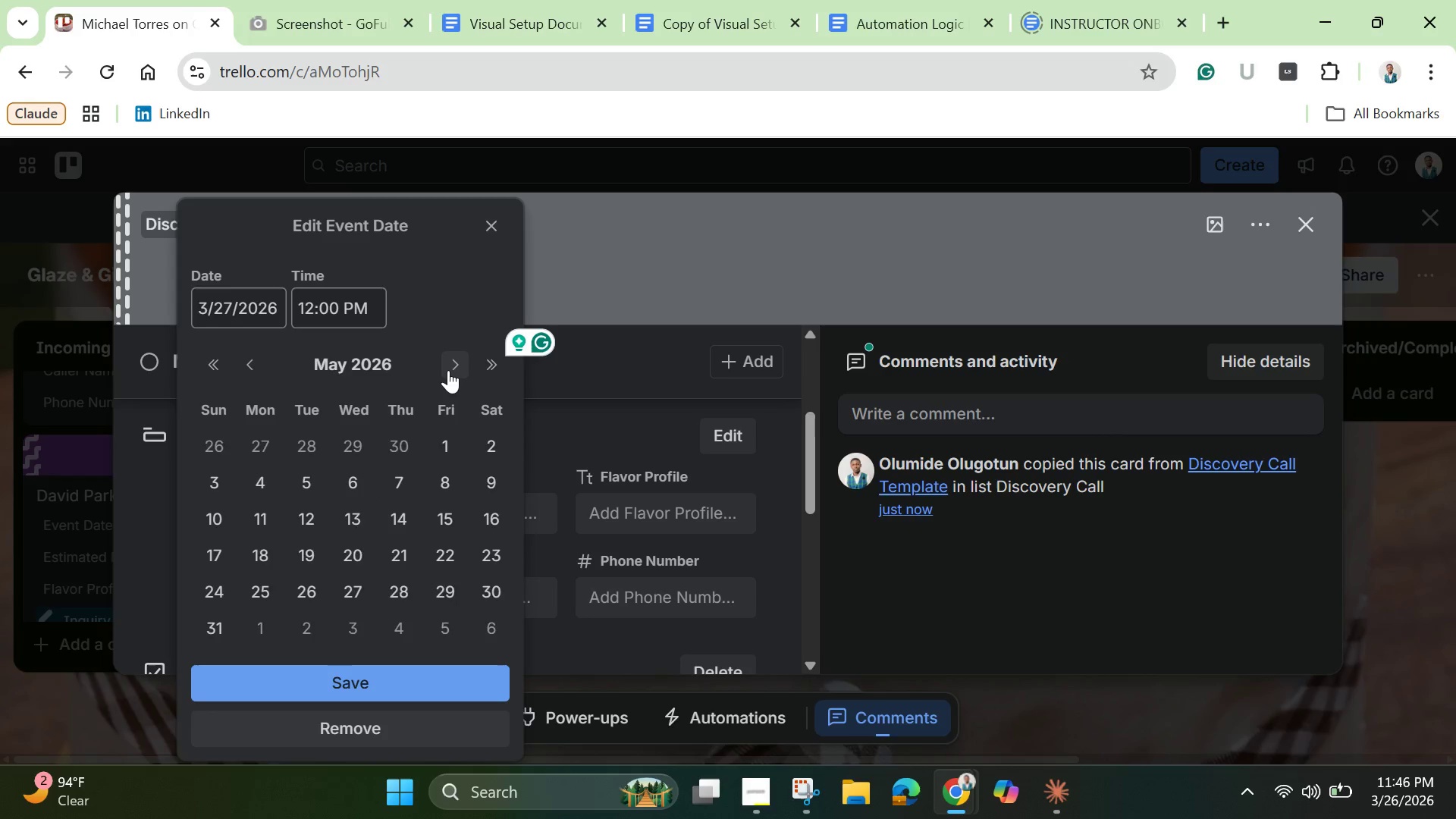 
triple_click([448, 370])
 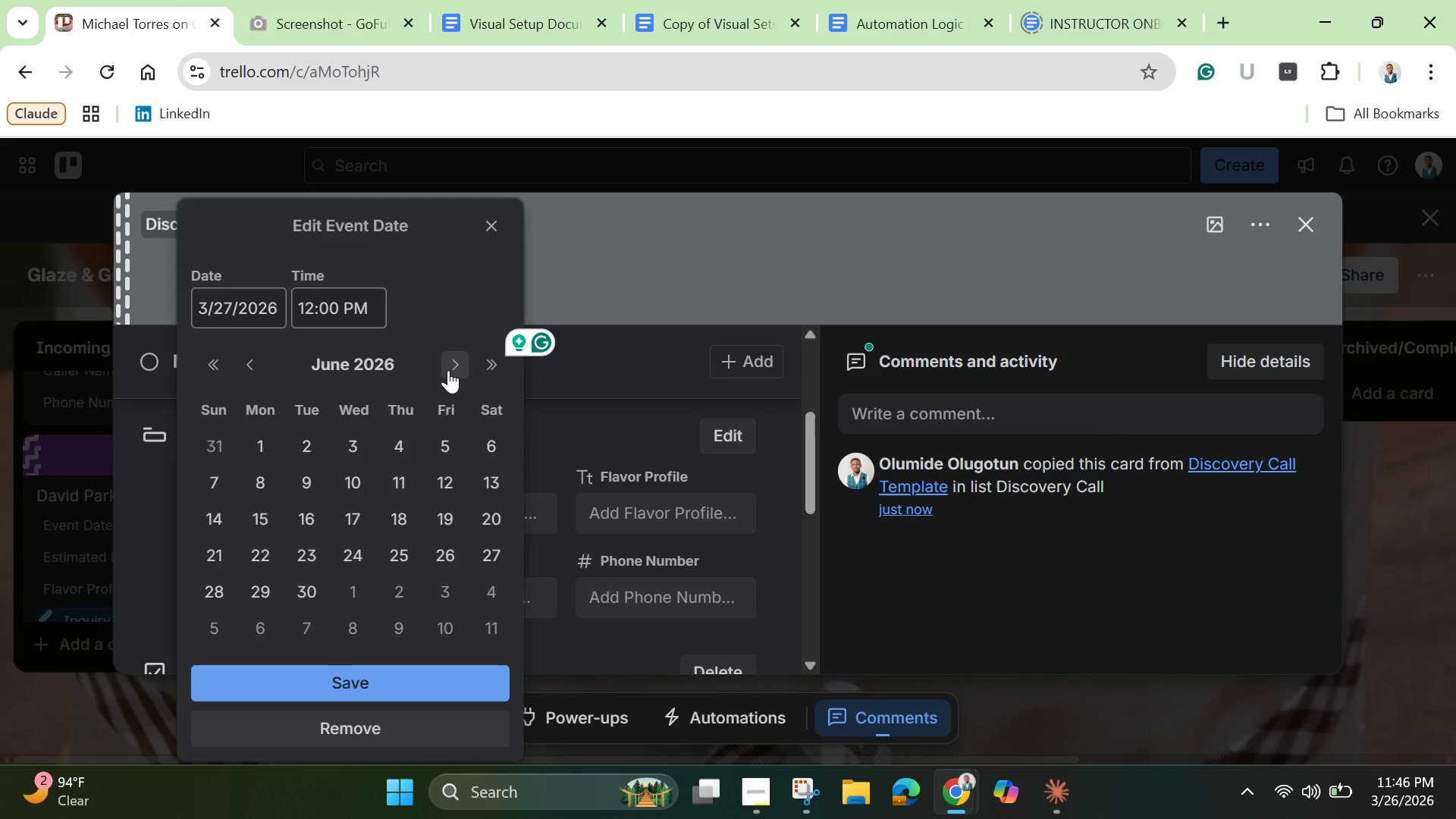 
triple_click([448, 370])
 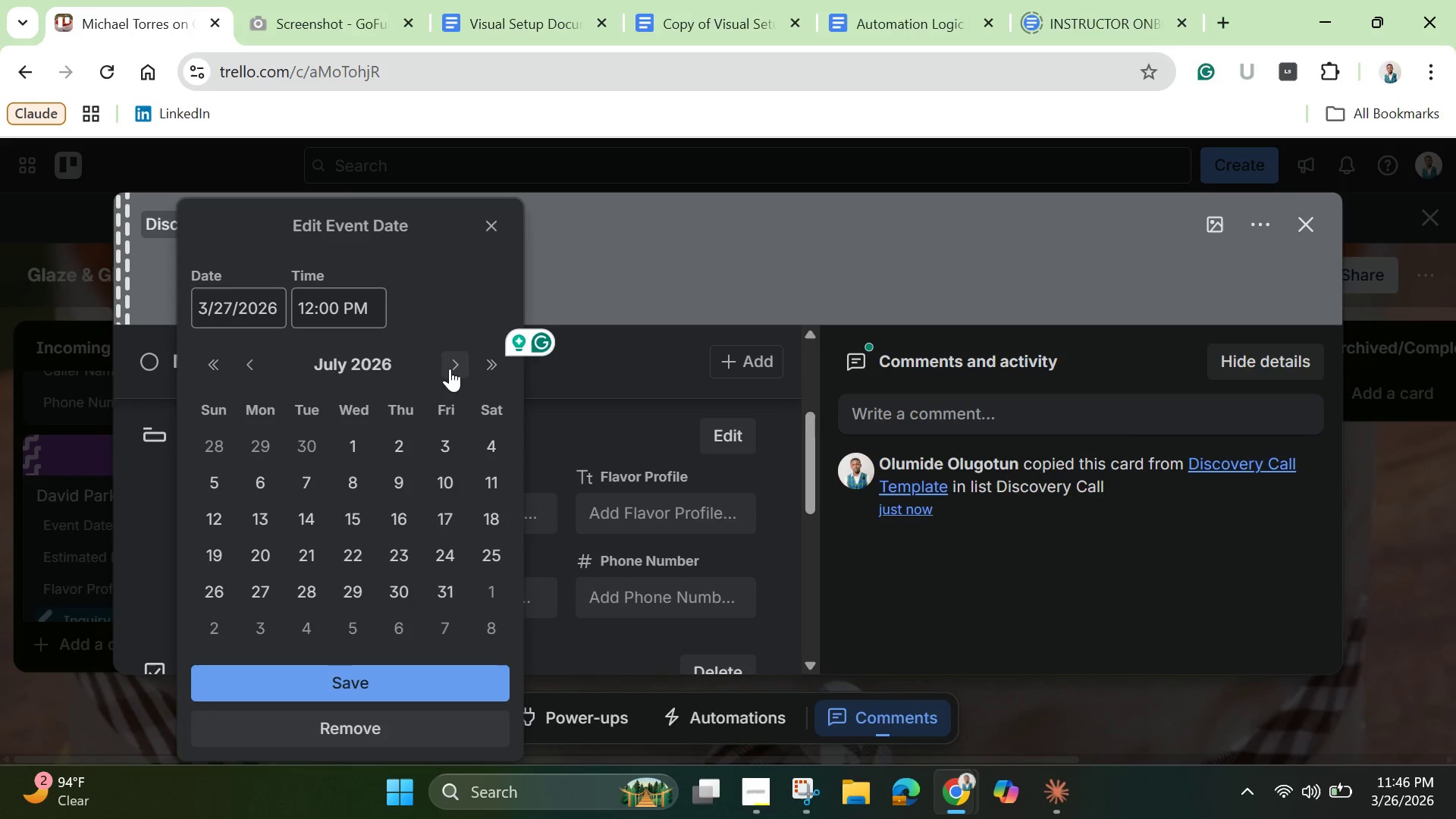 
triple_click([450, 369])
 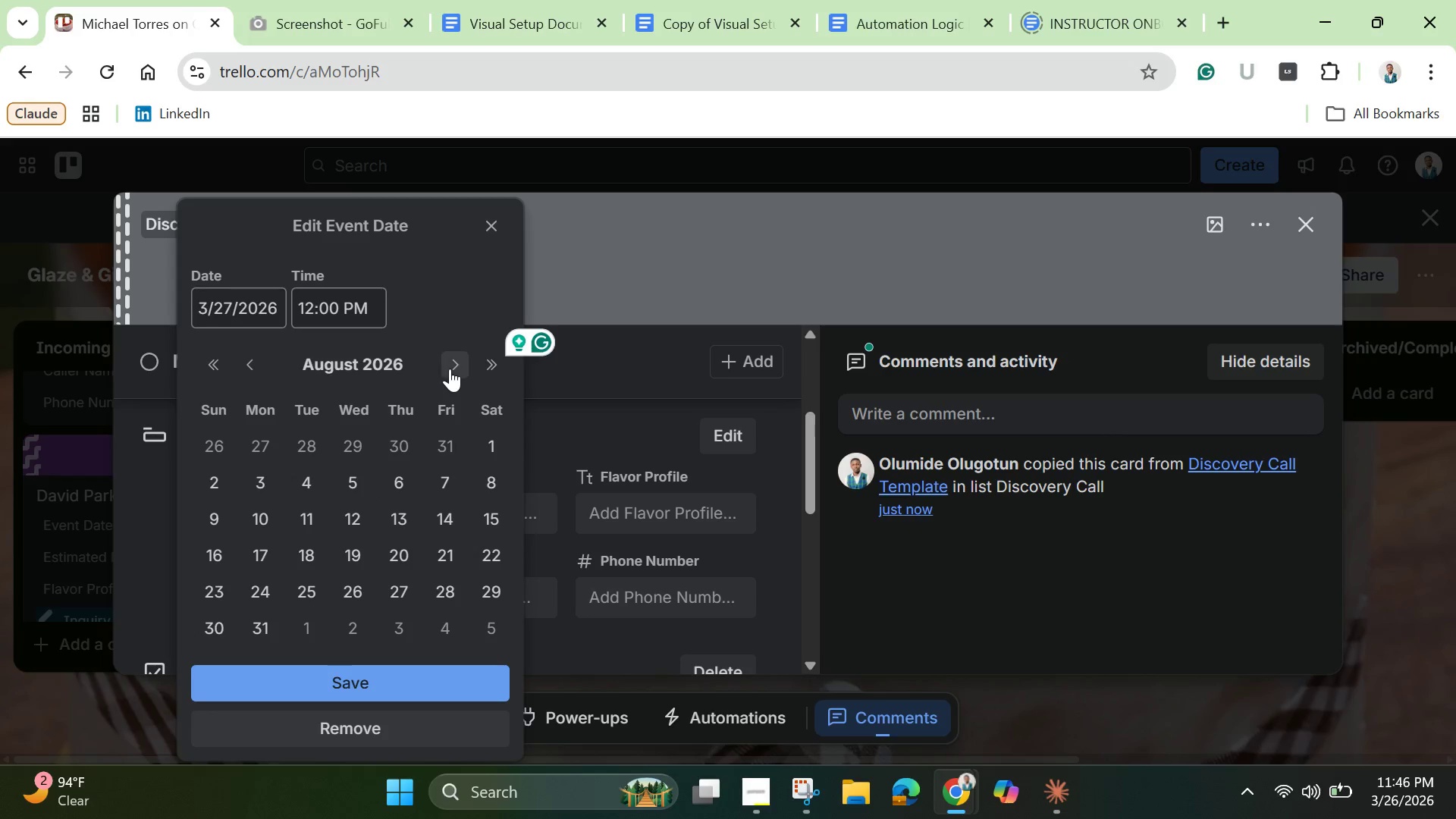 
triple_click([450, 369])
 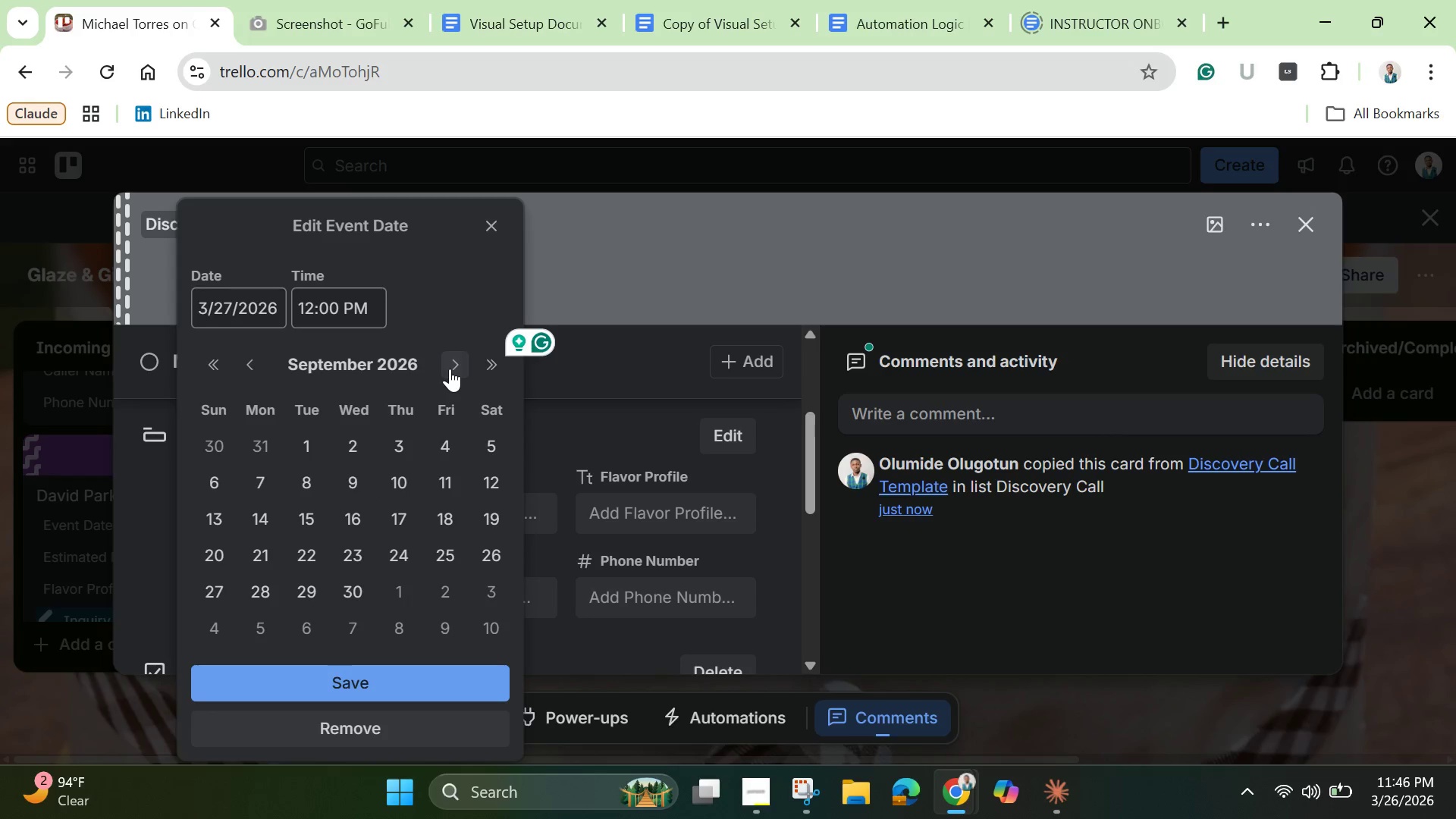 
triple_click([450, 369])
 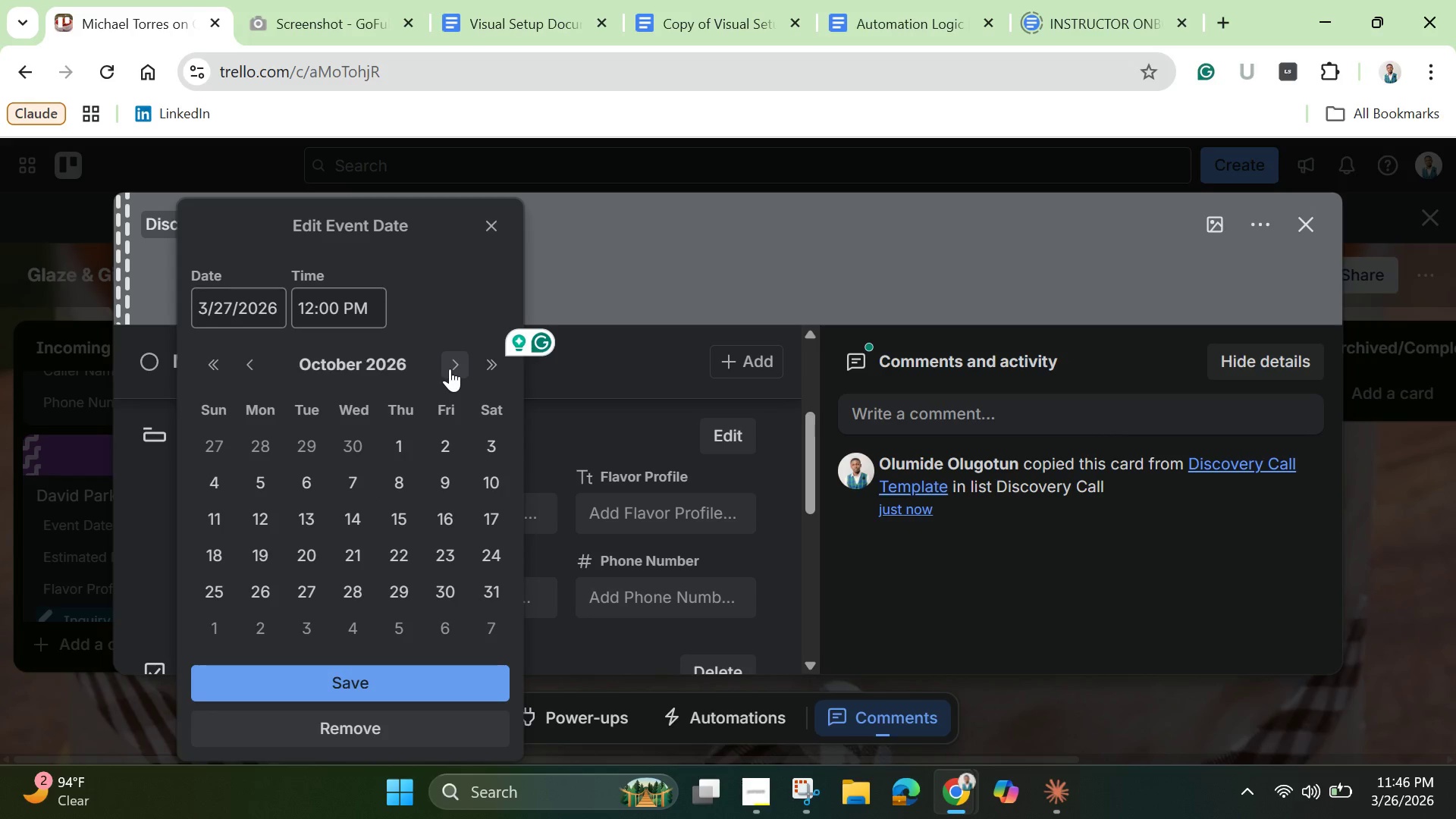 
left_click([450, 369])
 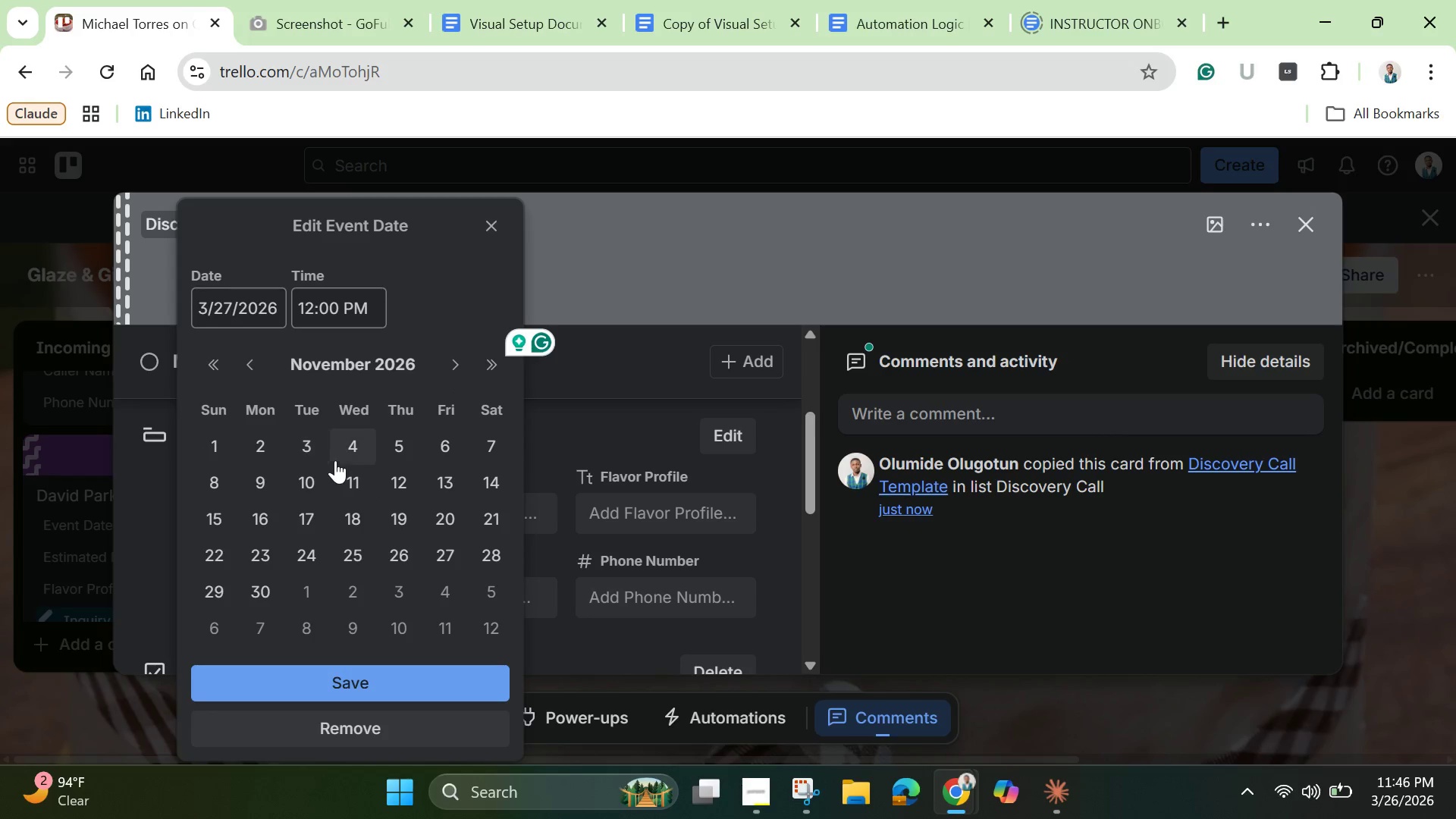 
left_click([312, 454])
 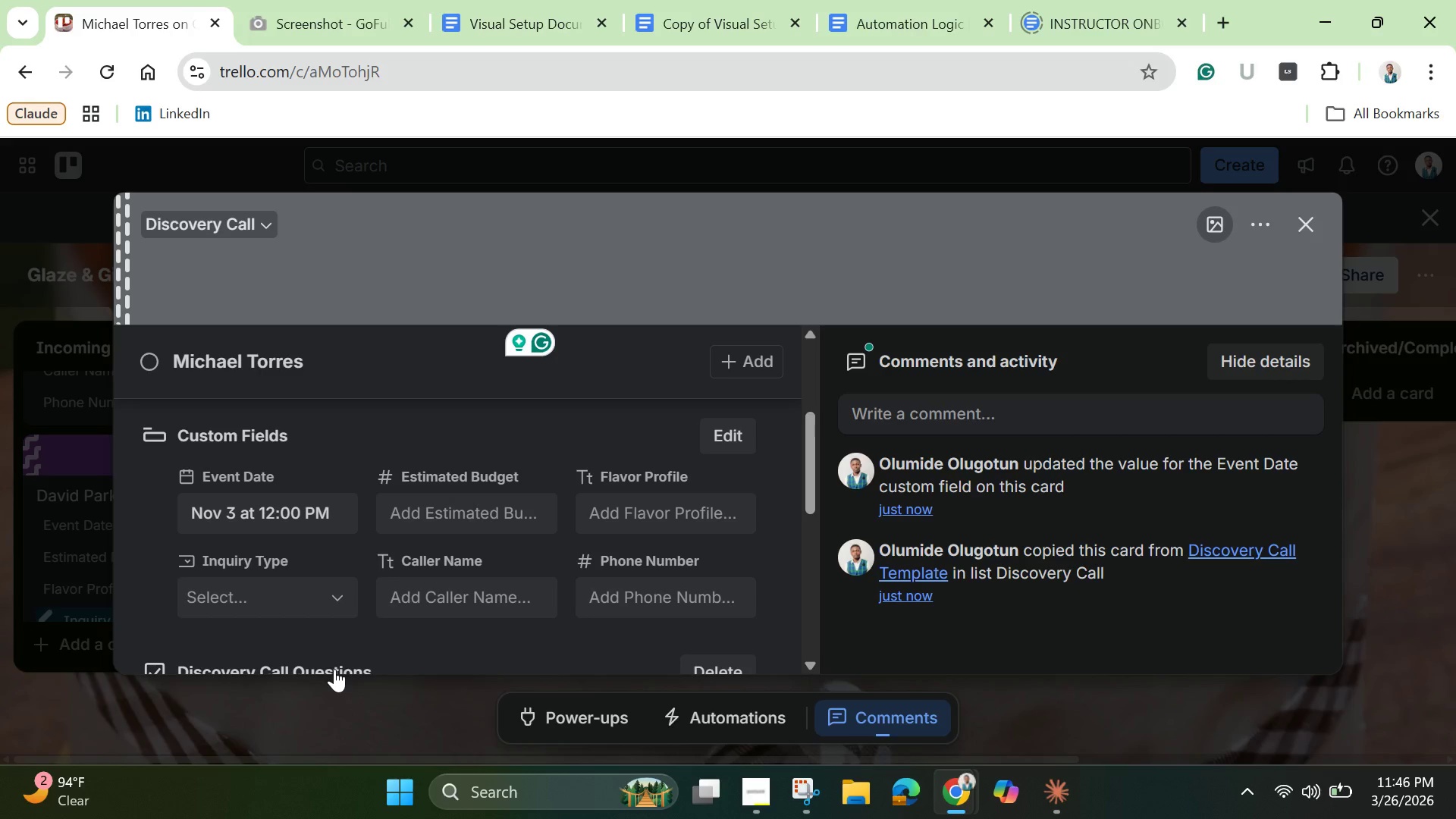 
wait(8.05)
 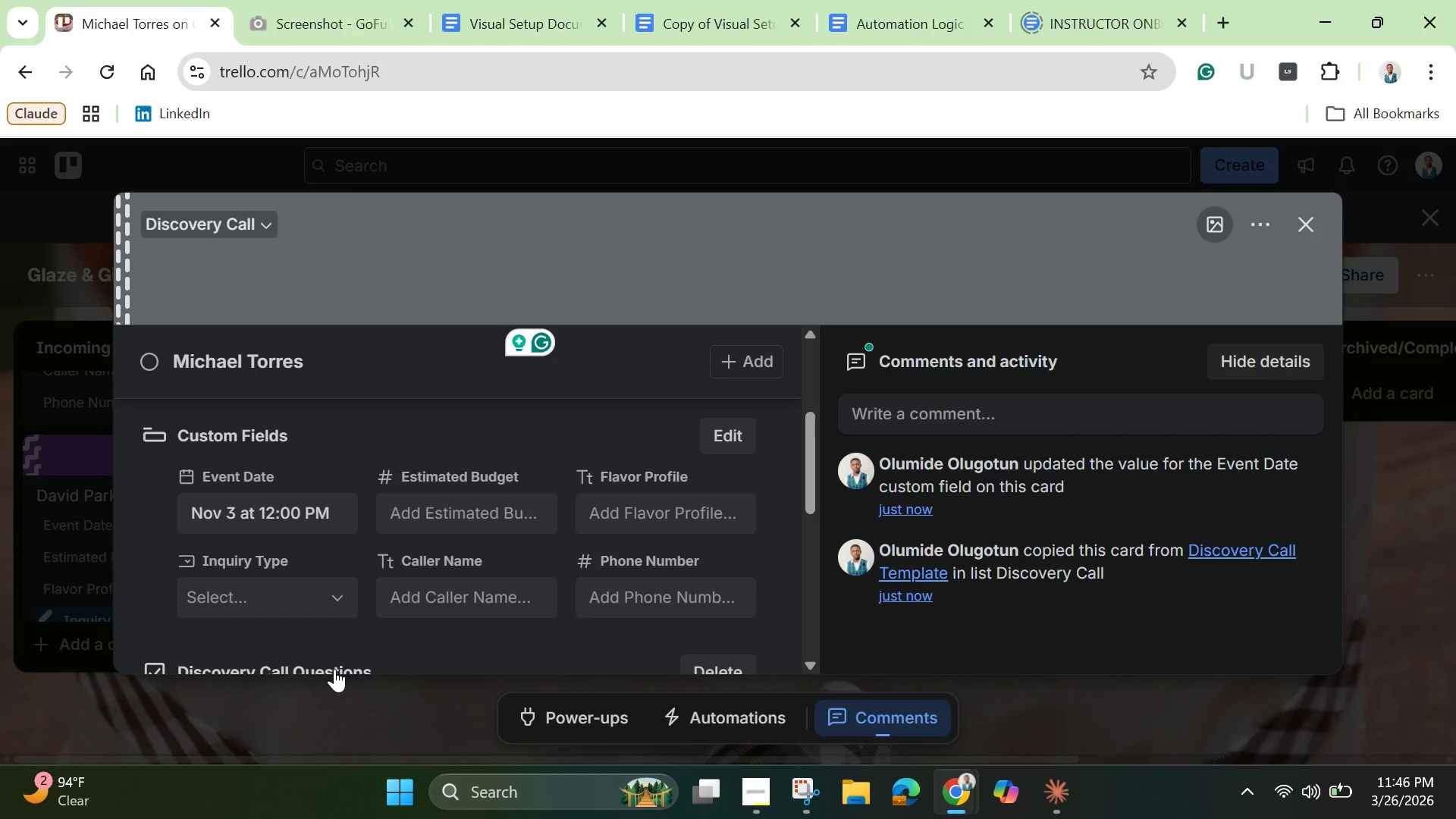 
type(5000)
 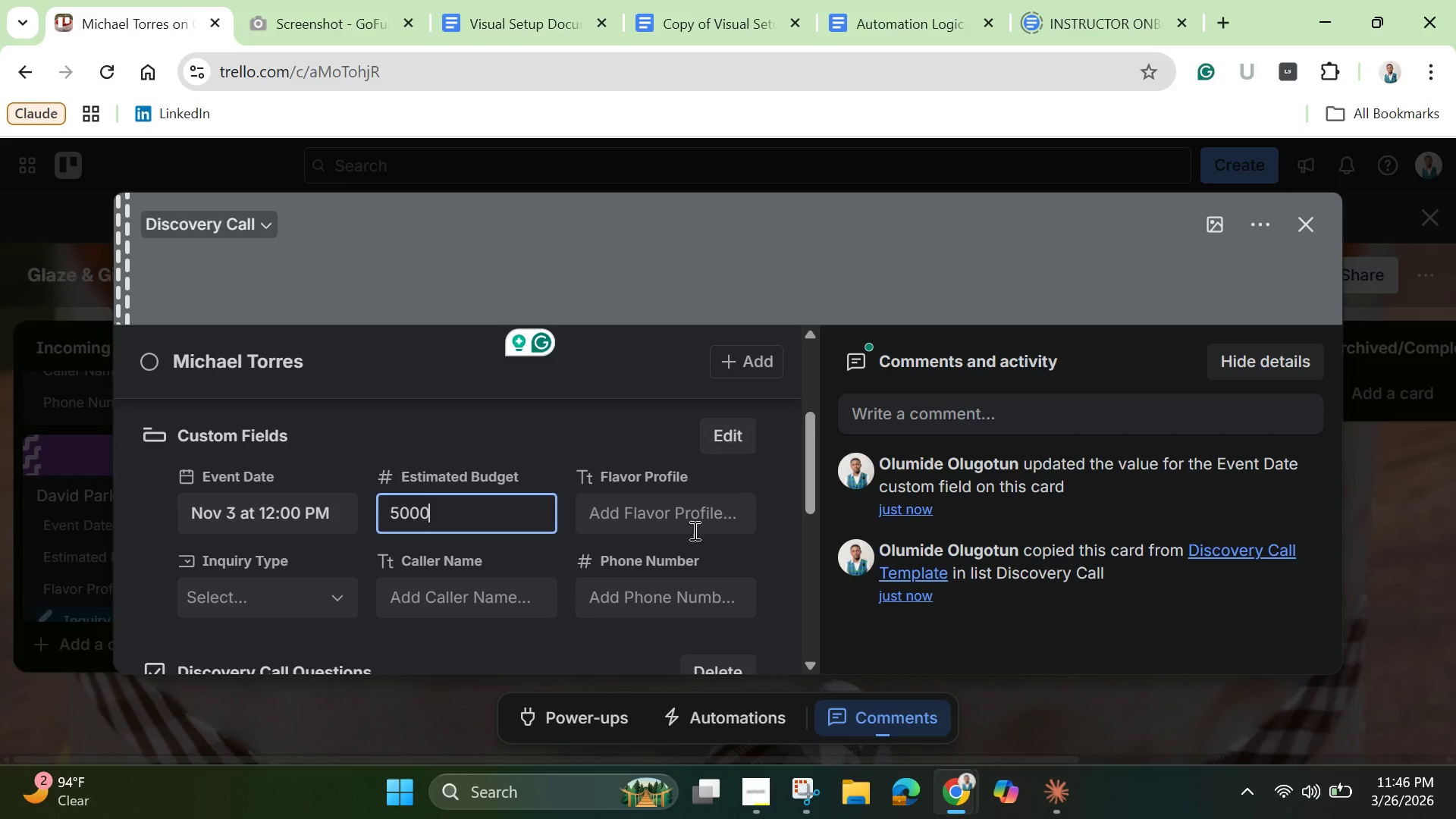 
left_click([671, 518])
 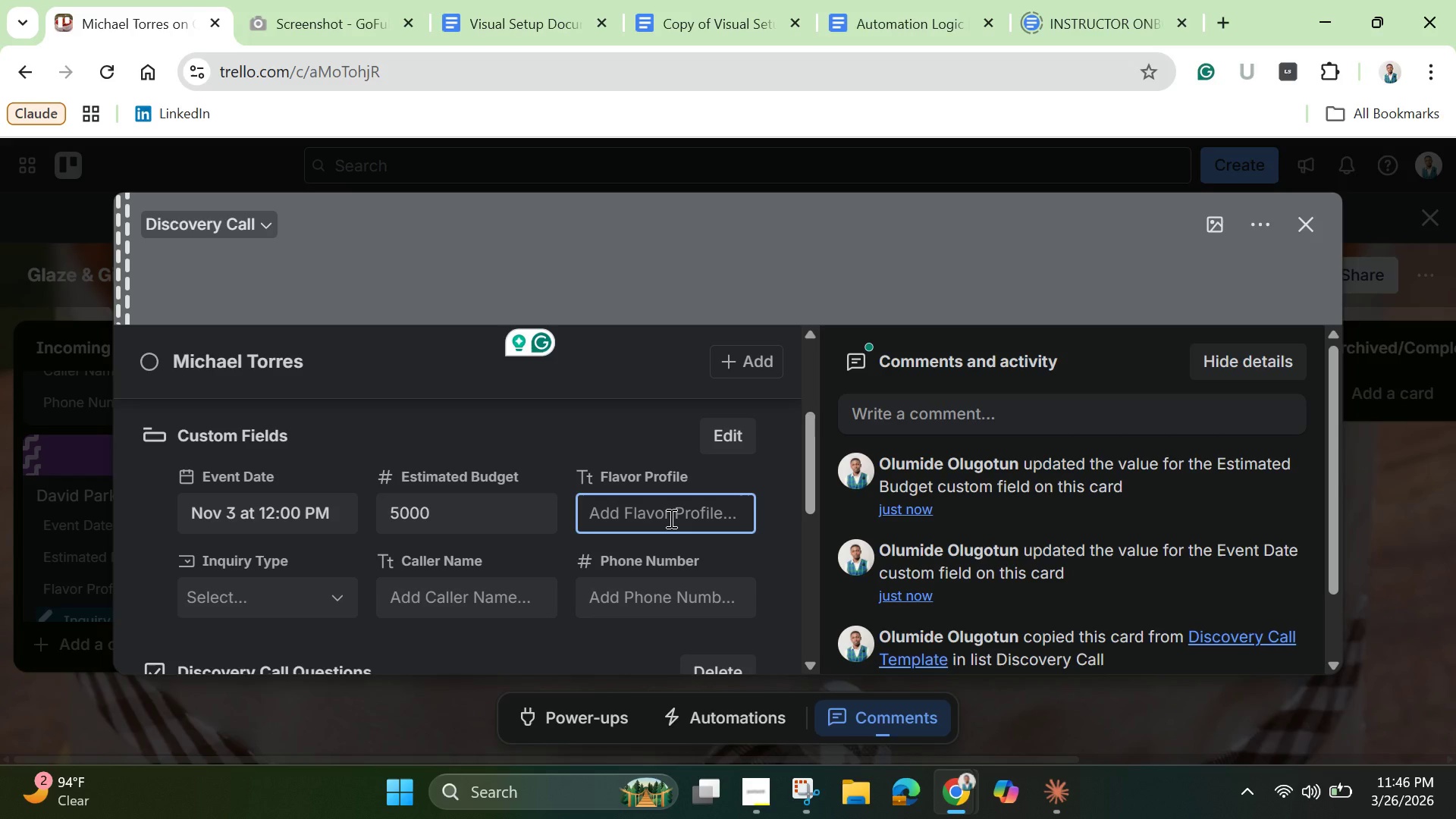 
type(Luxury bkac)
key(Backspace)
key(Backspace)
key(Backspace)
type(lack and gold e)
key(Backspace)
key(Backspace)
type( with edible pearls)
 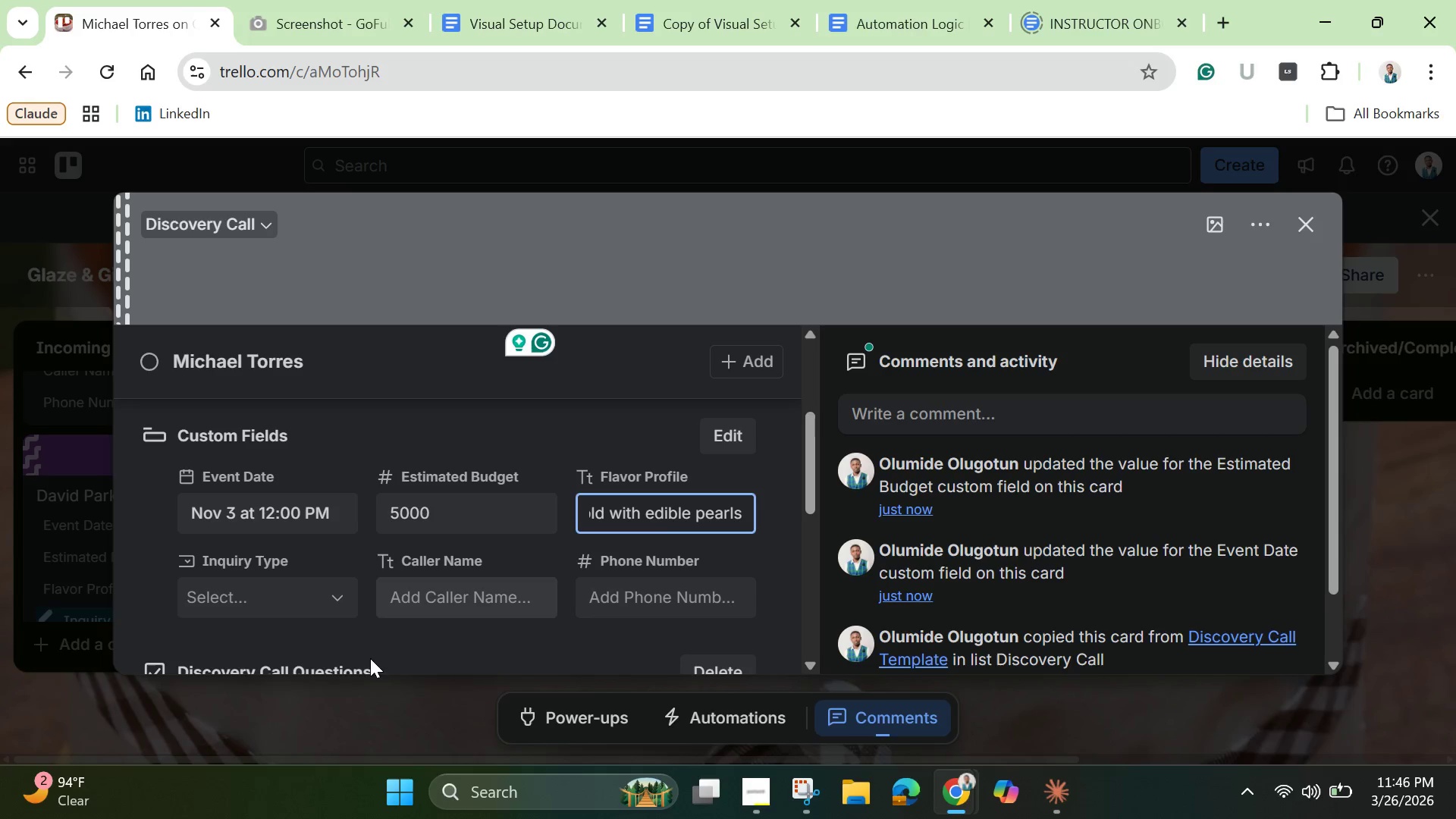 
left_click([290, 601])
 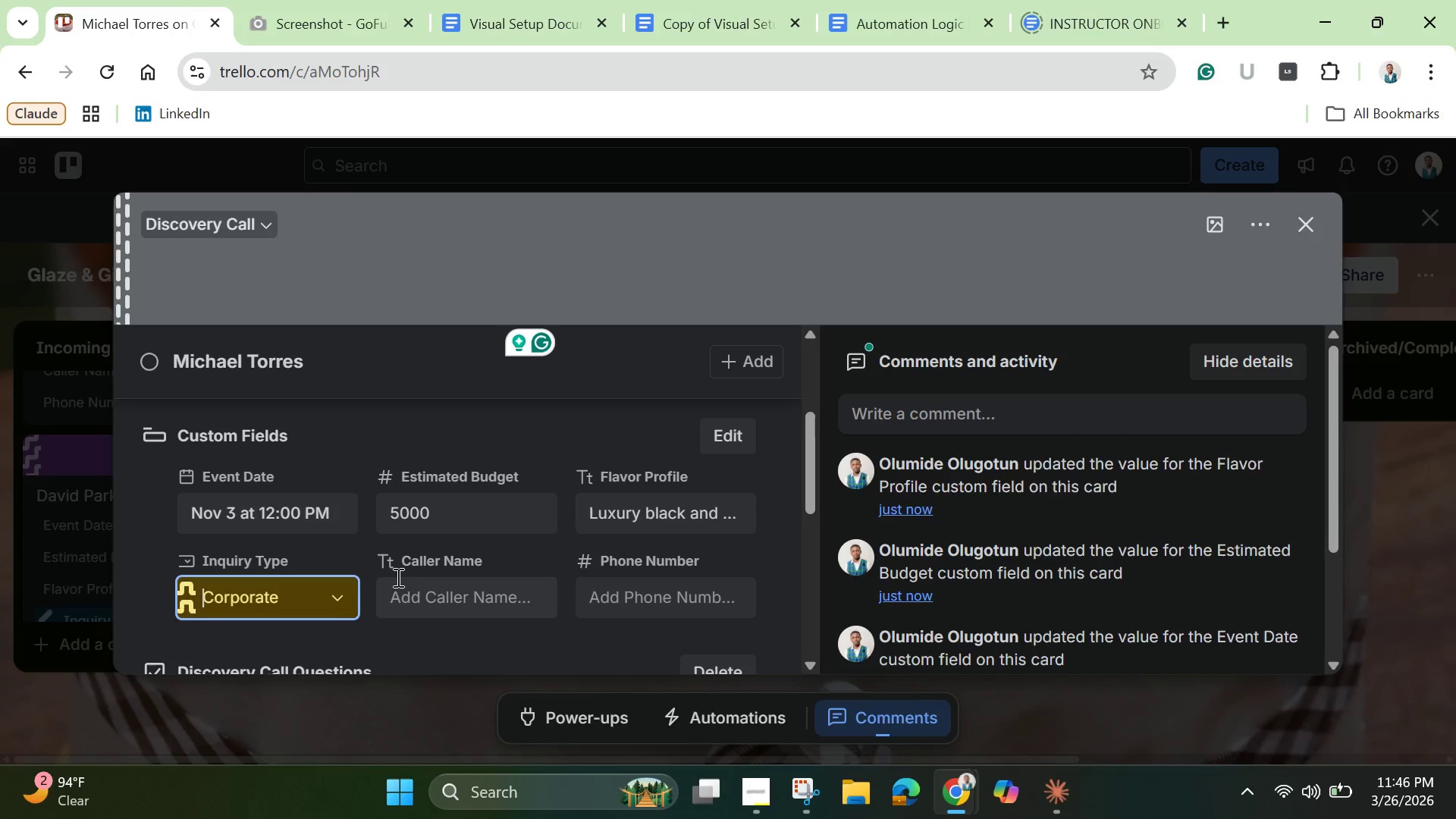 
left_click([453, 597])
 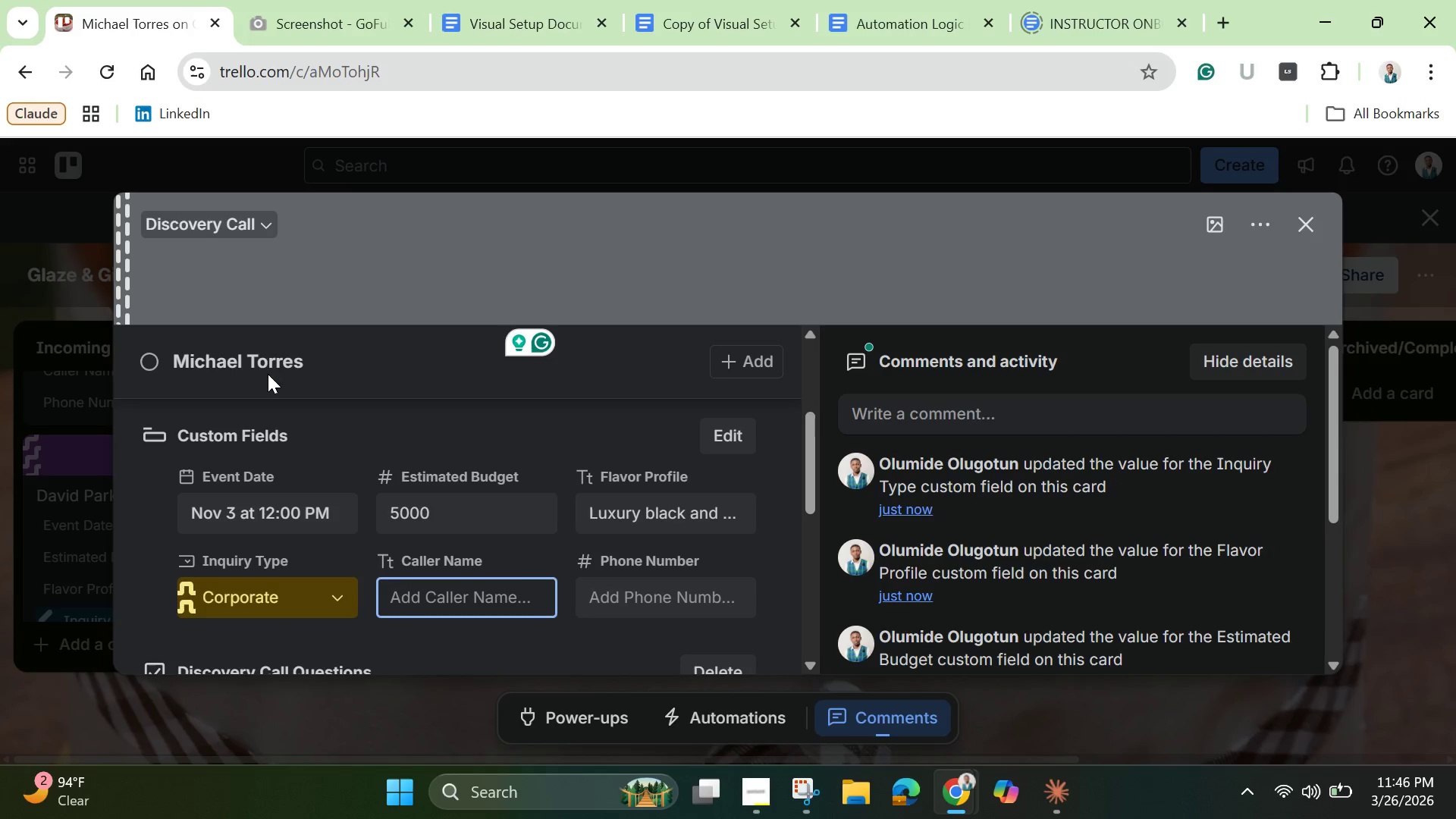 
double_click([270, 366])
 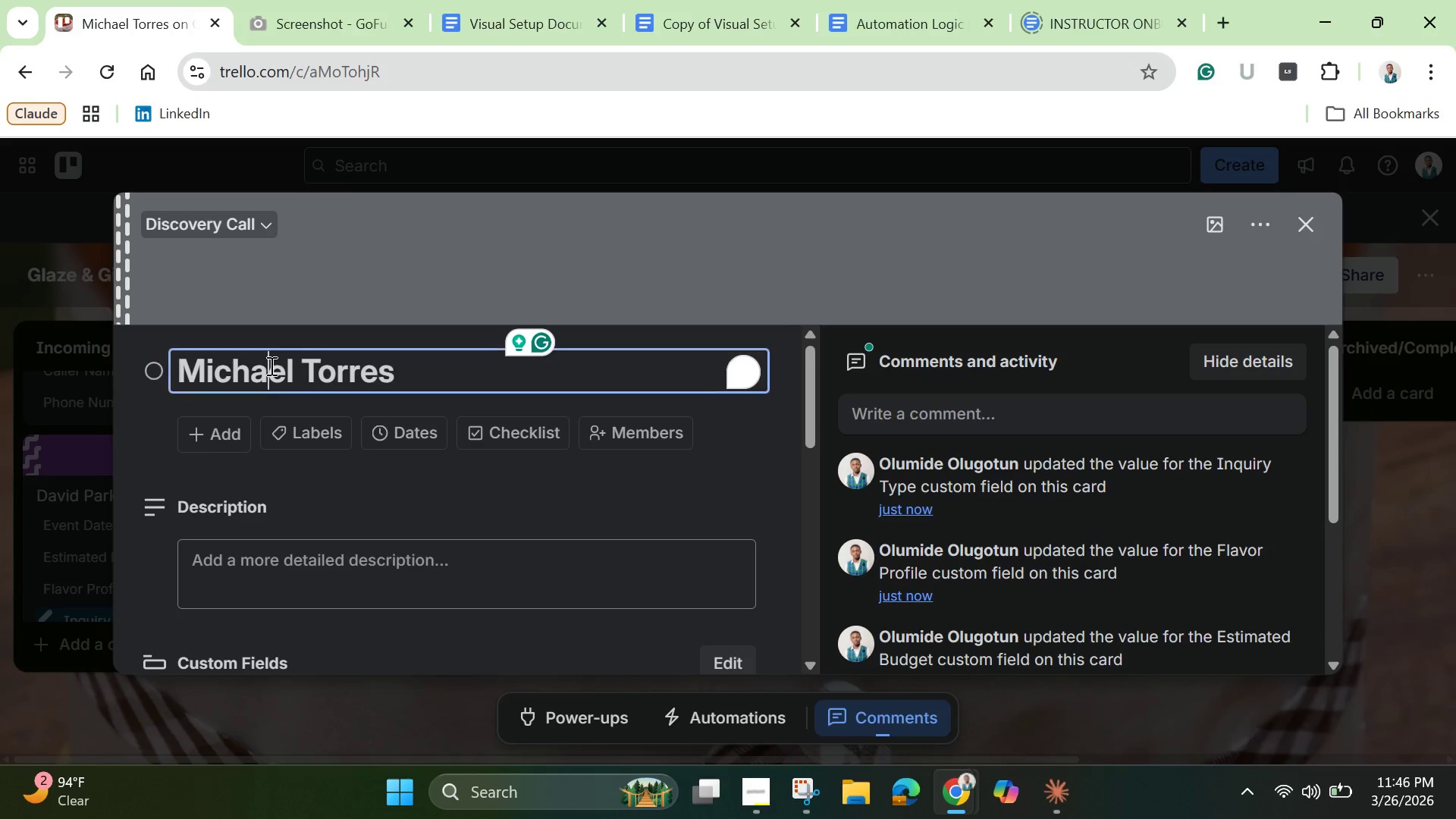 
double_click([270, 366])
 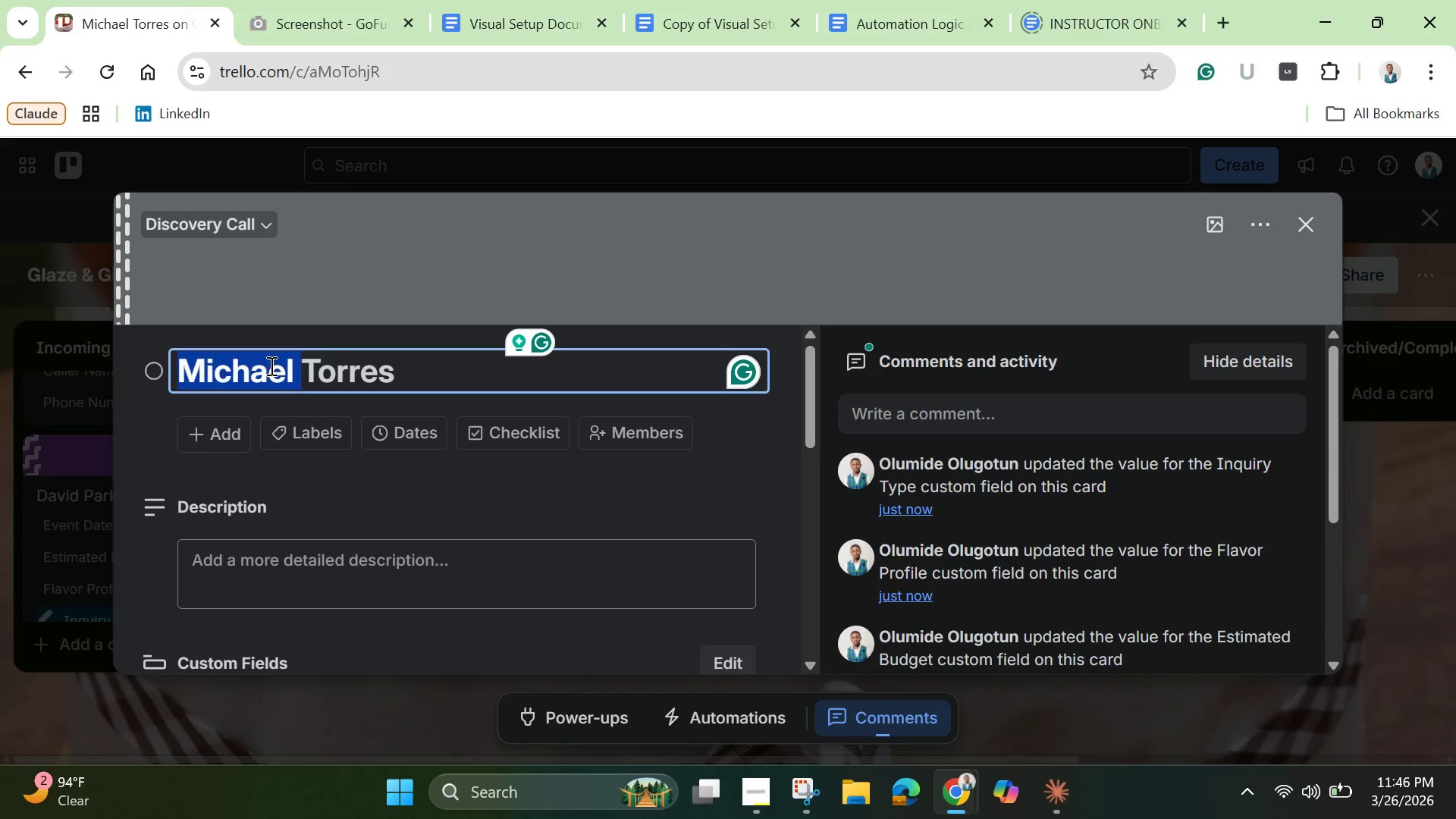 
double_click([270, 366])
 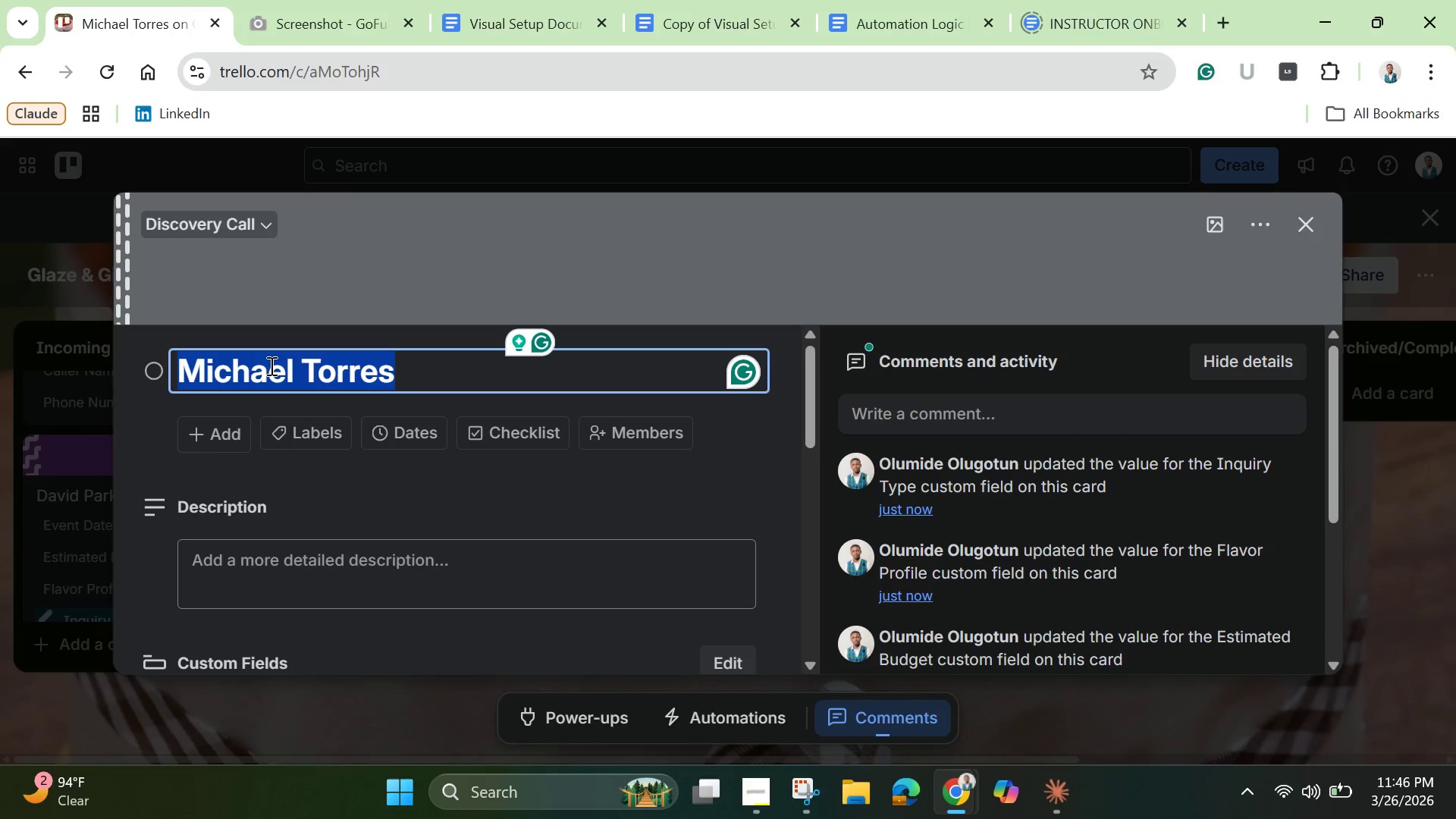 
triple_click([270, 366])
 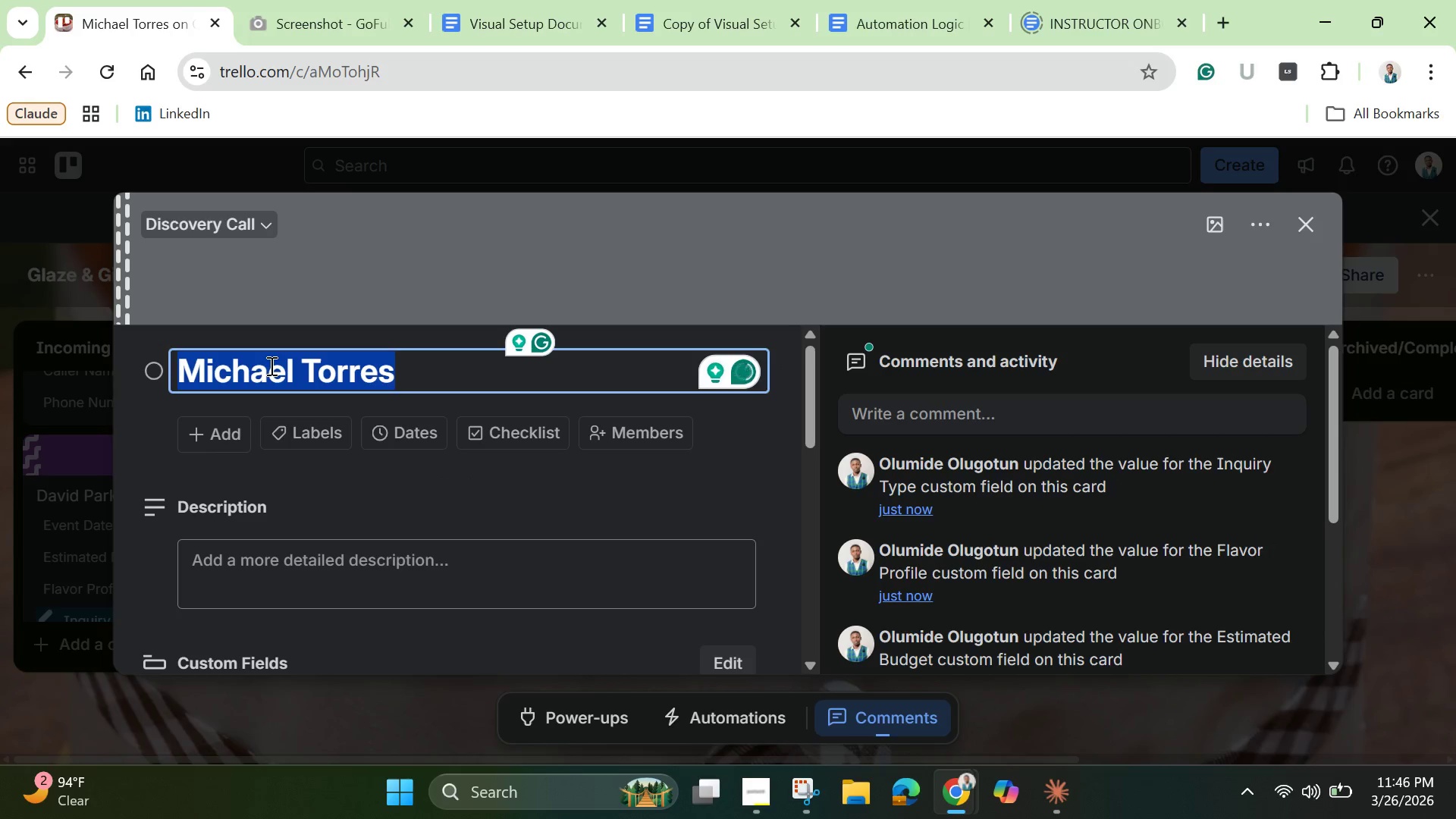 
key(Control+C)
 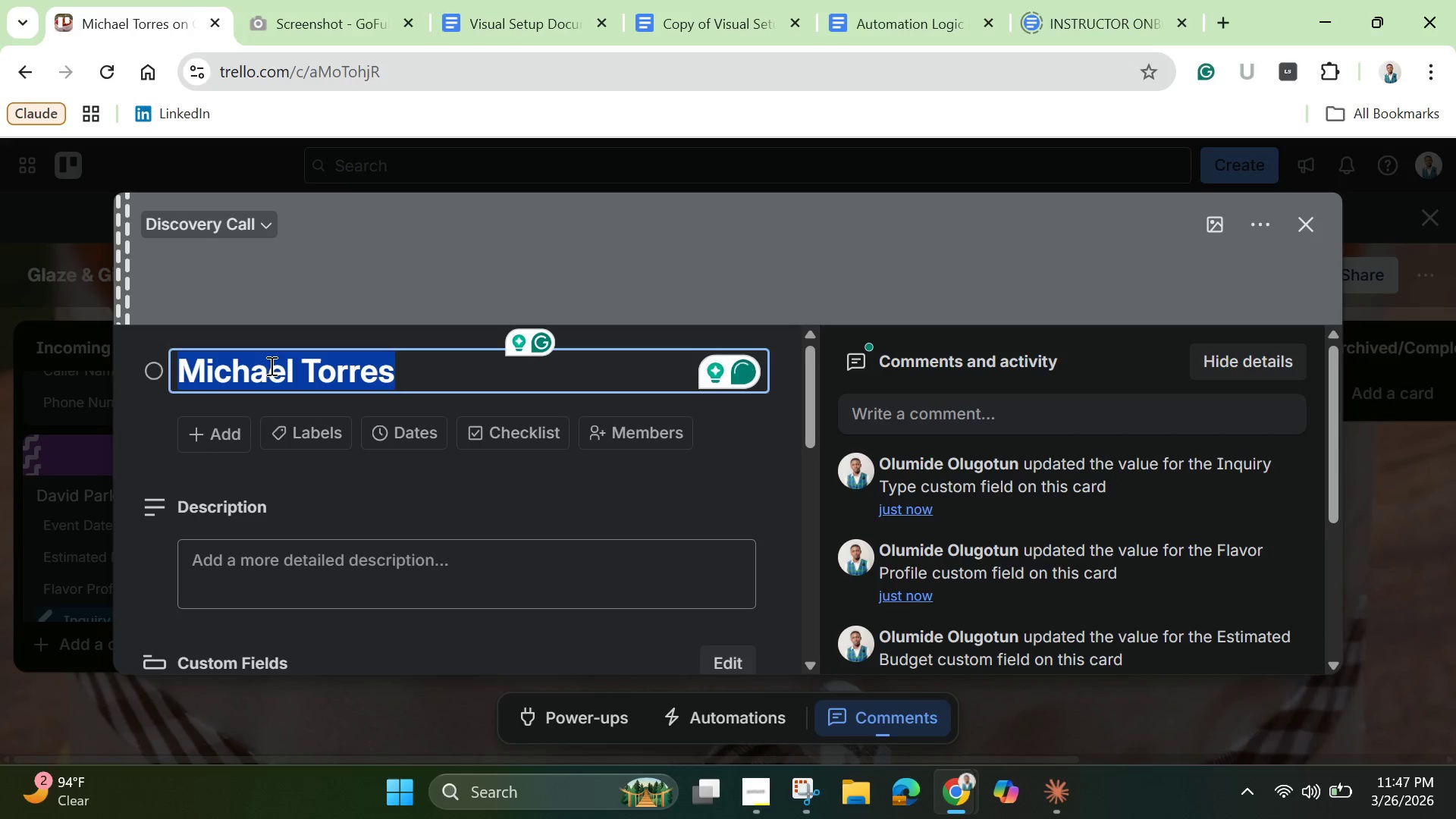 
scroll: coordinate [286, 477], scroll_direction: down, amount: 3.0
 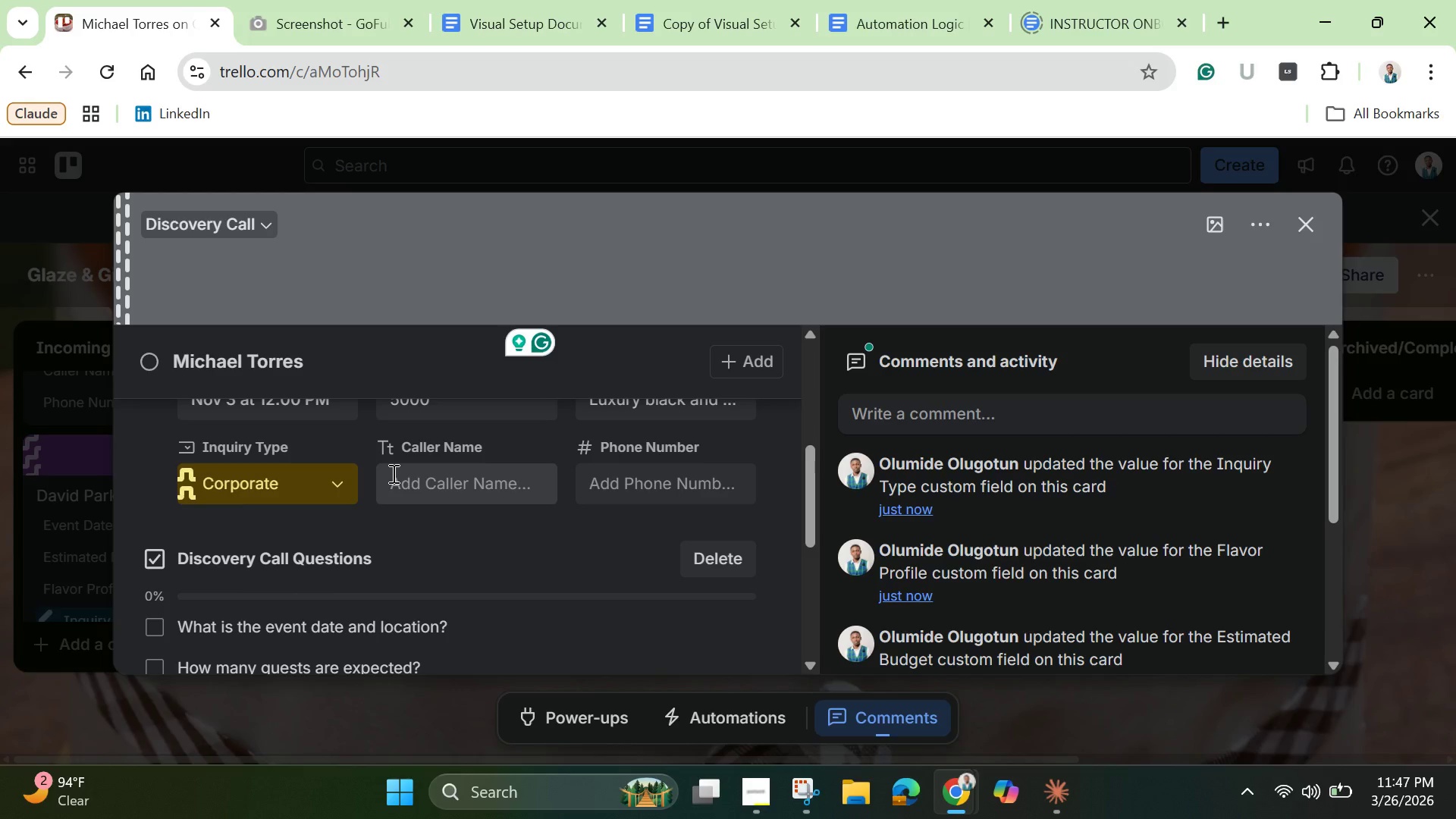 
left_click([393, 473])
 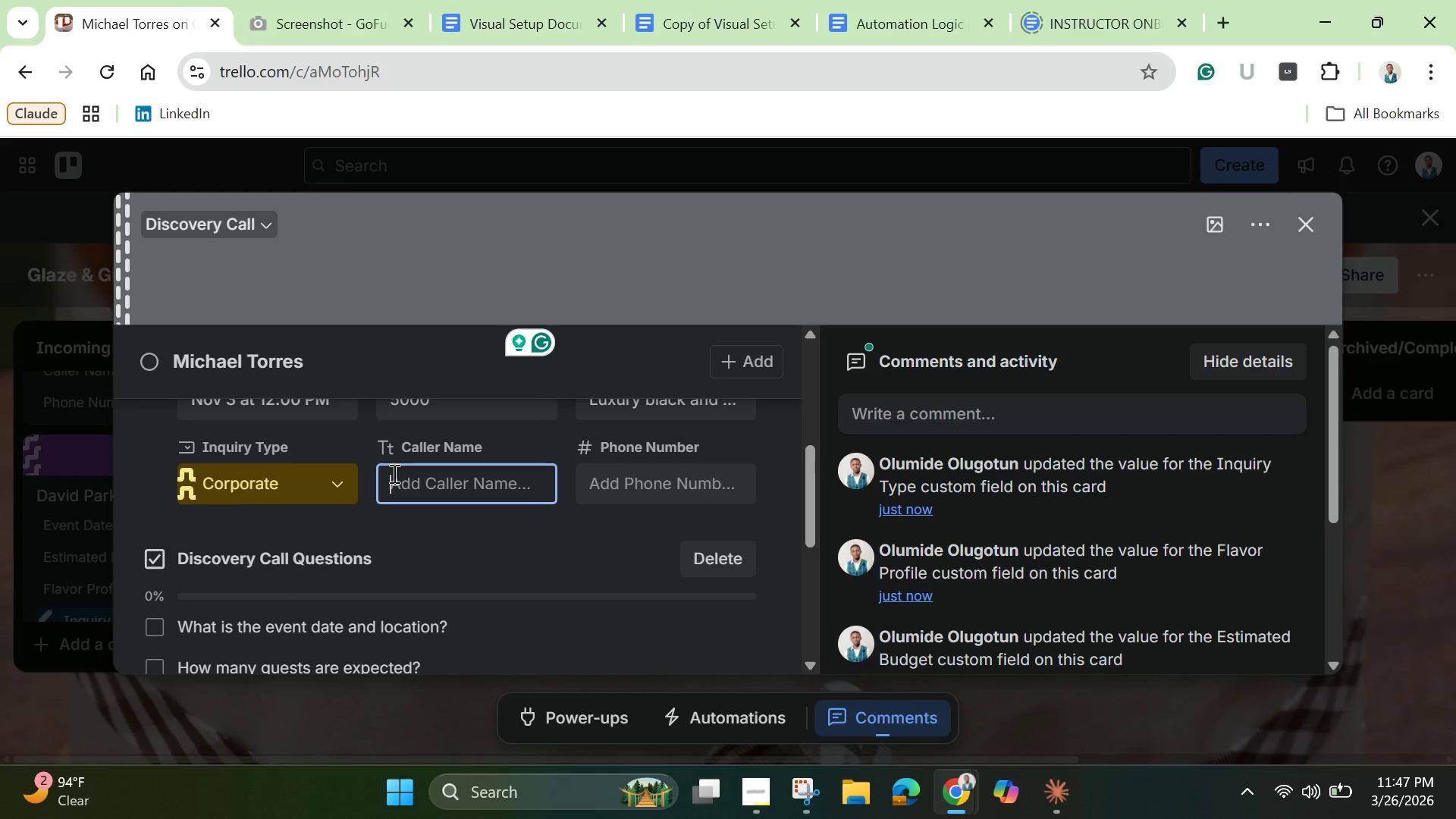 
key(Control+V)
 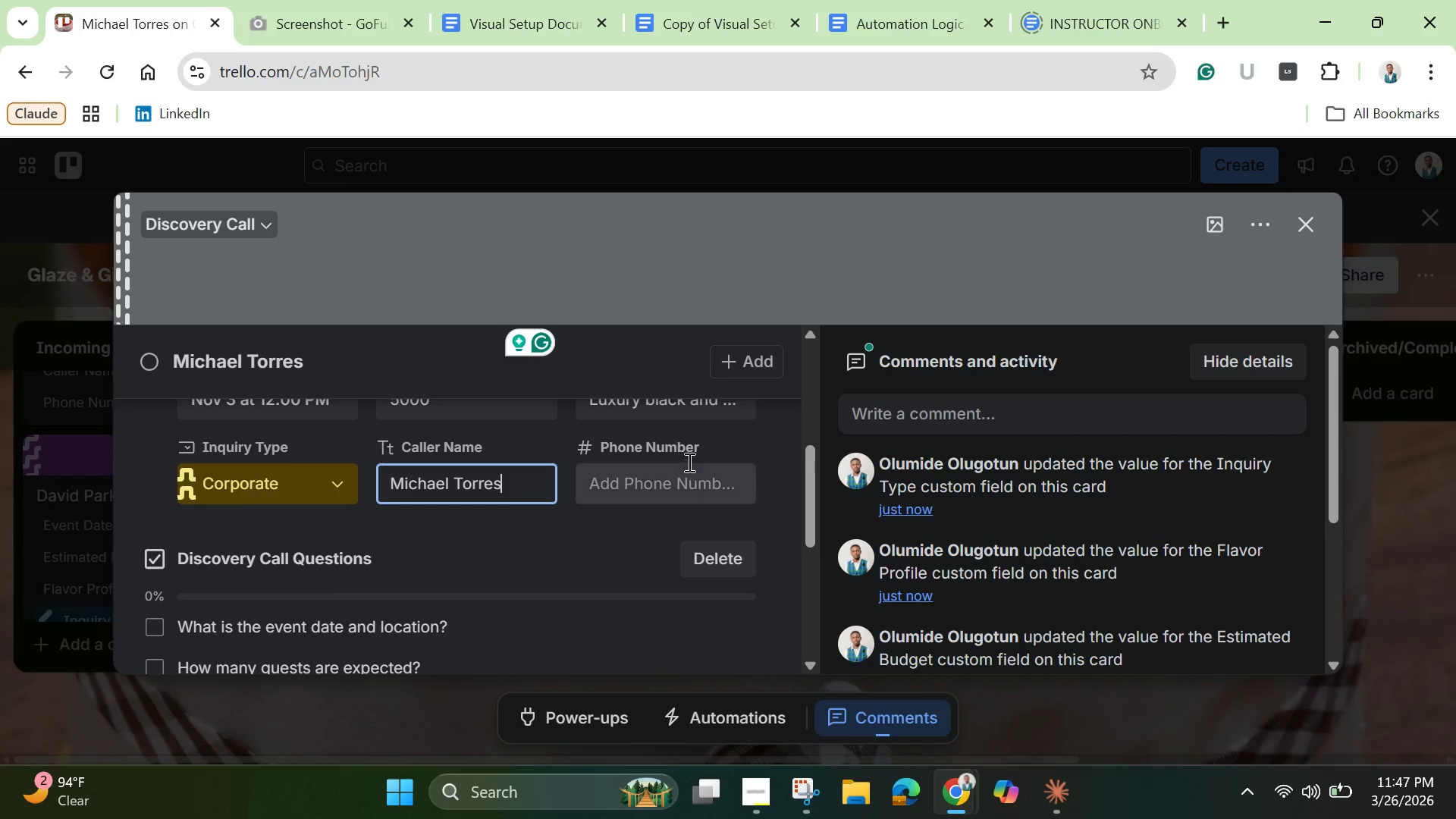 
left_click([695, 461])
 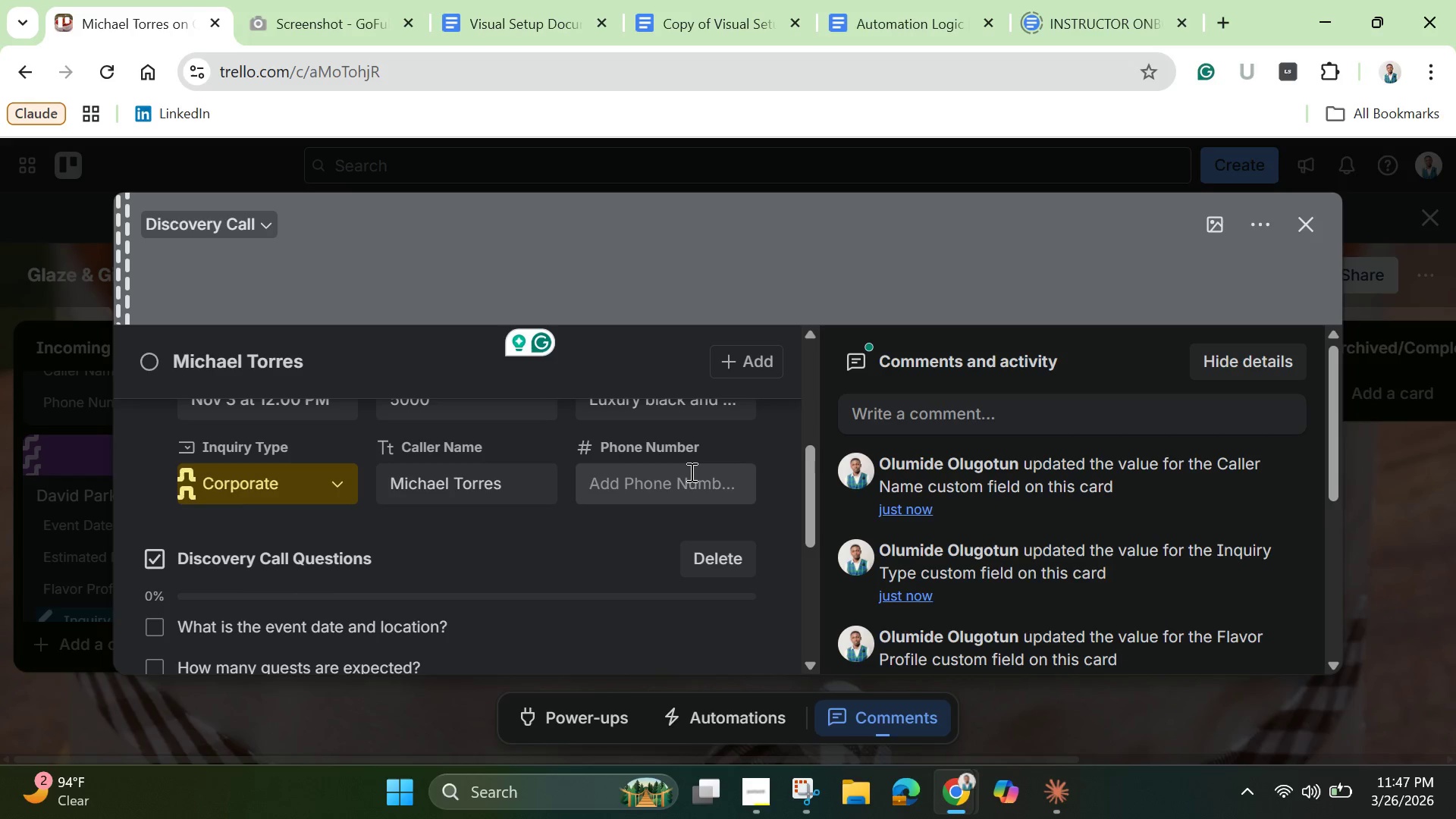 
left_click([690, 472])
 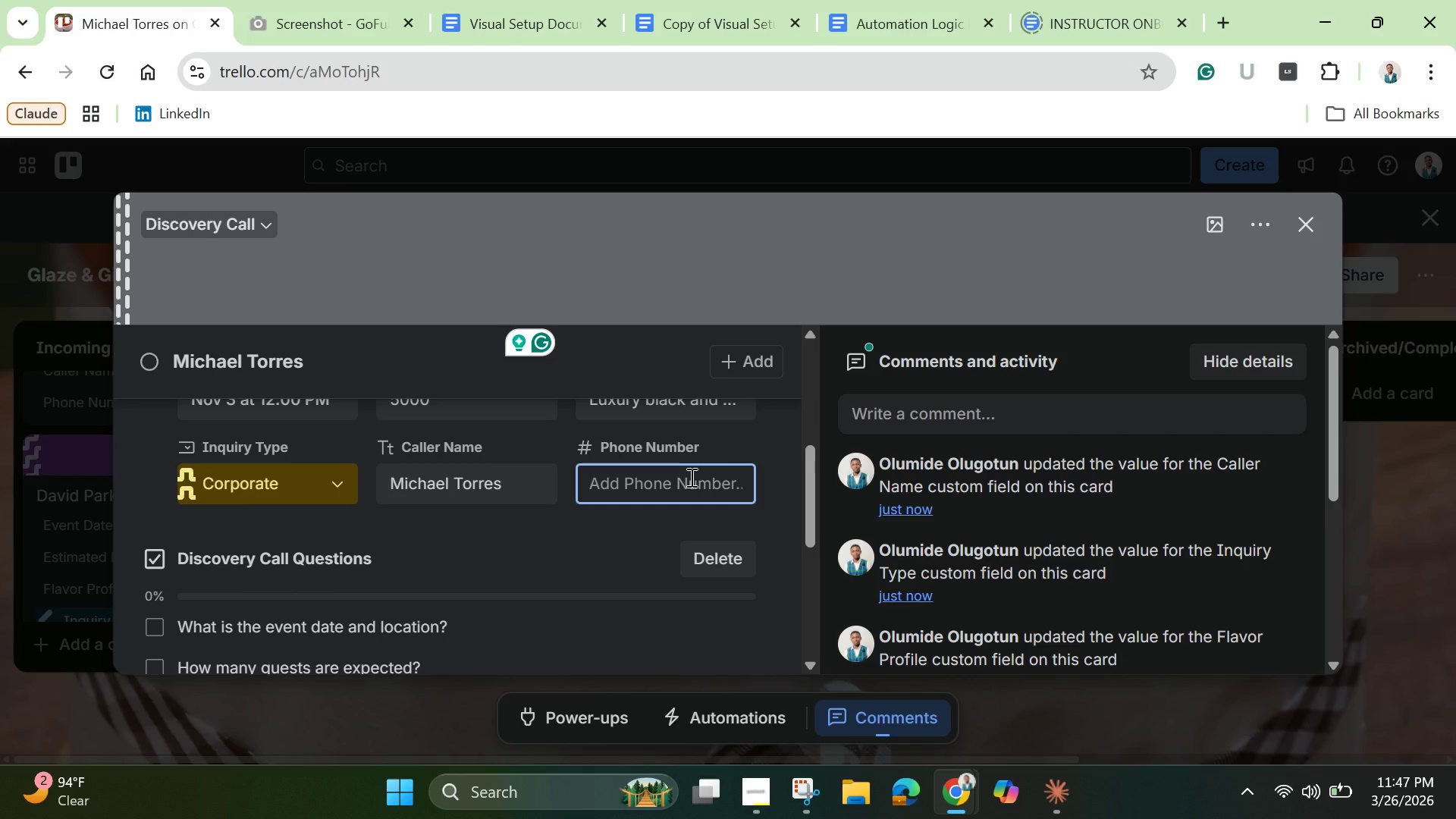 
wait(5.22)
 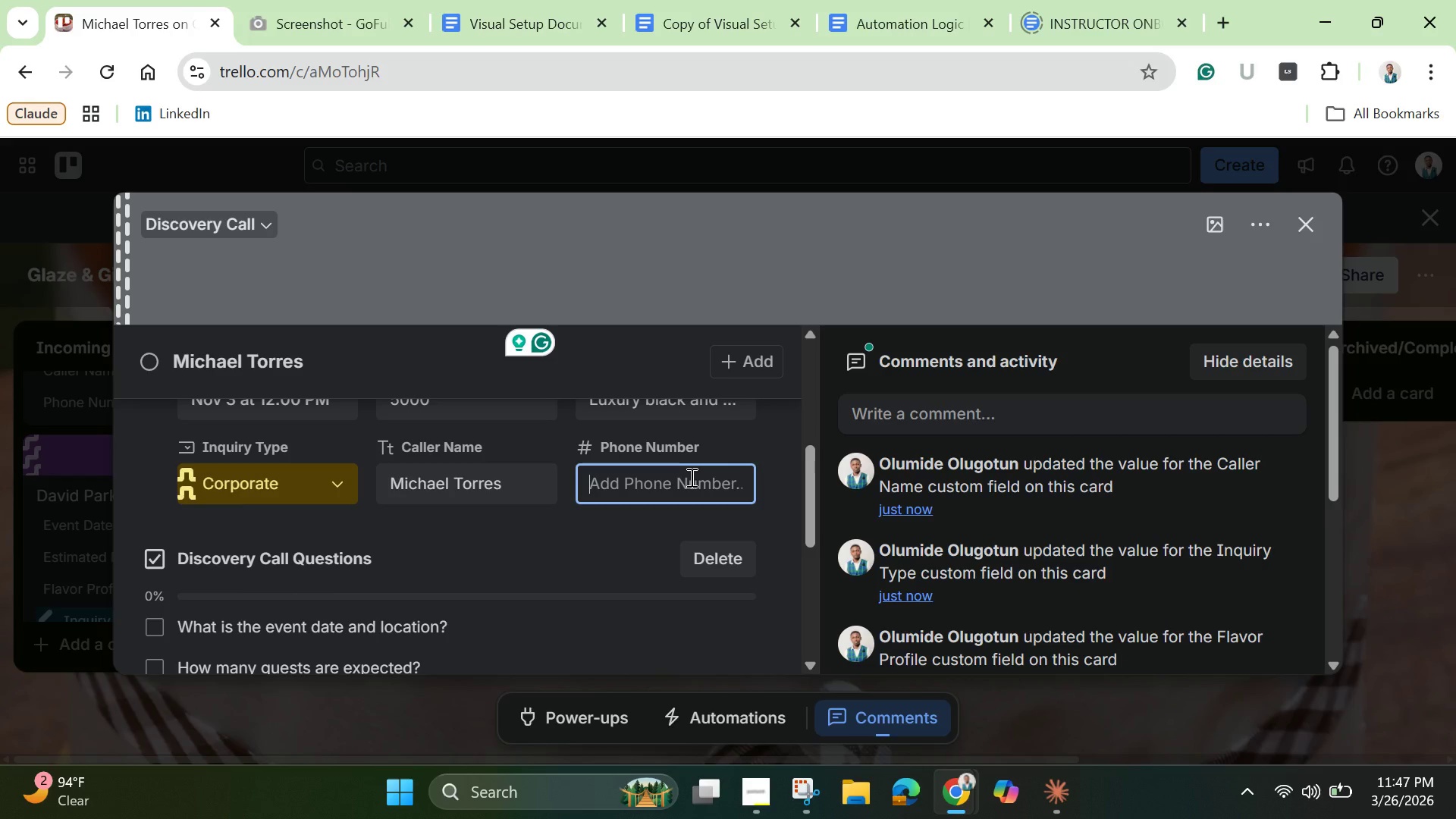 
type(5550905)
 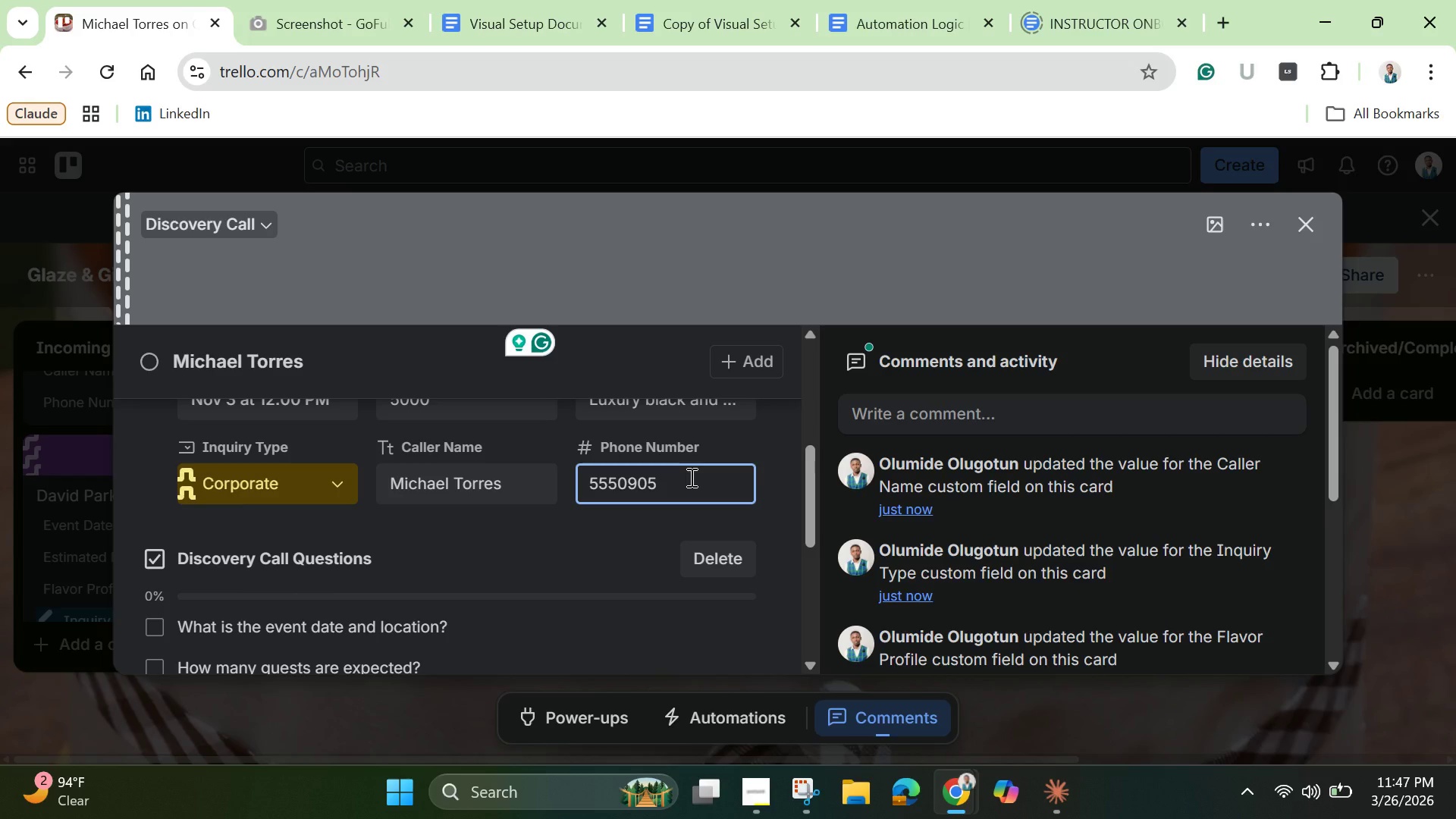 
scroll: coordinate [673, 566], scroll_direction: down, amount: 2.0
 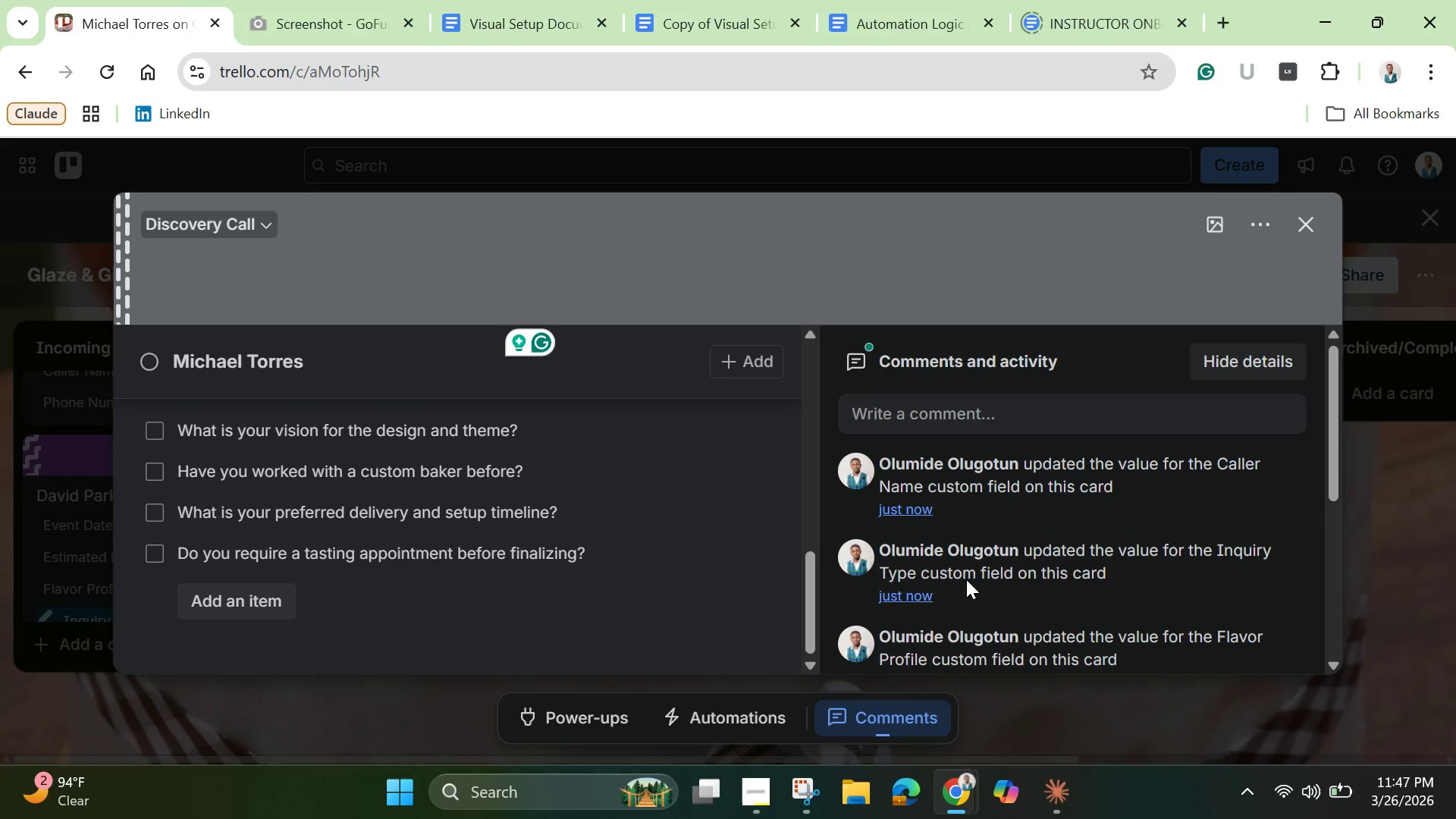 
scroll: coordinate [985, 565], scroll_direction: up, amount: 4.0
 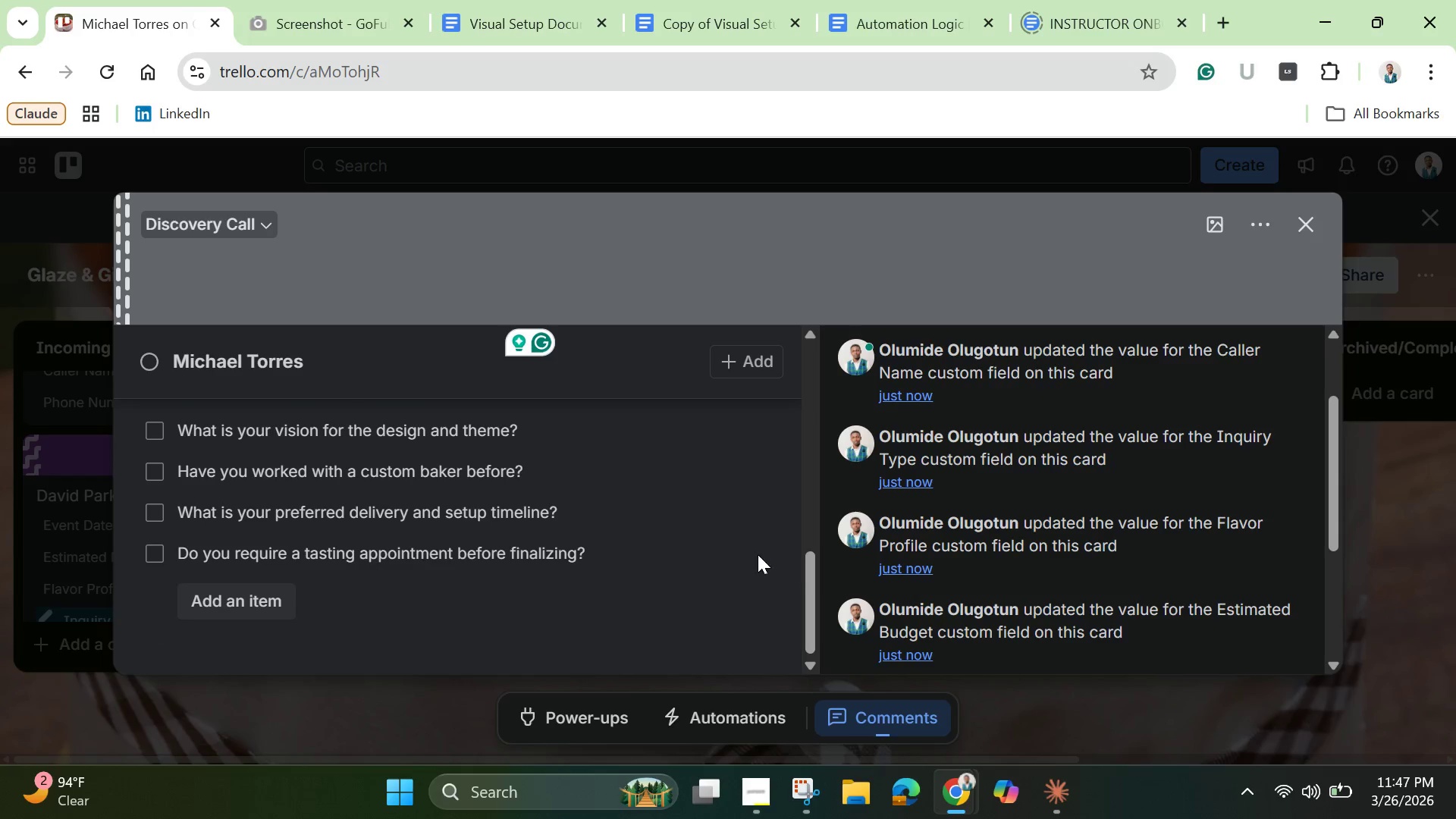 
left_click([755, 554])
 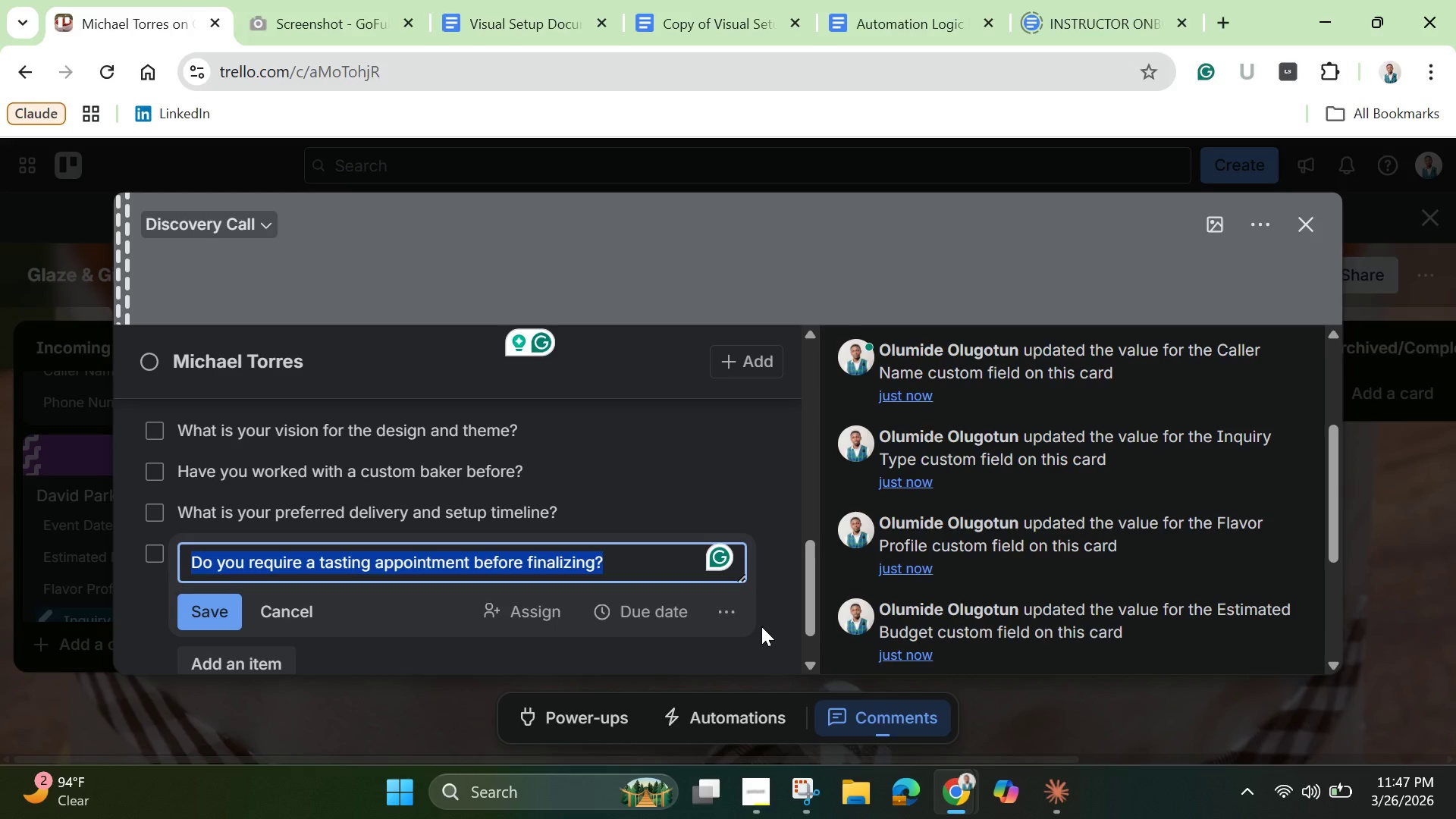 
left_click([770, 621])
 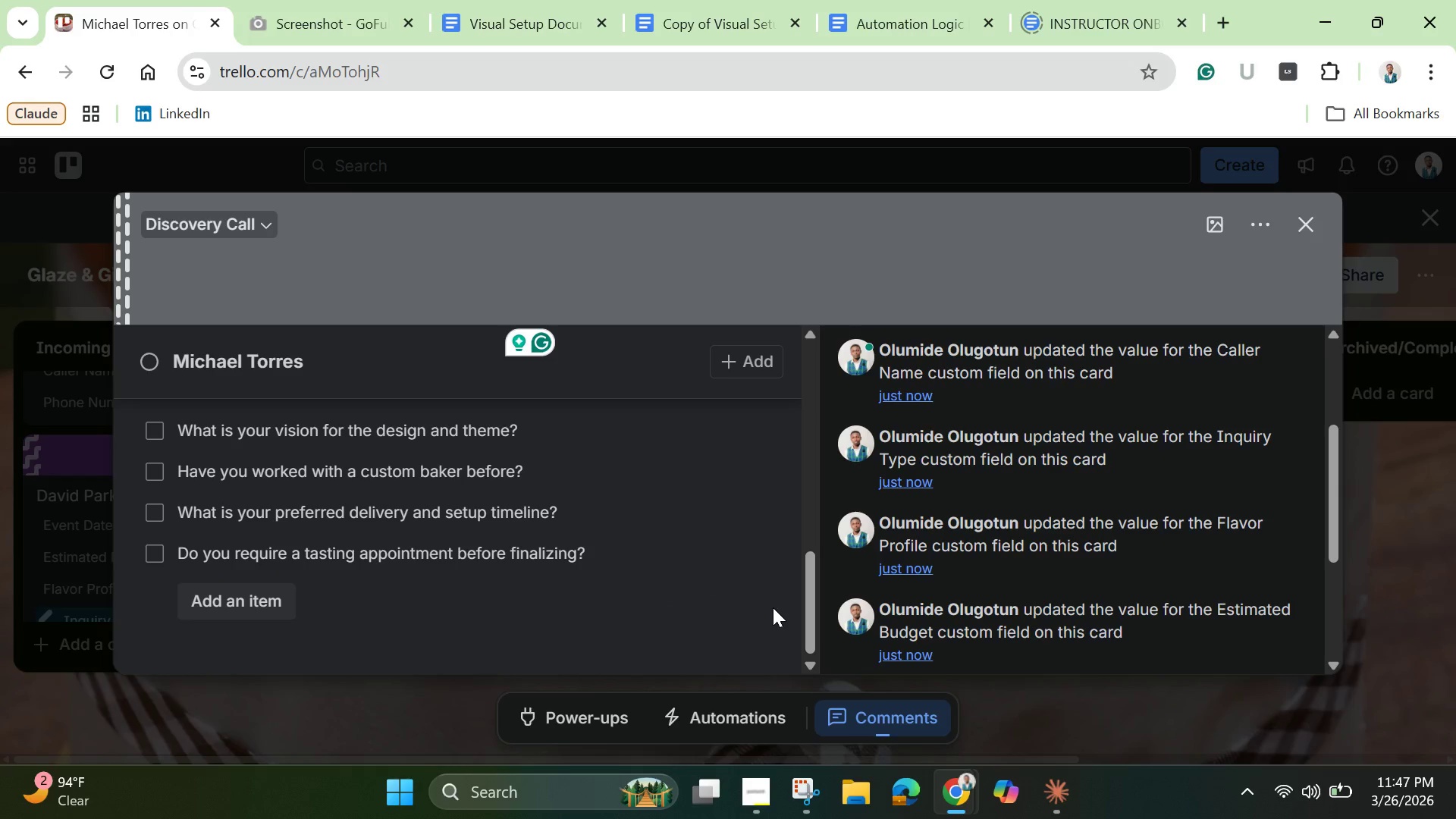 
scroll: coordinate [791, 576], scroll_direction: up, amount: 9.0
 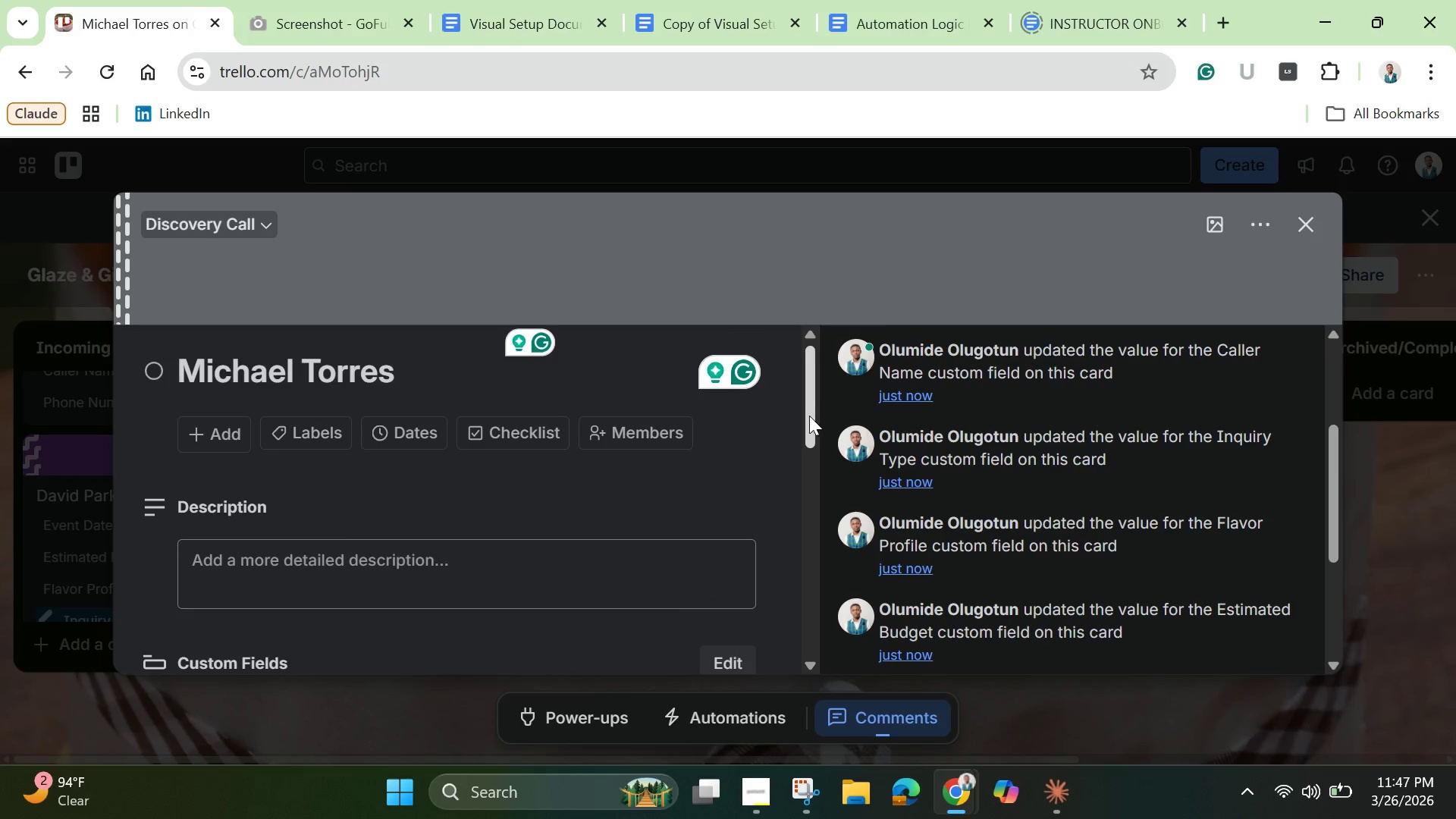 
left_click_drag(start_coordinate=[808, 417], to_coordinate=[804, 486])
 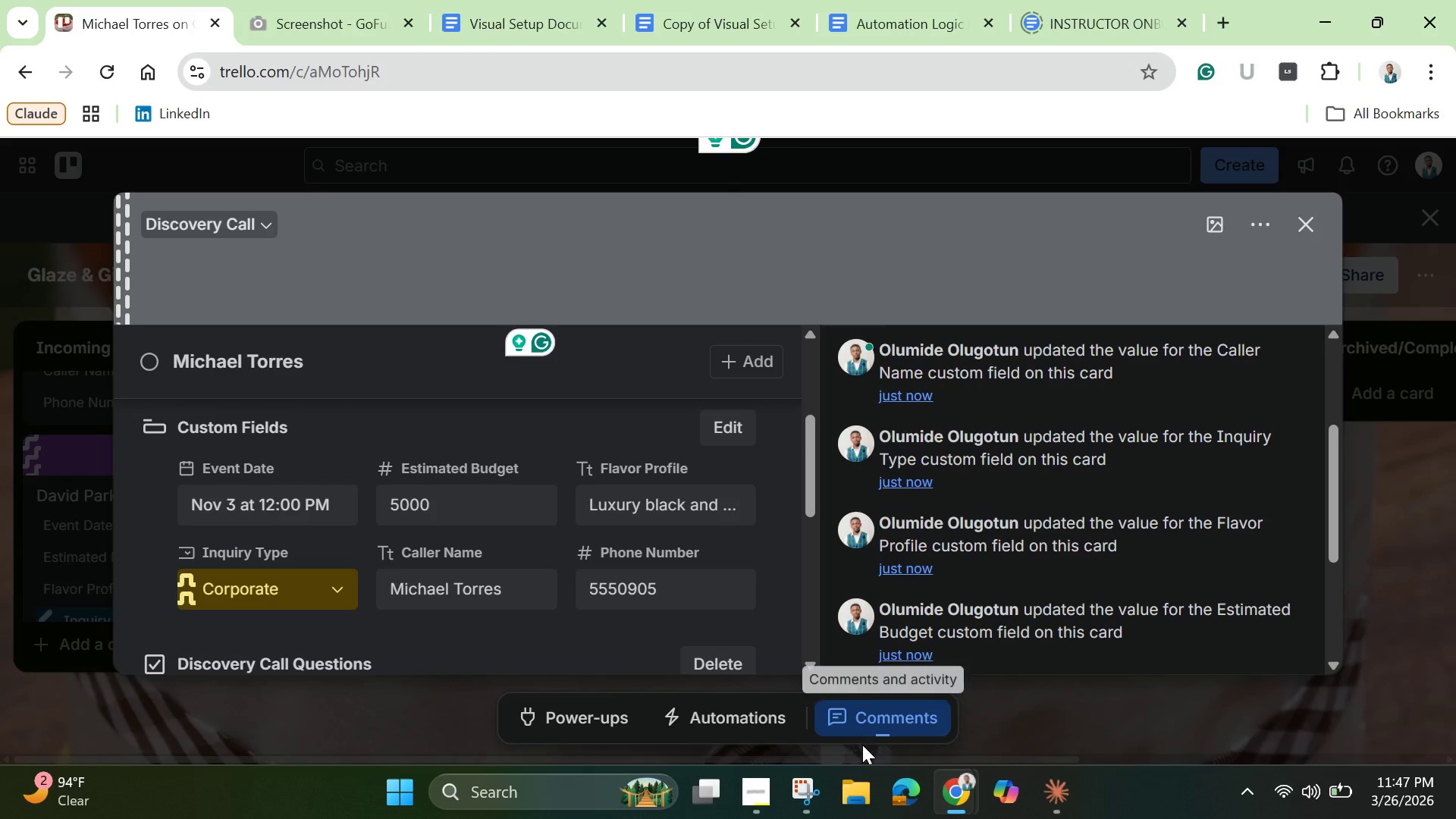 
mouse_move([1000, 802])
 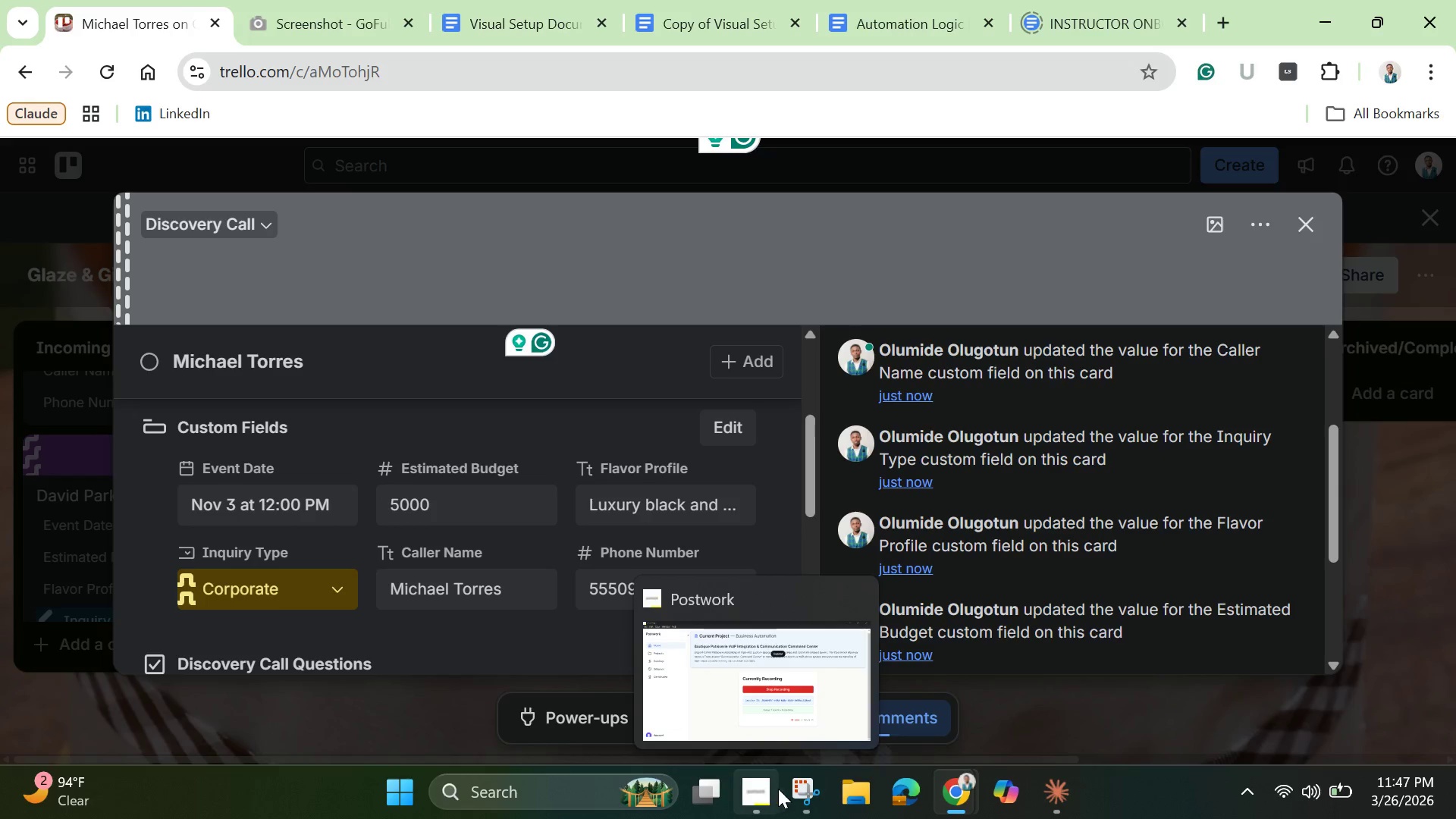 
left_click([799, 783])
 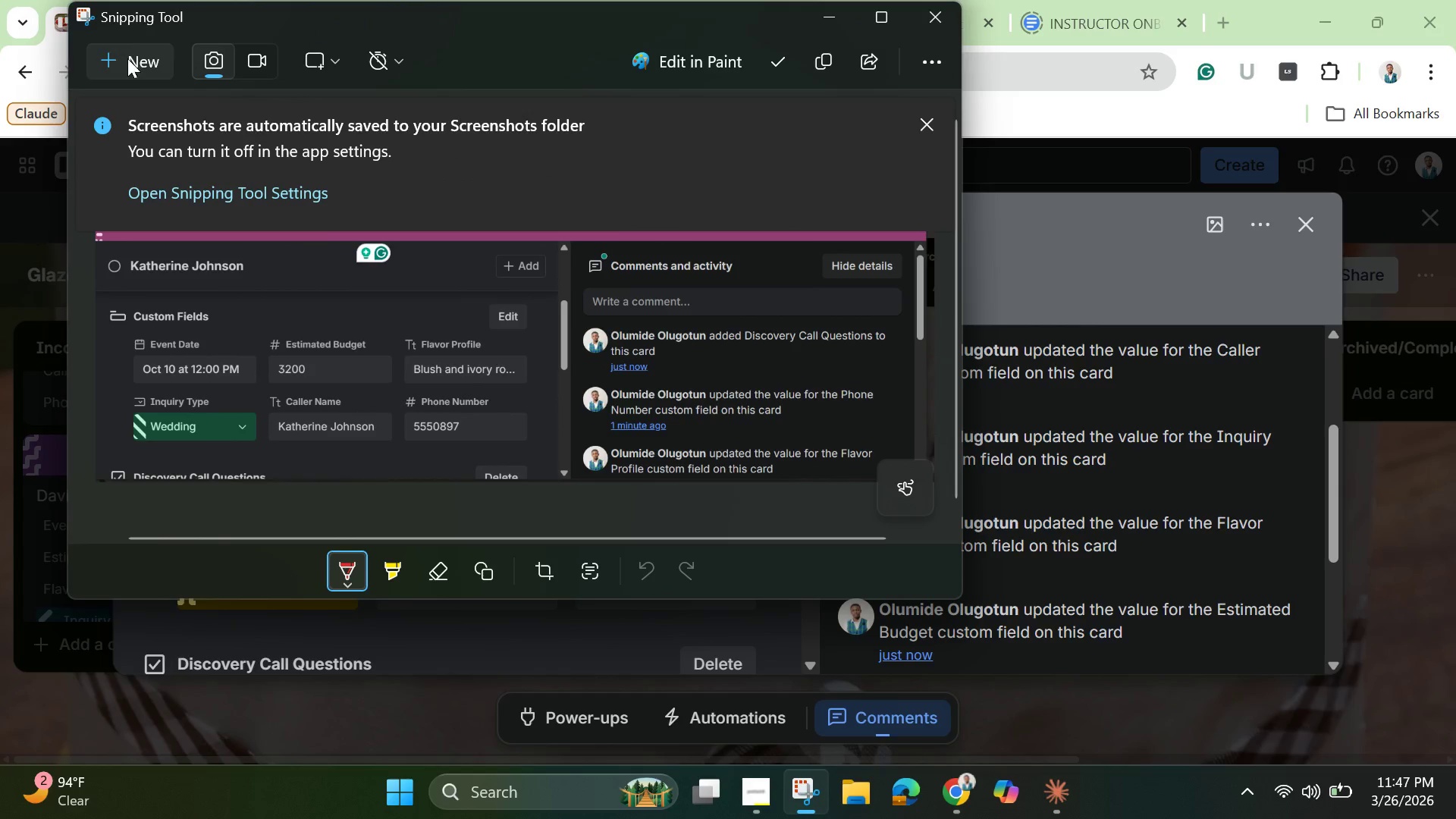 
left_click([127, 60])
 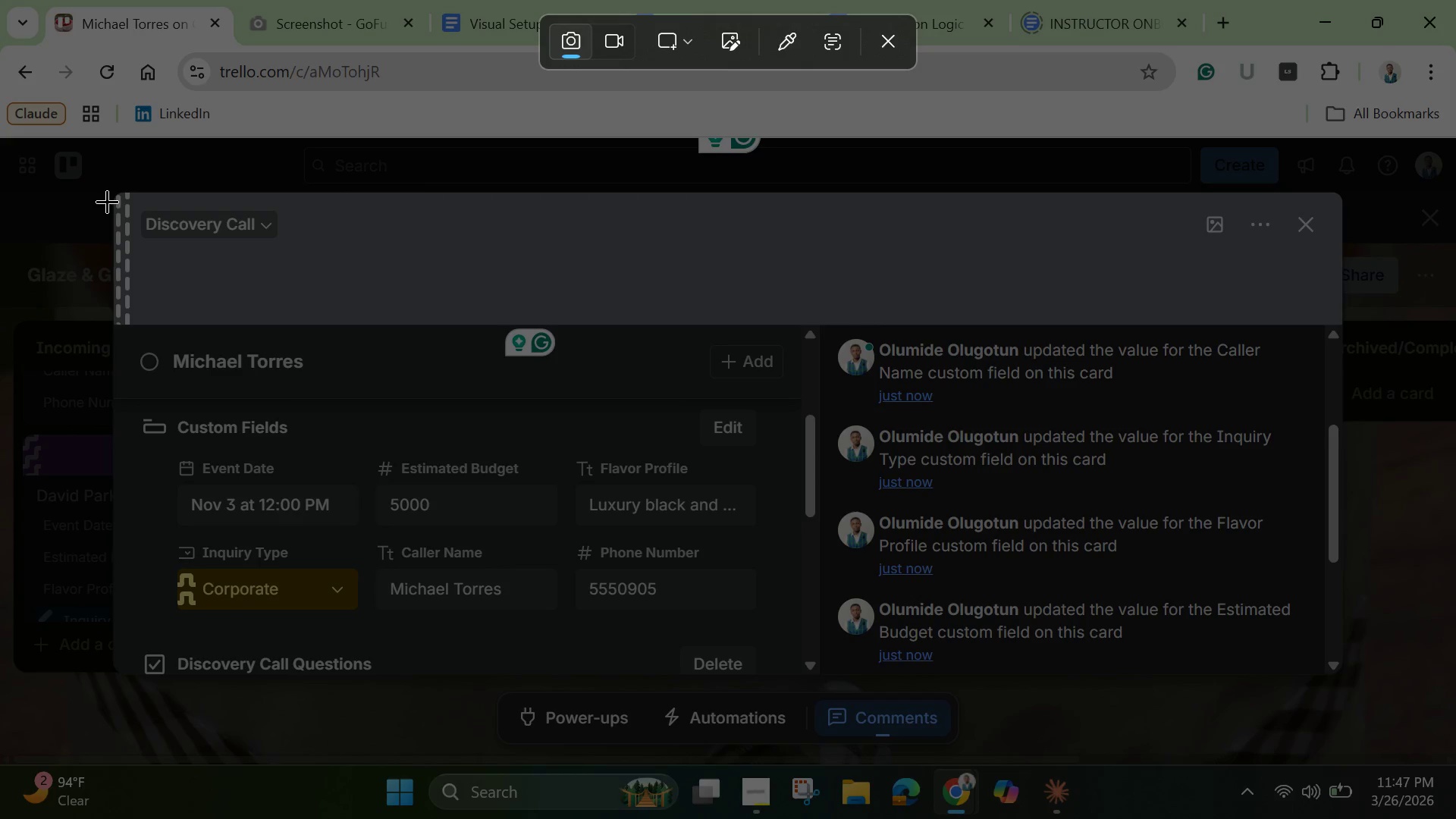 
left_click_drag(start_coordinate=[118, 201], to_coordinate=[1342, 678])
 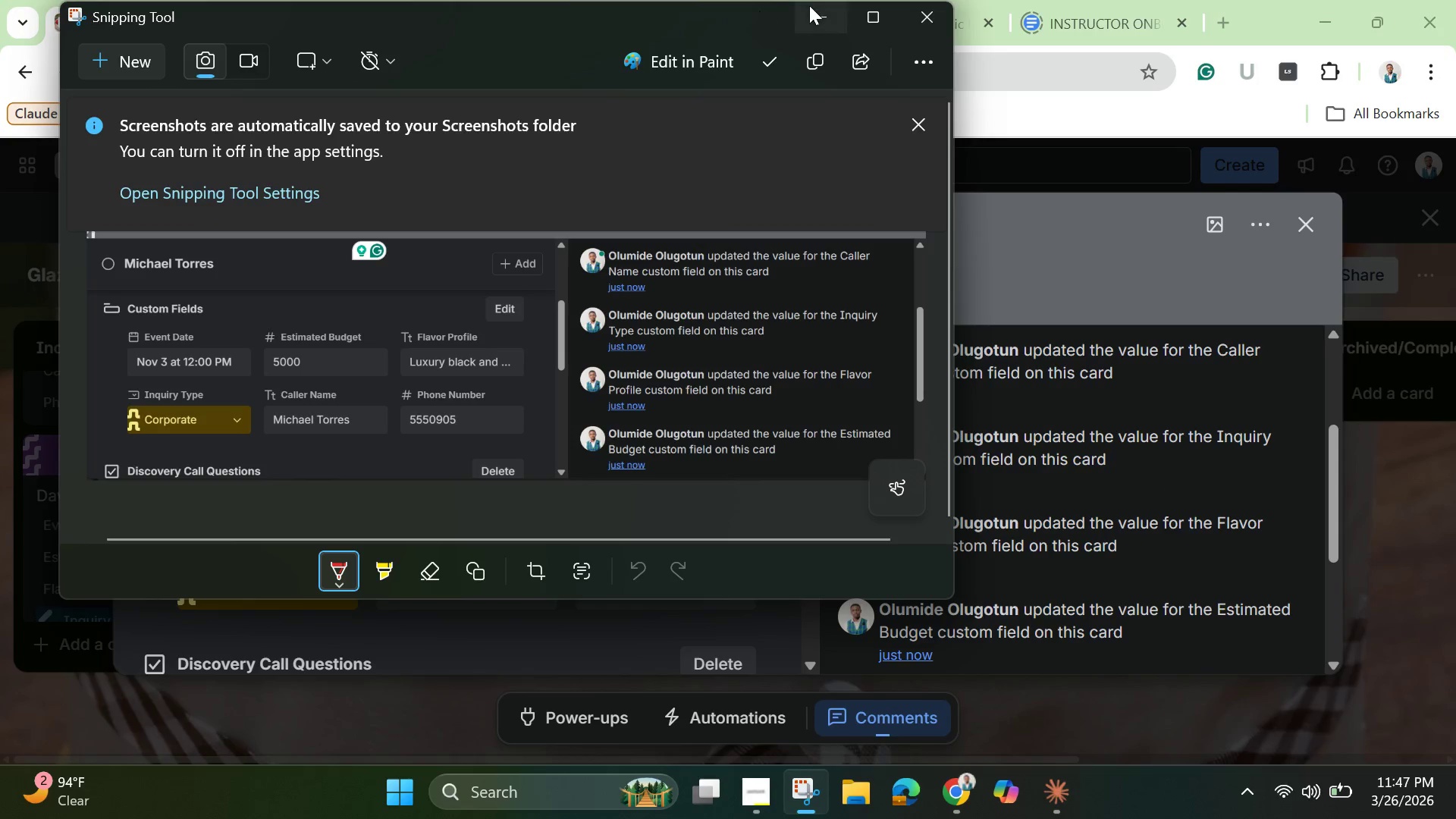 
left_click([823, 9])
 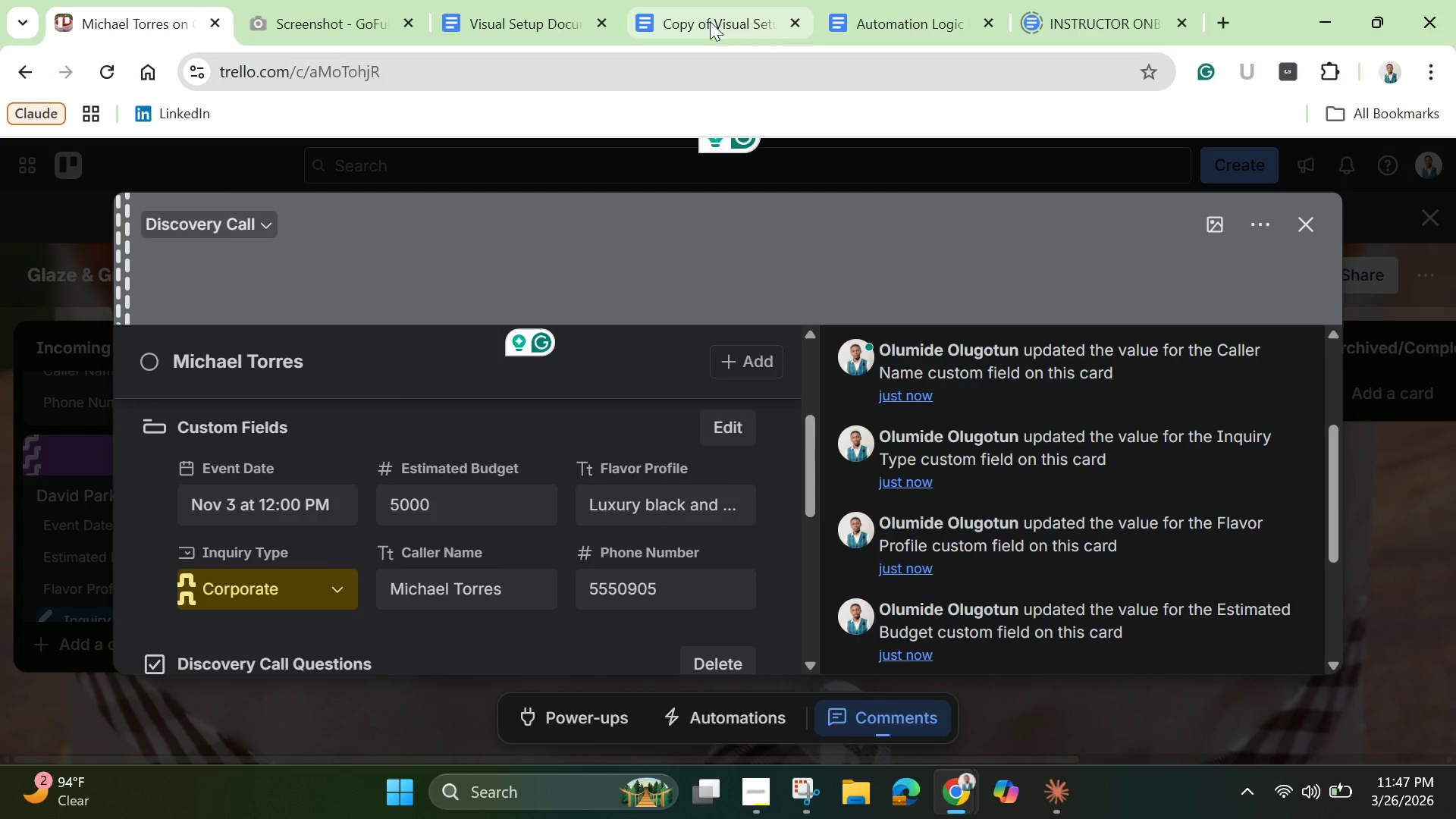 
left_click([710, 21])
 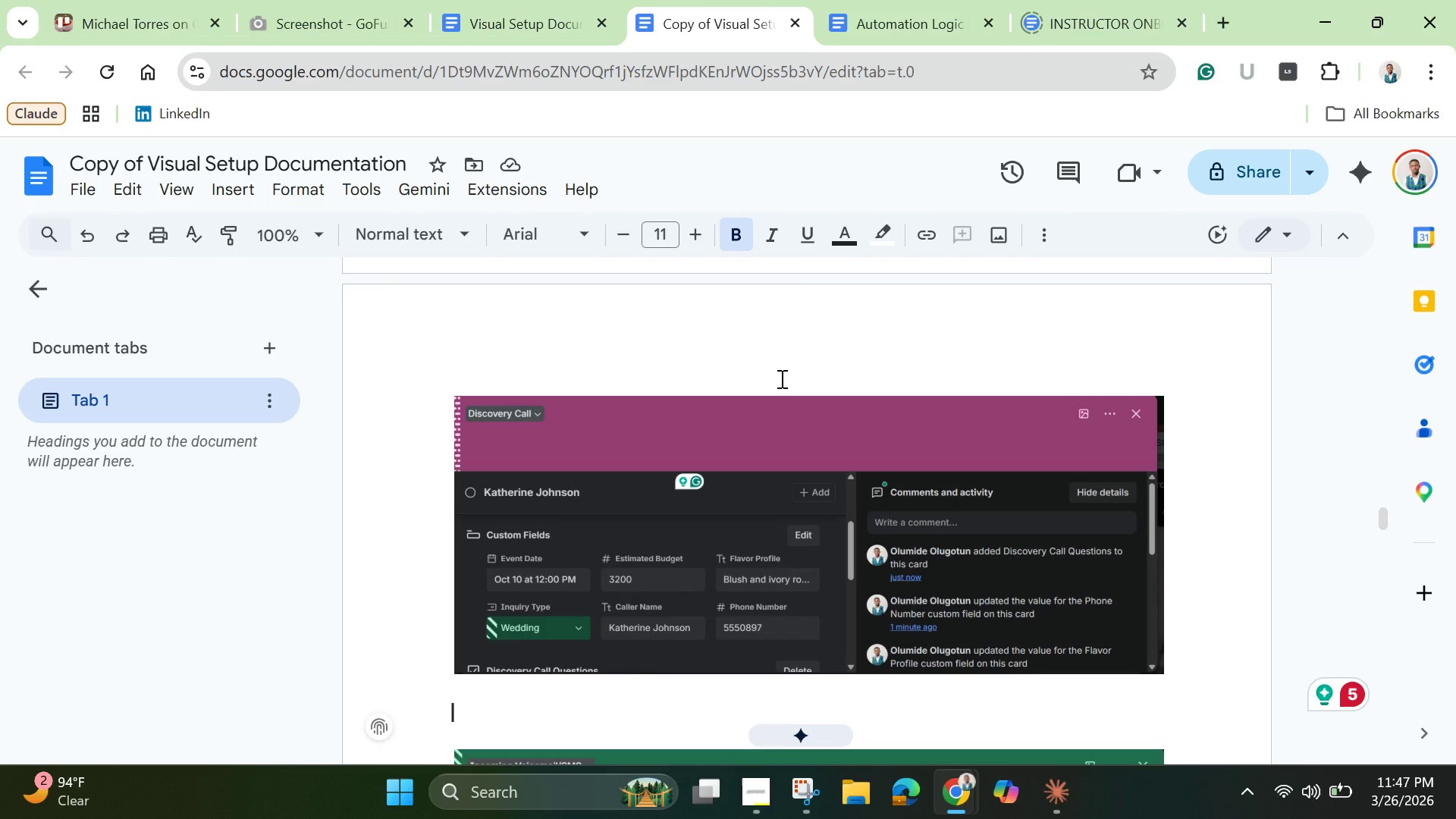 
key(Control+V)
 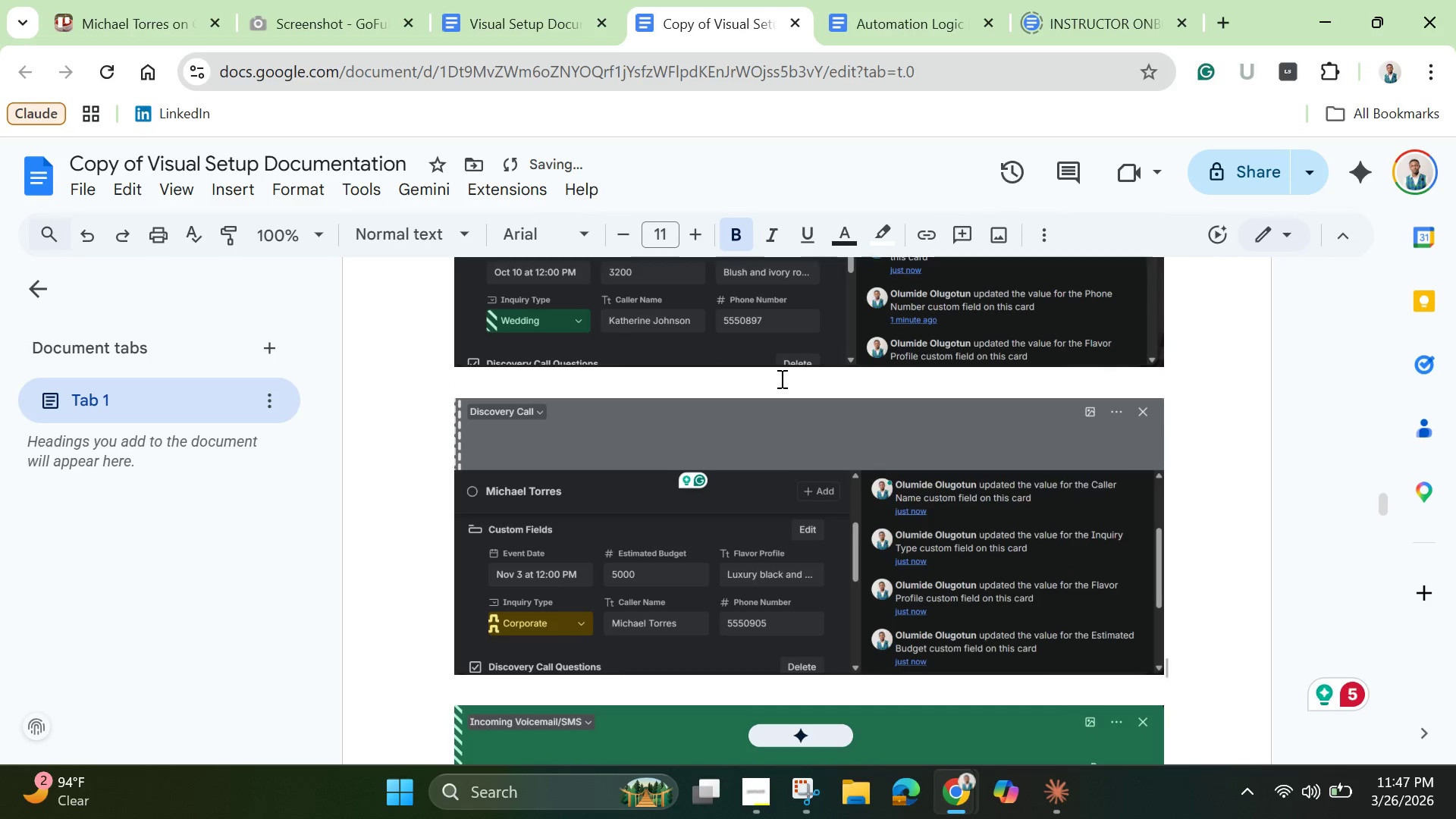 
key(Enter)
 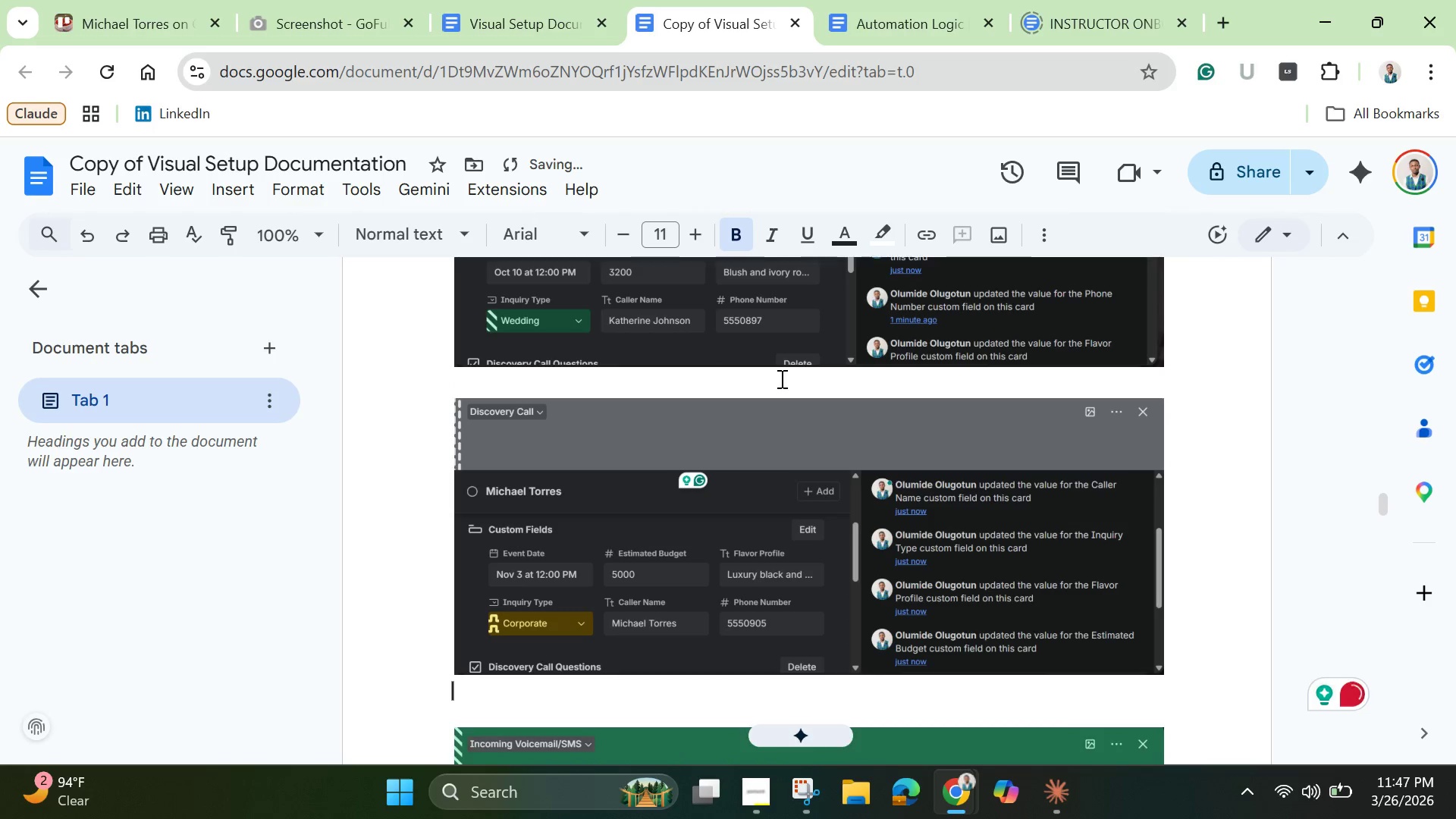 
key(Enter)
 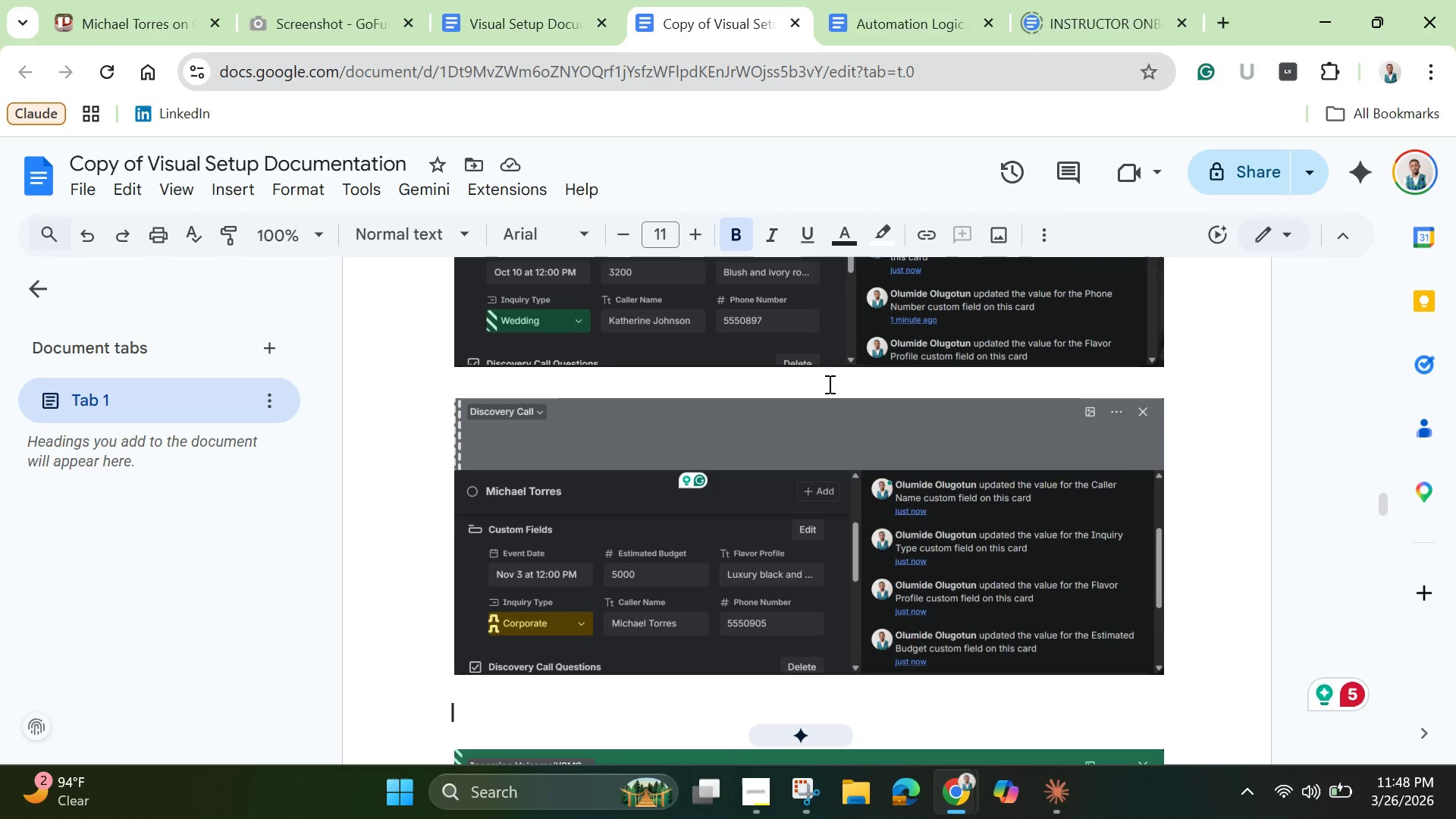 
wait(25.67)
 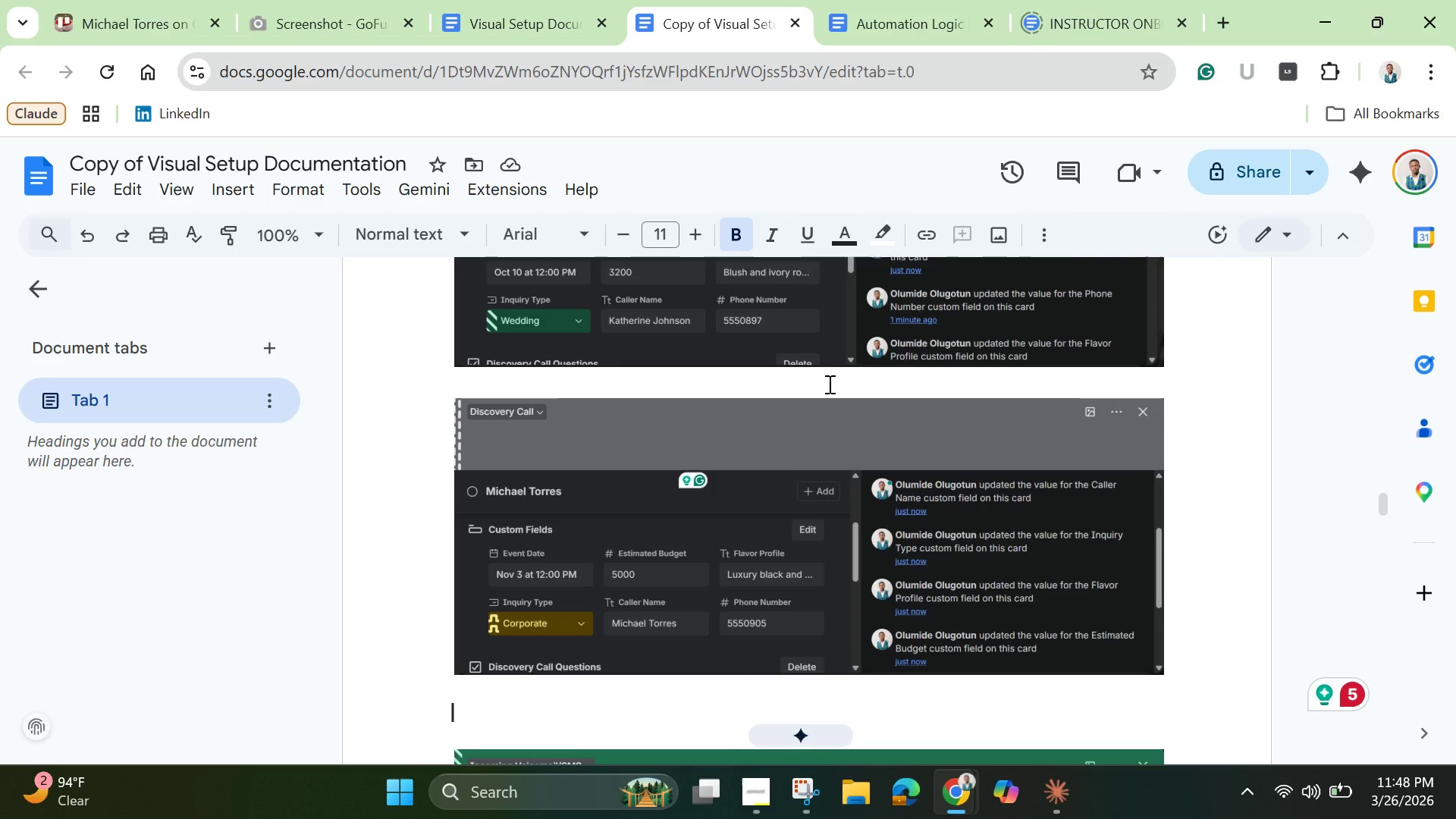 
left_click([1196, 393])
 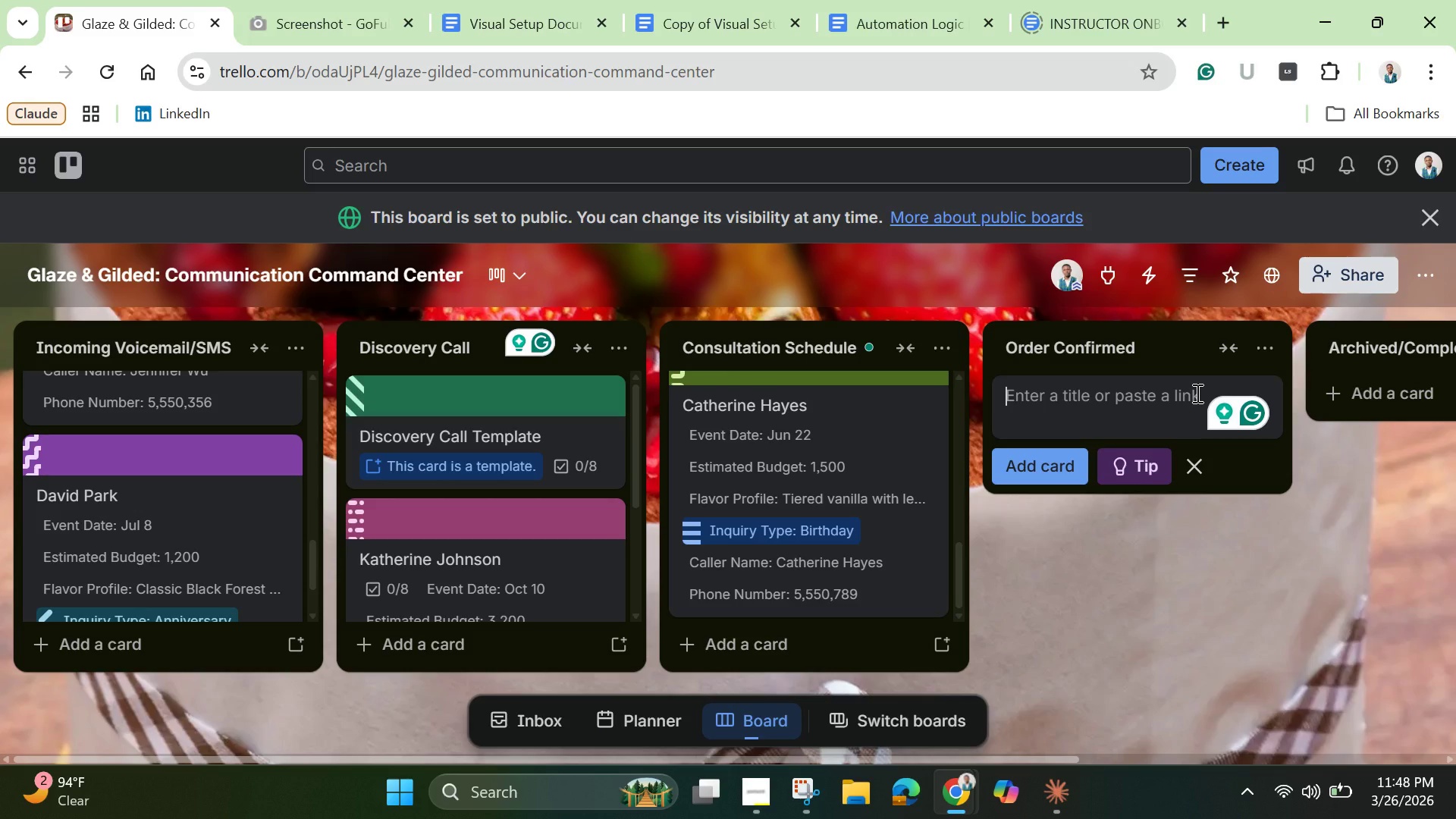 
wait(15.58)
 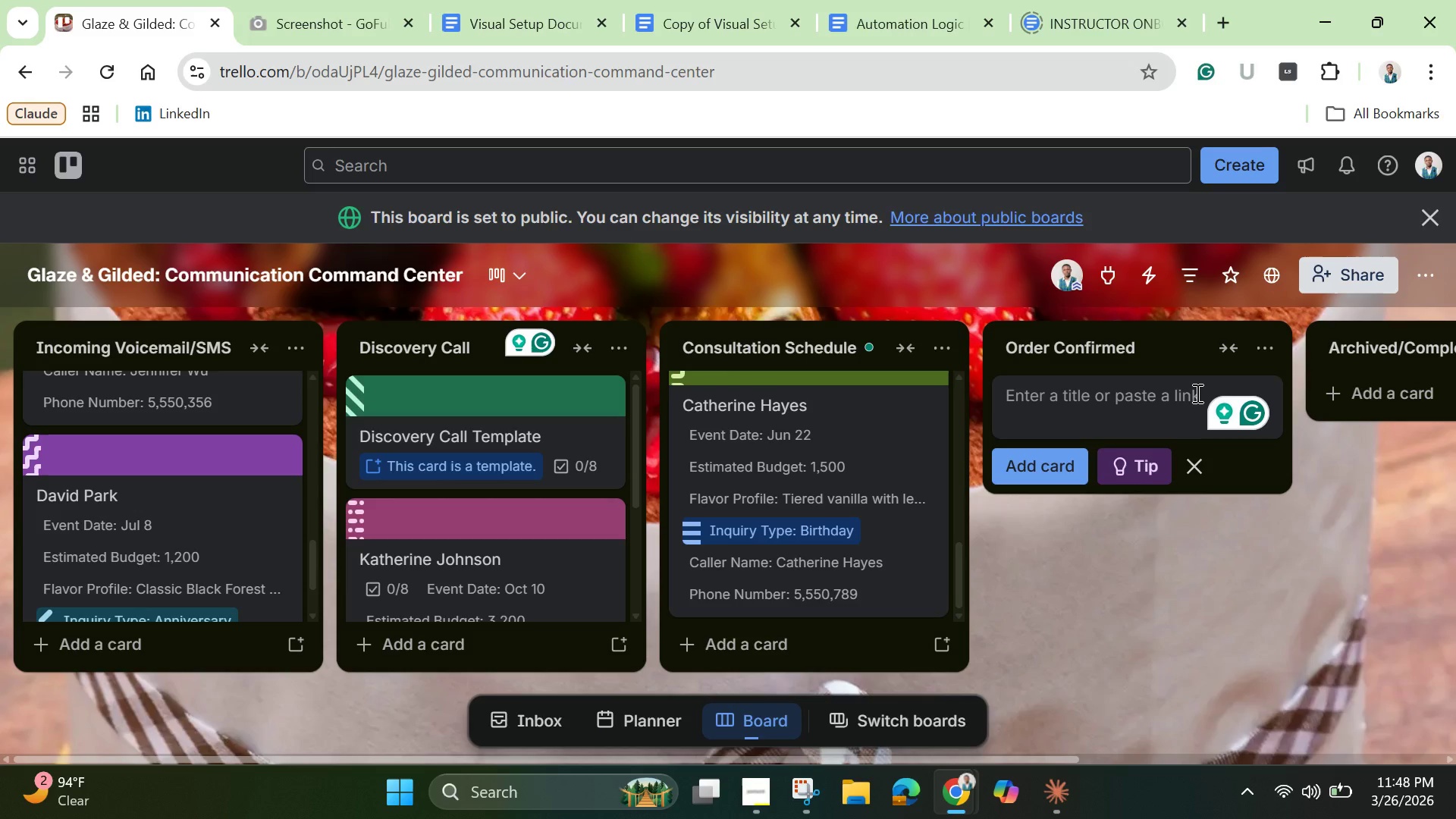 
type(Olivia Chen)
 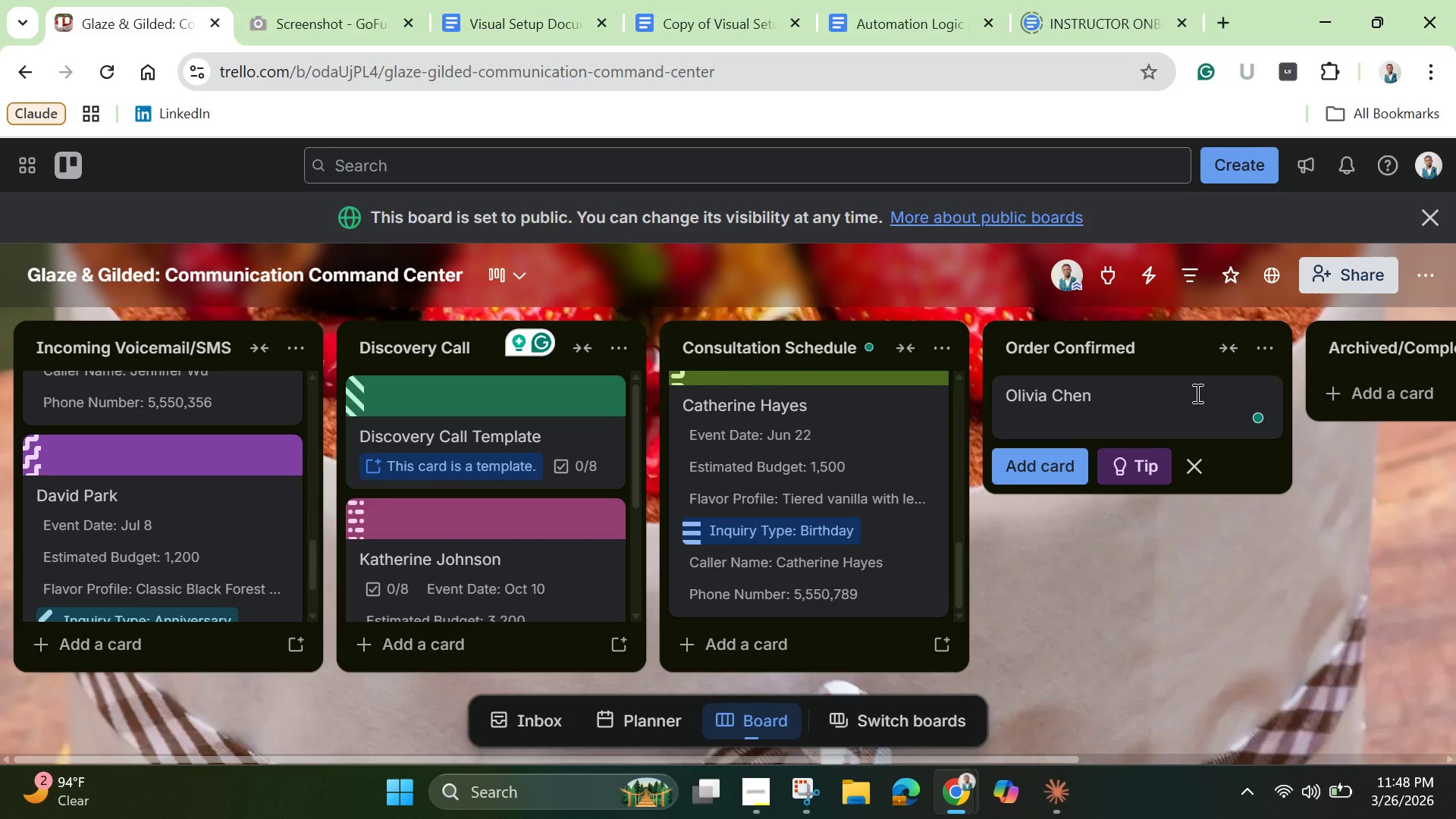 
key(Control+A)
 